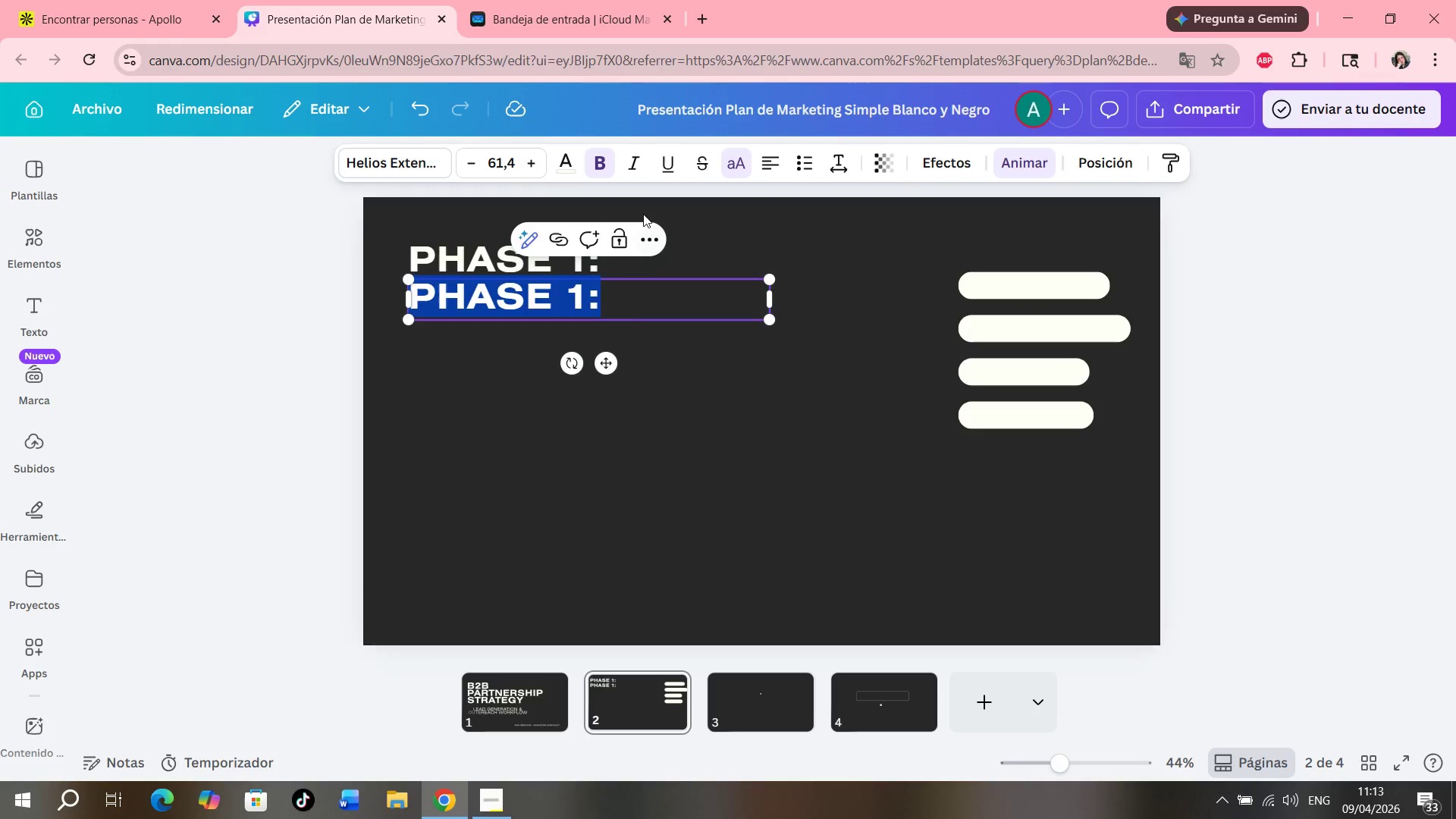 
left_click([607, 172])
 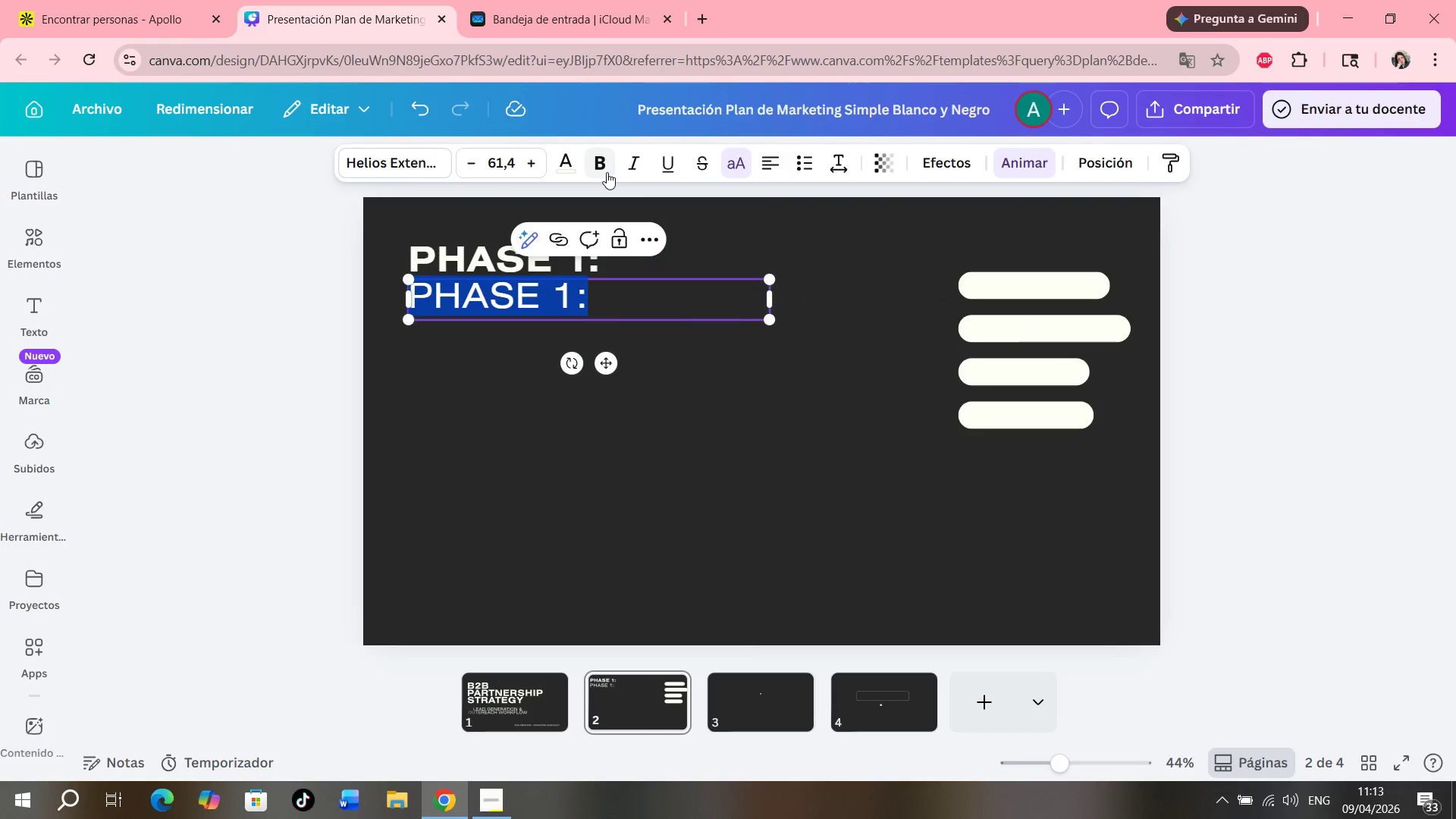 
type(T)
key(Backspace)
type(Ta)
key(Backspace)
type(argeted lead sourchi)
key(Backspace)
key(Backspace)
type(ing)
 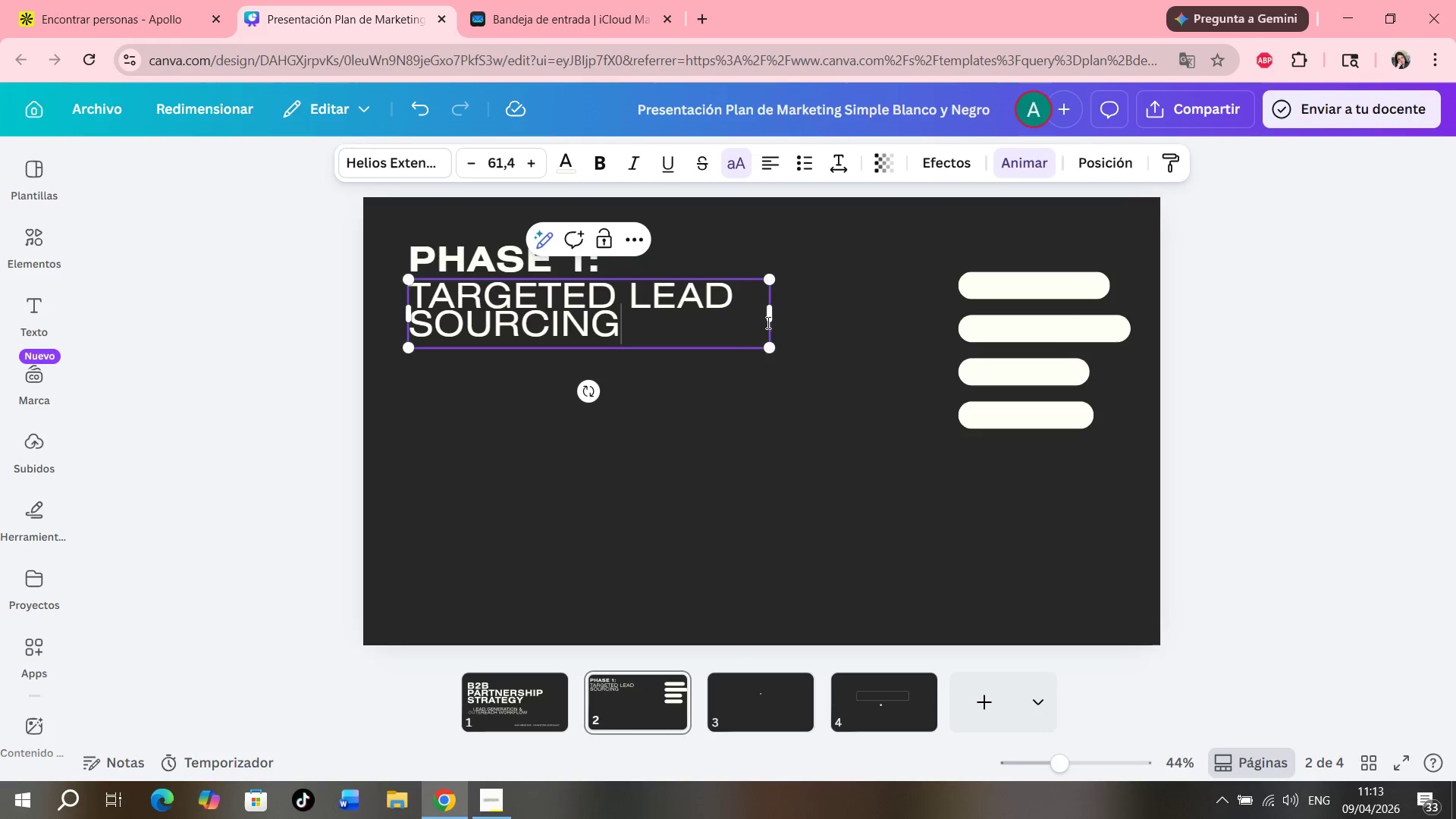 
left_click_drag(start_coordinate=[772, 318], to_coordinate=[1026, 305])
 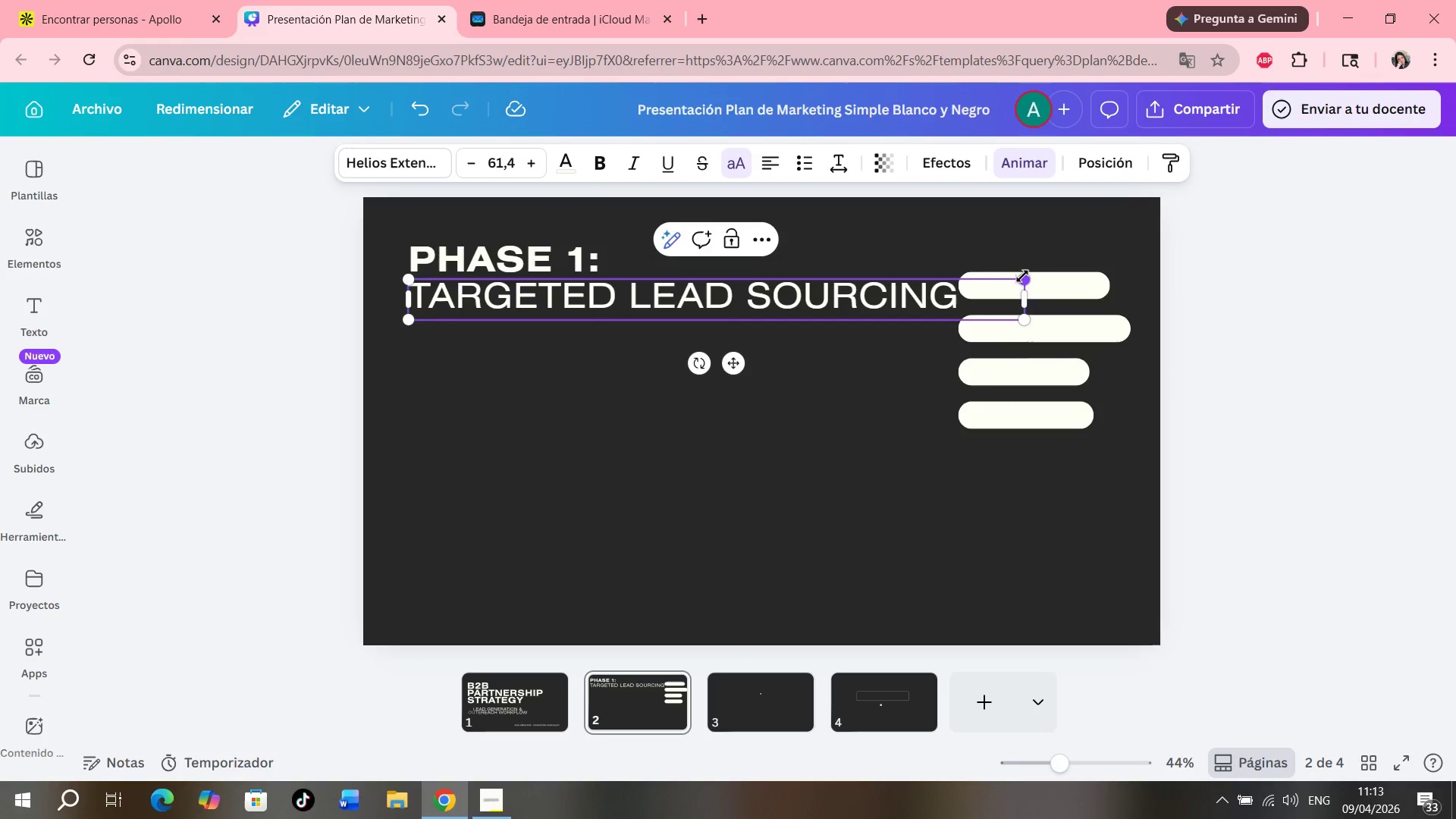 
left_click_drag(start_coordinate=[1025, 276], to_coordinate=[864, 306])
 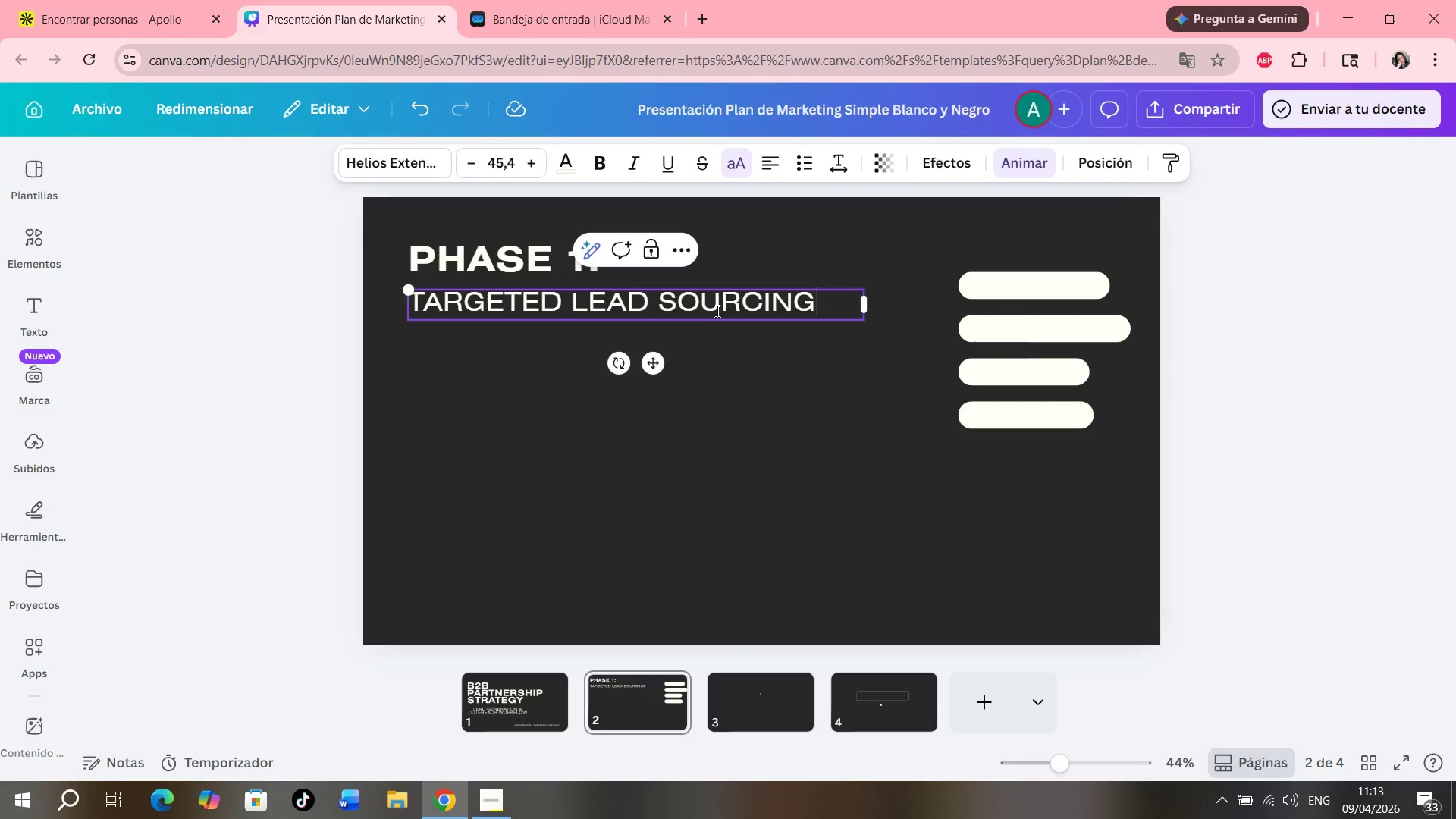 
left_click_drag(start_coordinate=[716, 311], to_coordinate=[901, 287])
 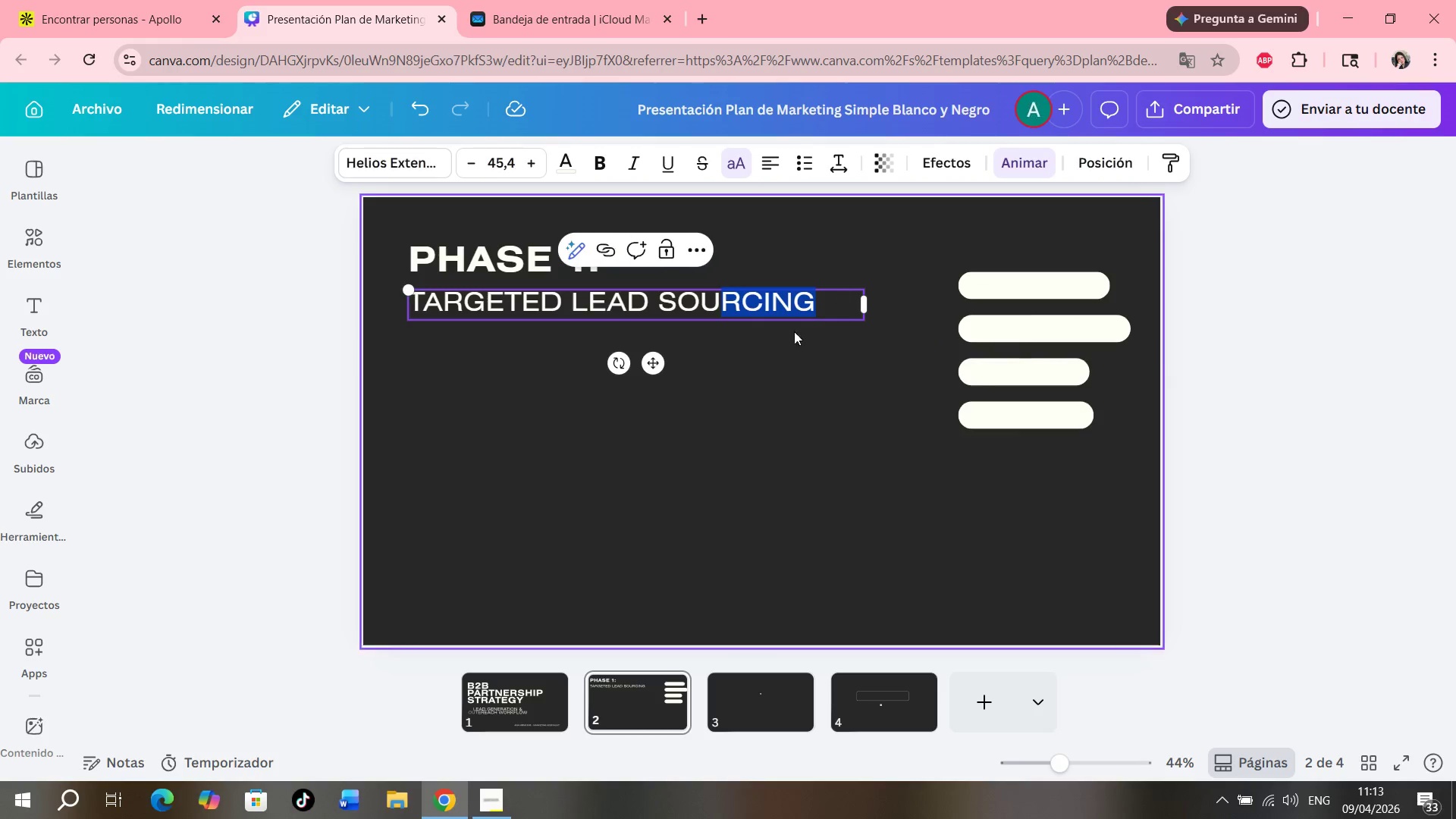 
left_click([791, 340])
 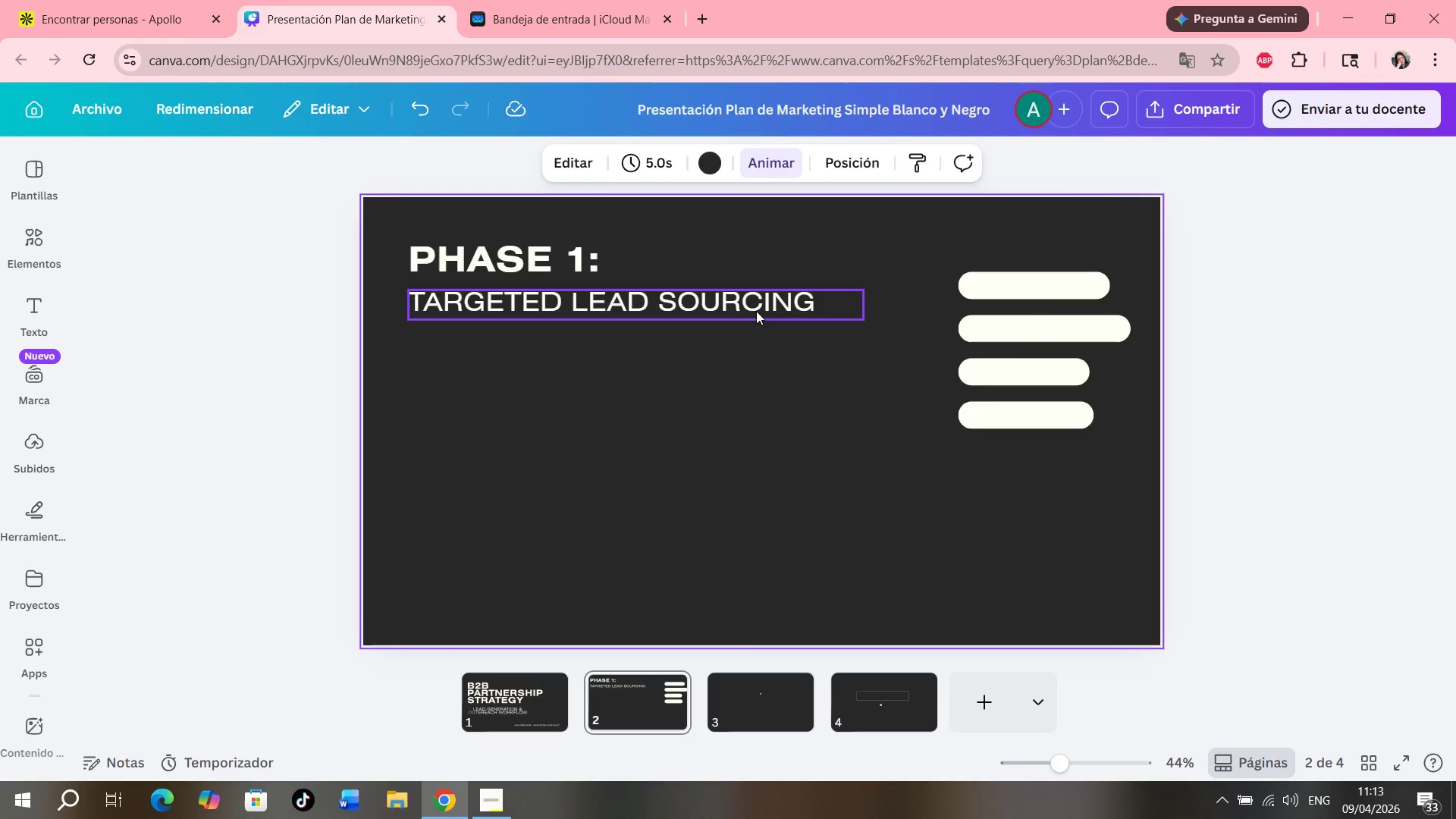 
left_click_drag(start_coordinate=[755, 310], to_coordinate=[953, 267])
 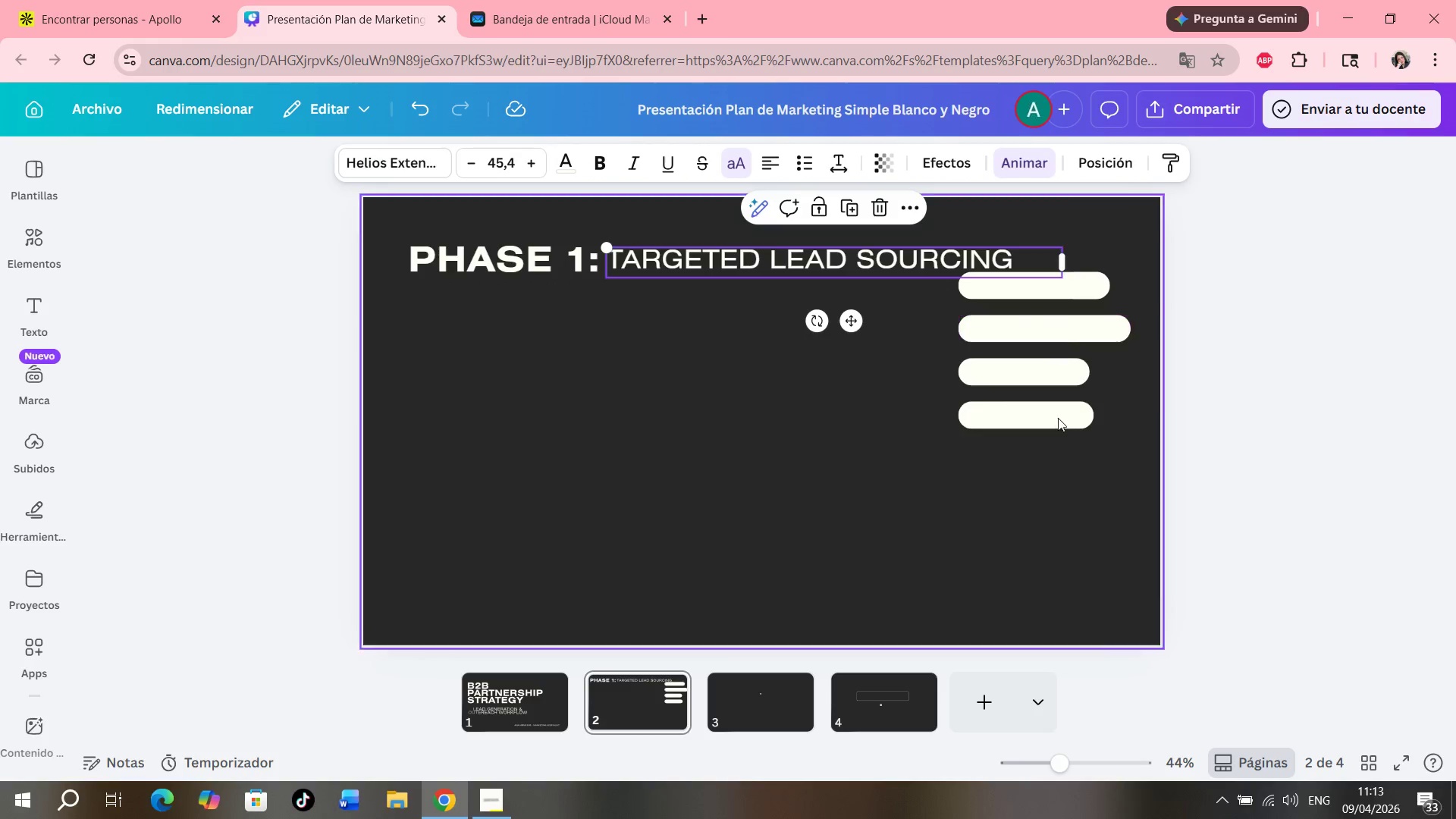 
left_click_drag(start_coordinate=[1062, 481], to_coordinate=[1078, 286])
 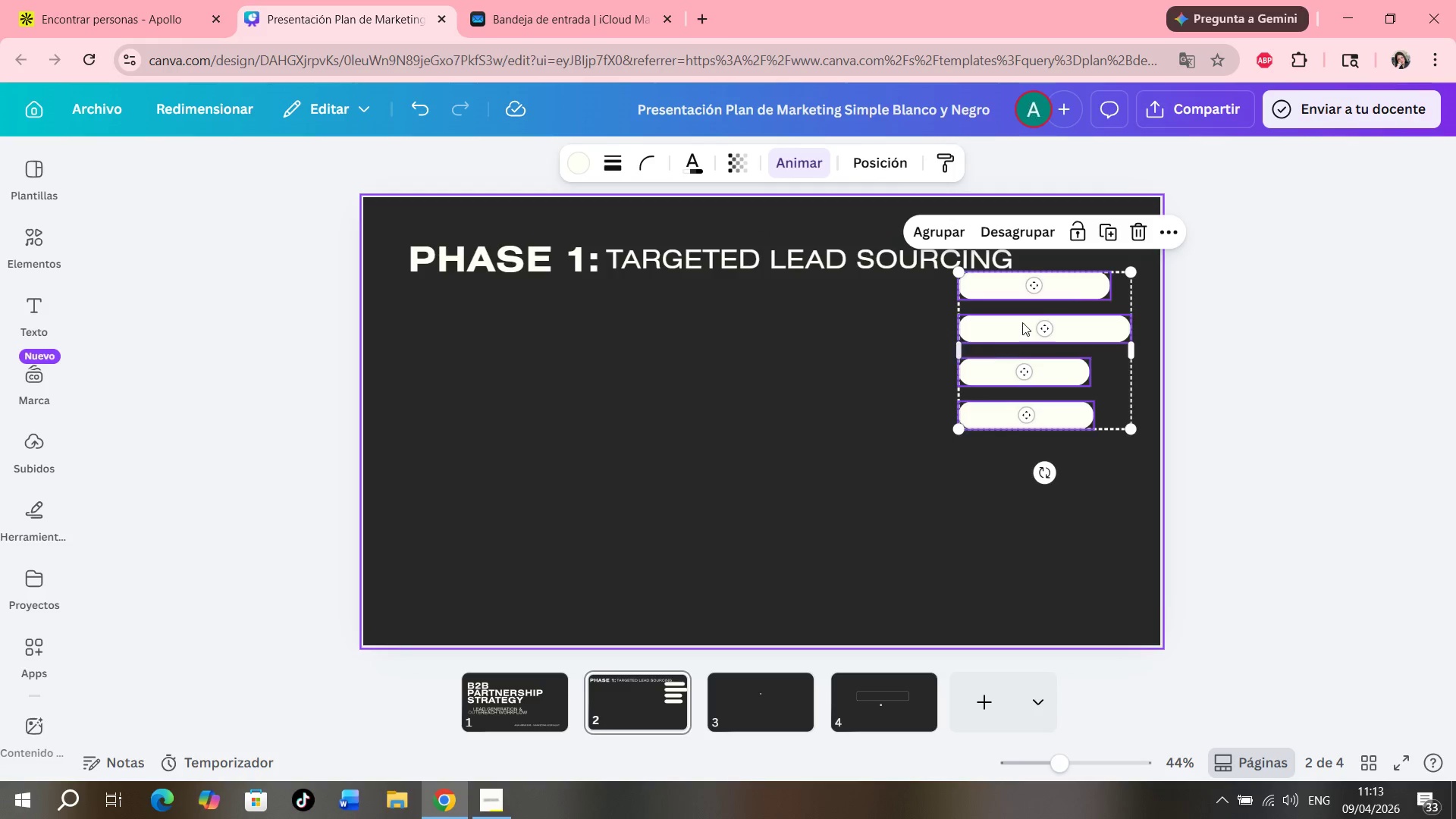 
left_click_drag(start_coordinate=[1055, 299], to_coordinate=[1061, 398])
 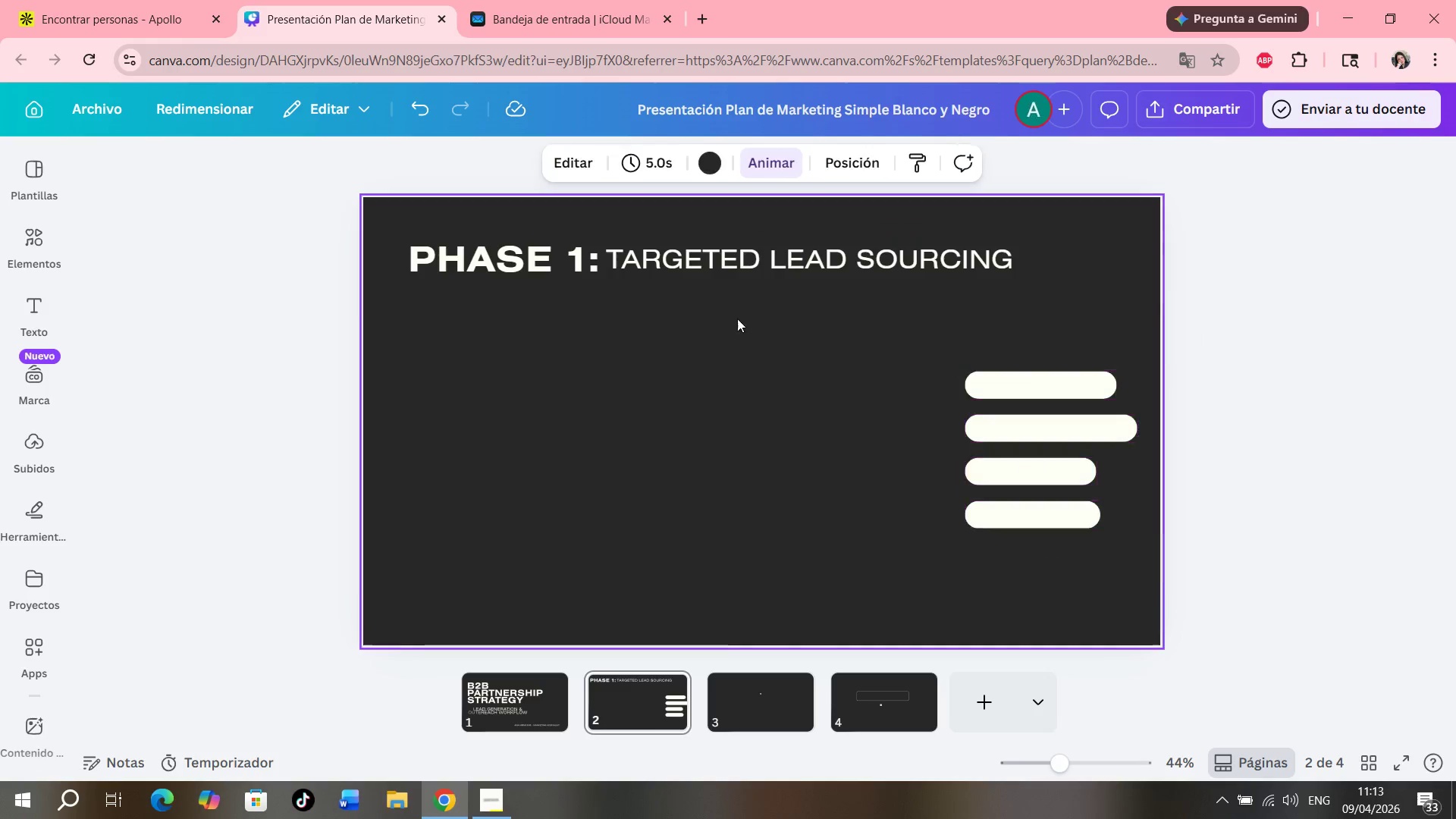 
left_click_drag(start_coordinate=[554, 324], to_coordinate=[699, 237])
 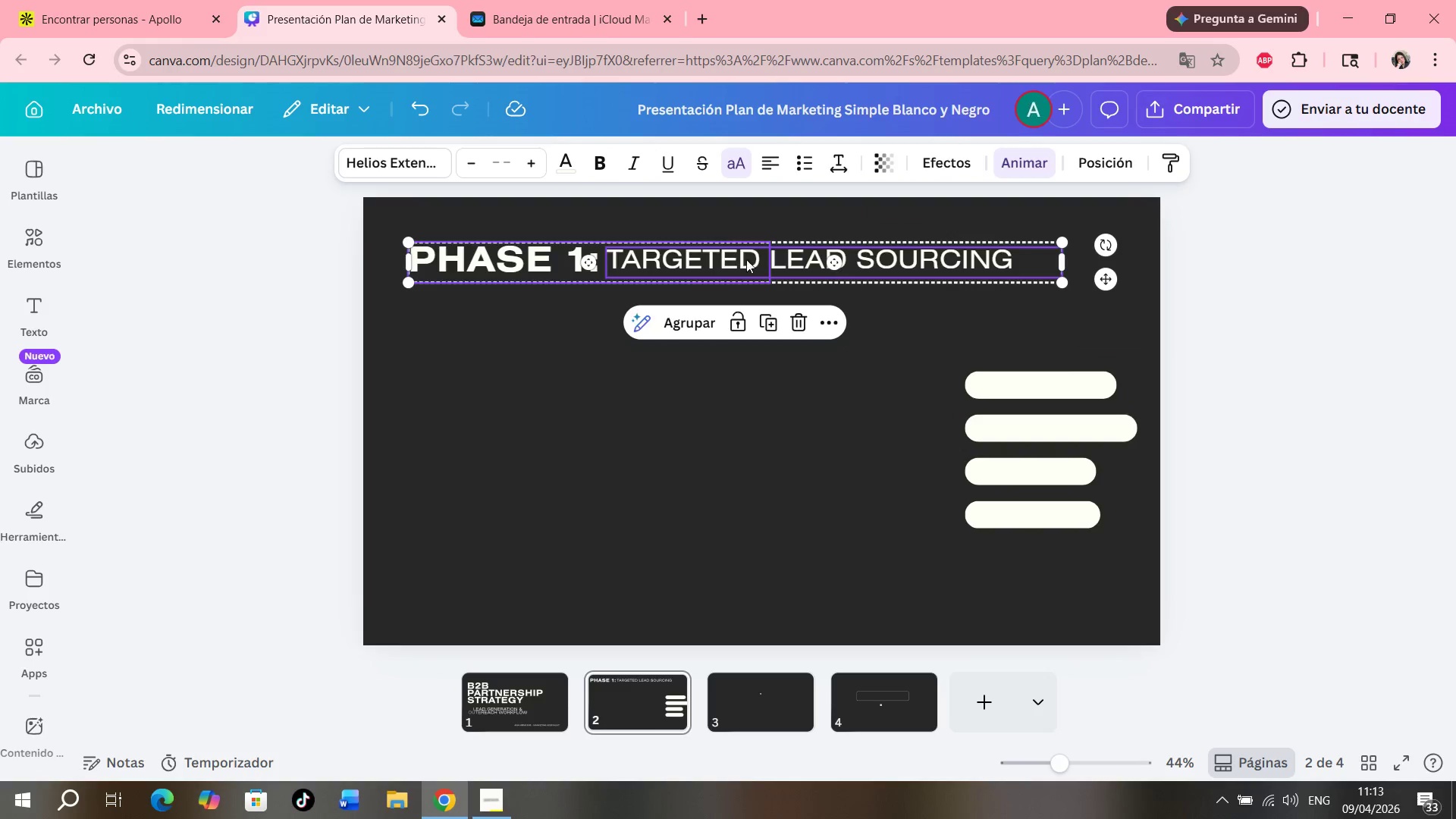 
left_click_drag(start_coordinate=[758, 262], to_coordinate=[805, 265])
 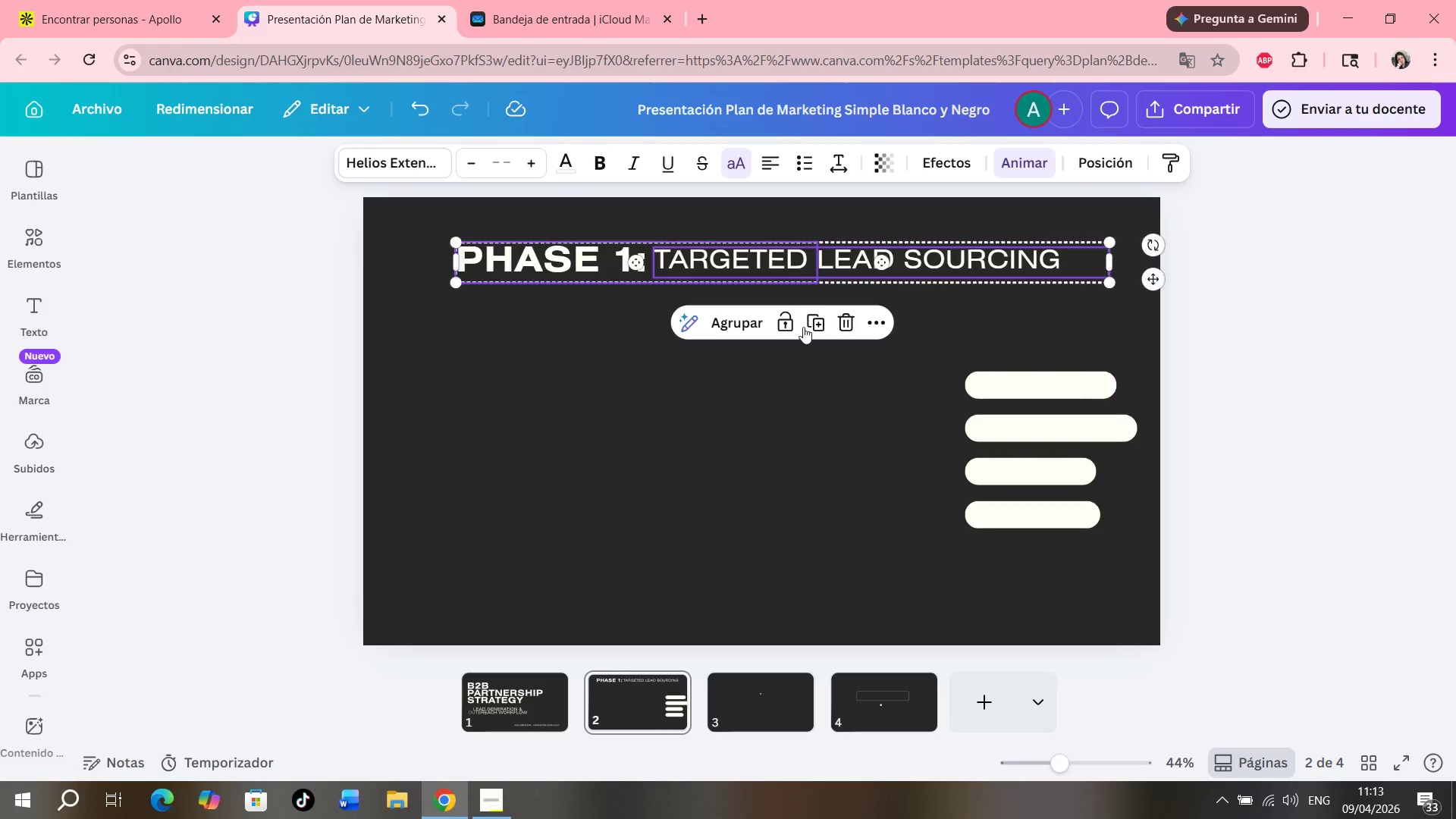 
left_click([804, 328])
 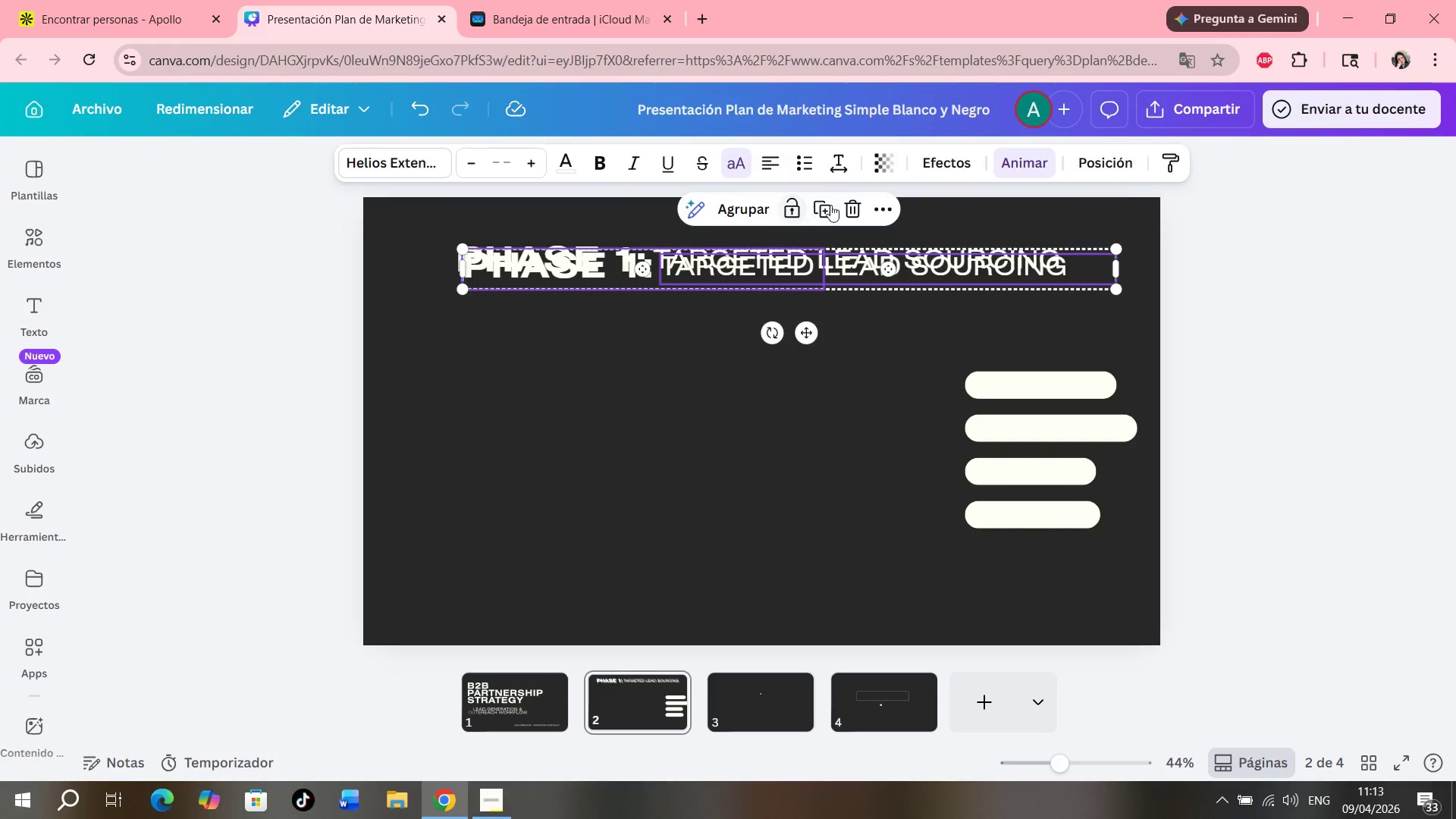 
double_click([823, 354])
 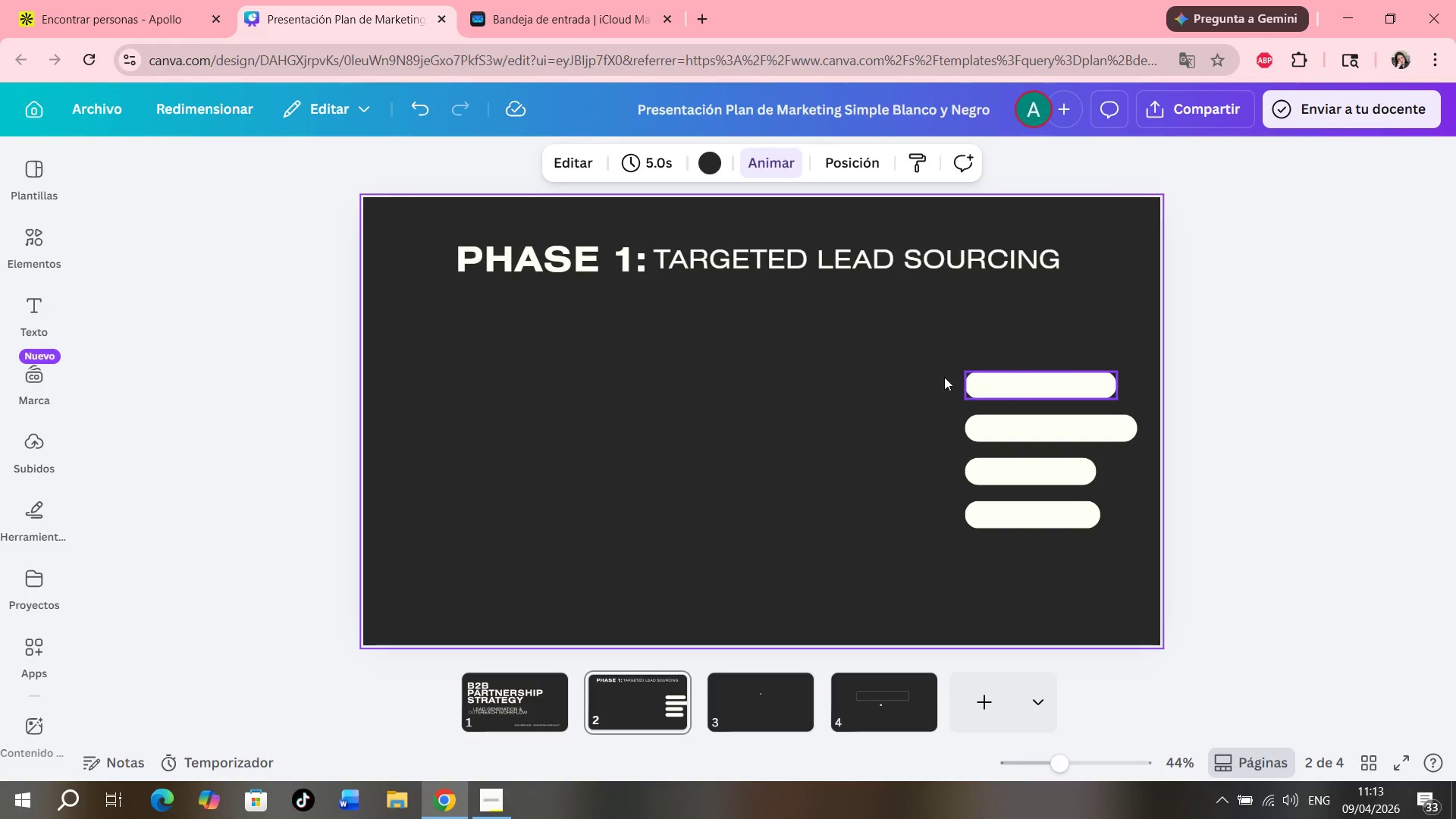 
left_click([843, 256])
 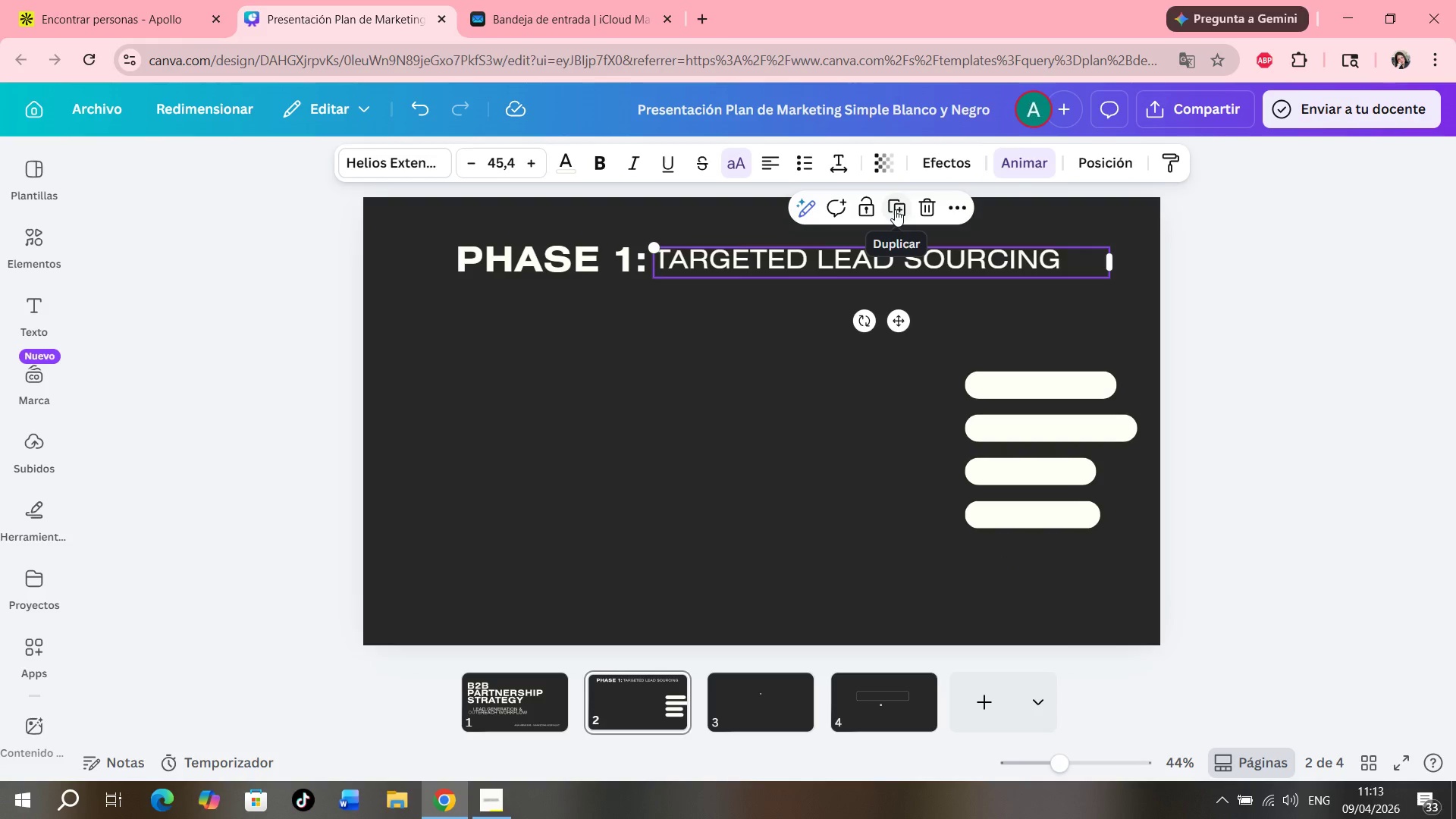 
left_click([899, 209])
 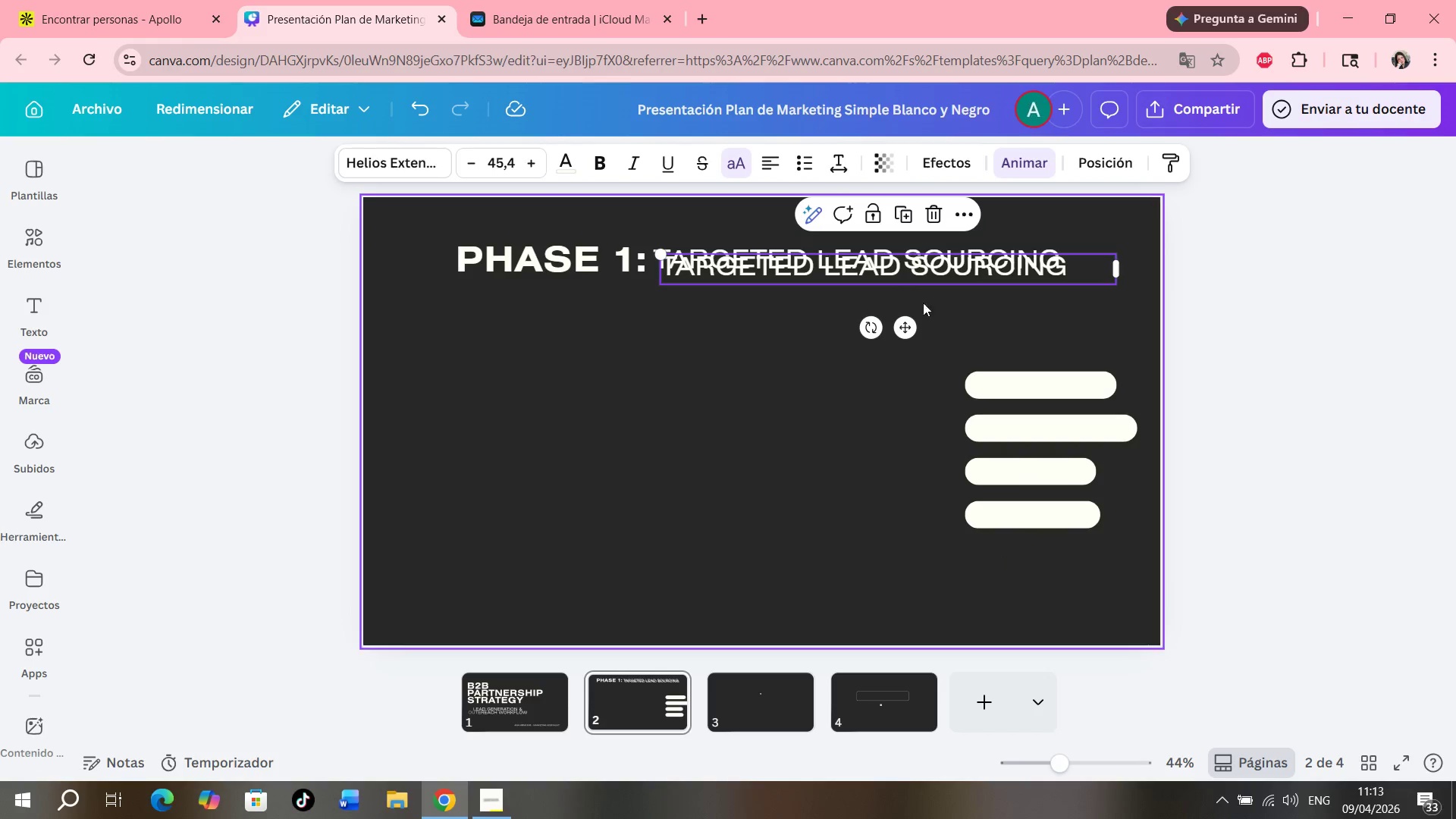 
left_click_drag(start_coordinate=[921, 266], to_coordinate=[695, 337])
 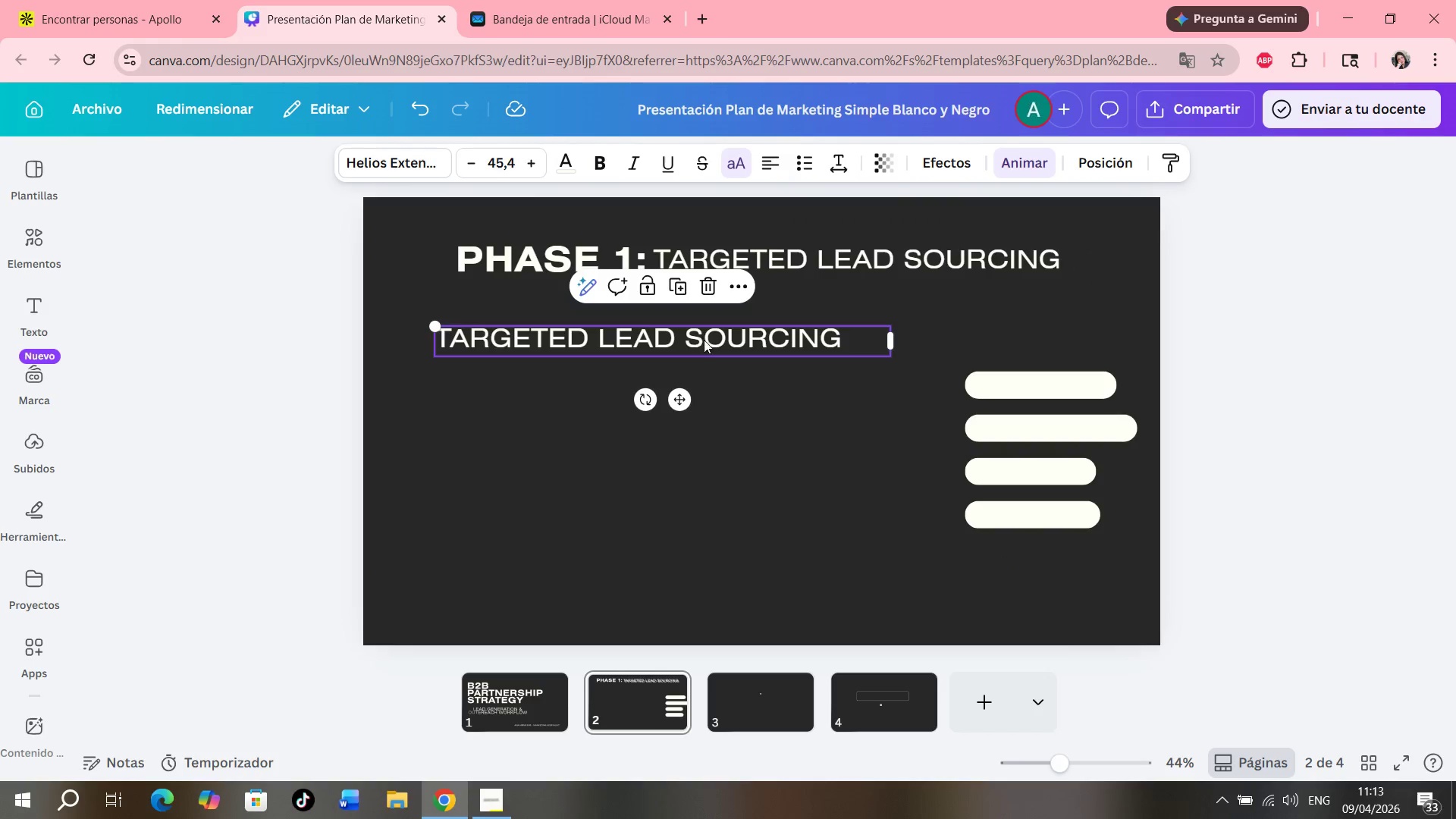 
left_click([706, 341])
 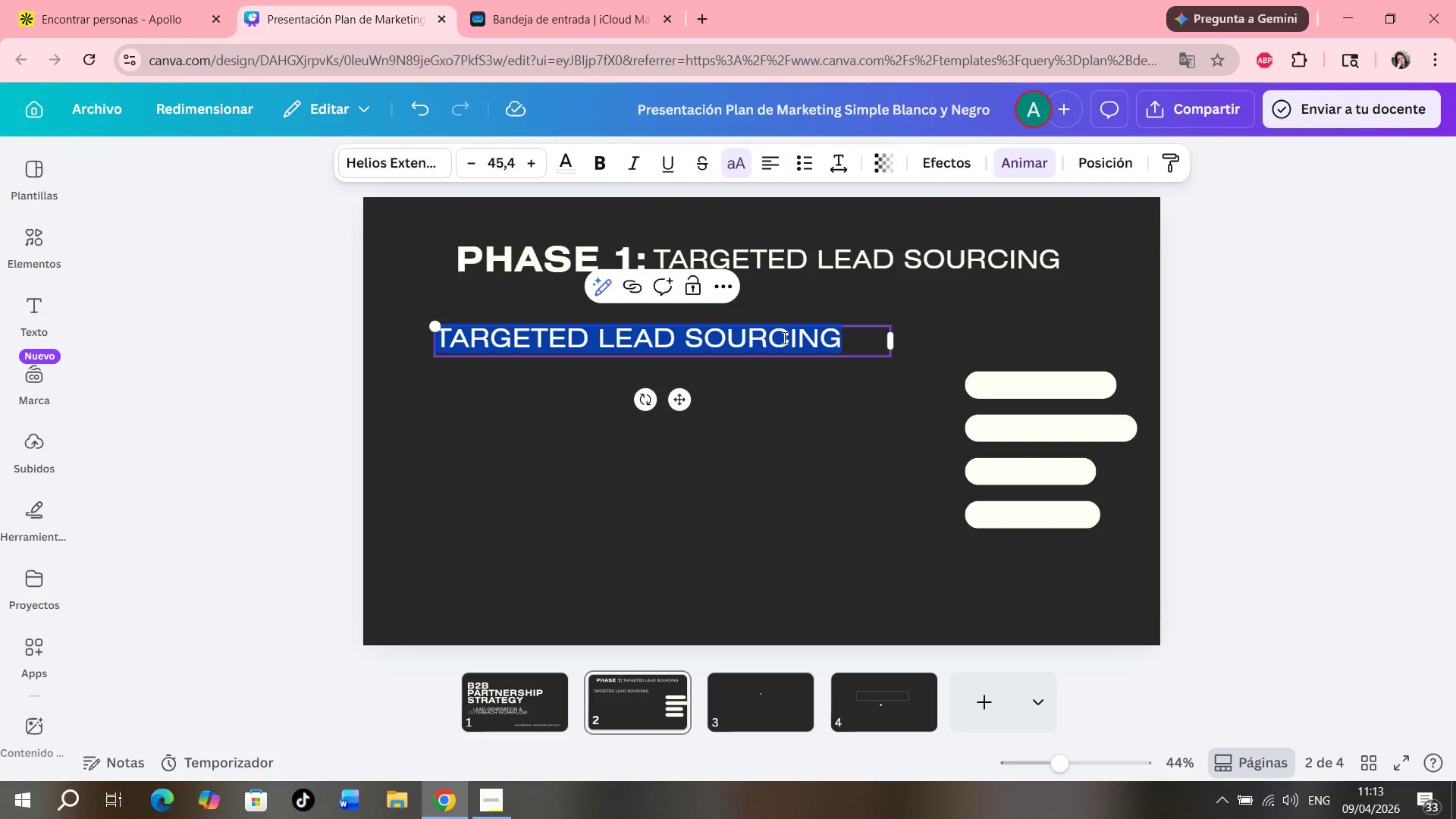 
type(Identified 50=)
key(Backspace)
type(+ high)
 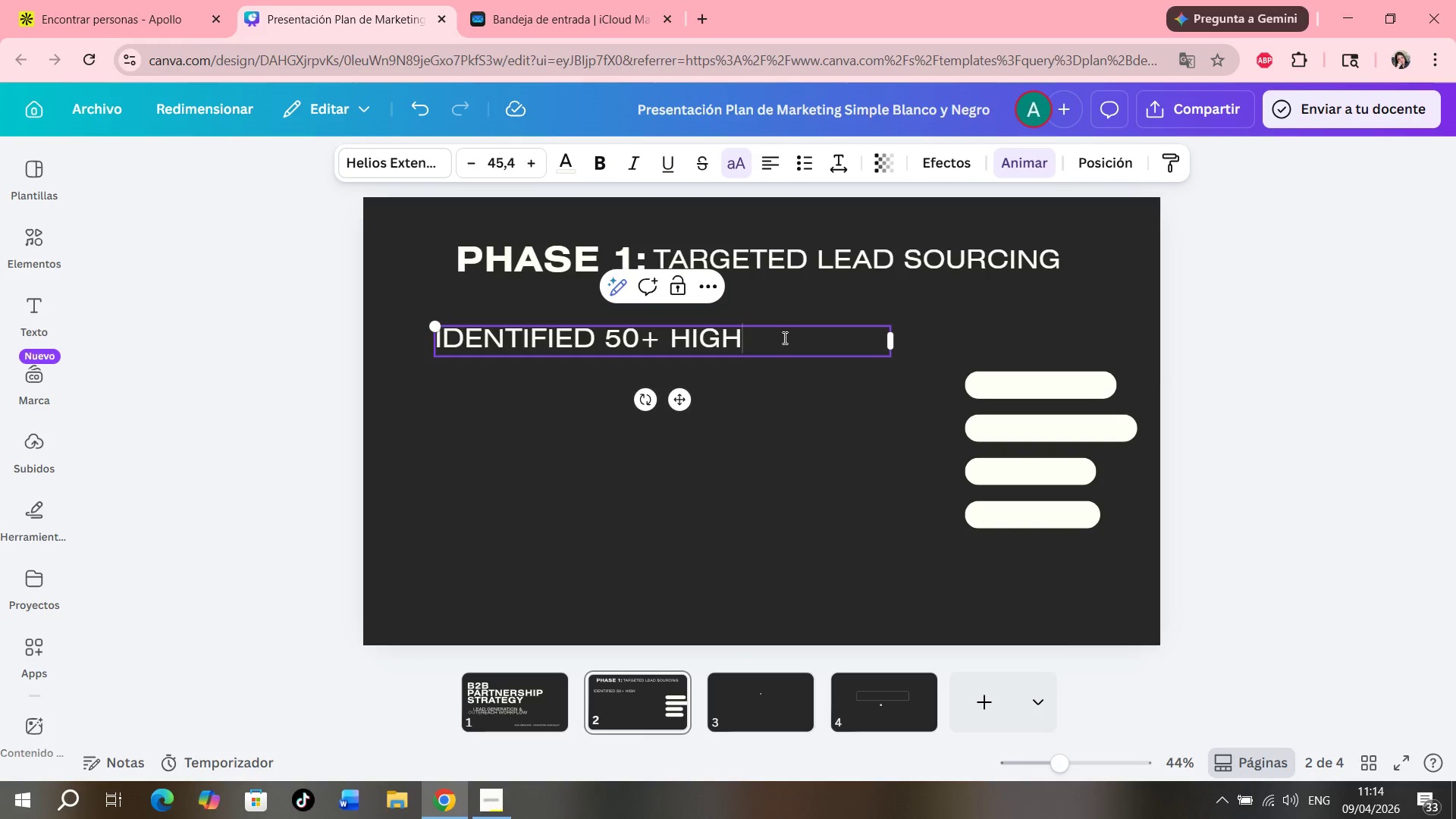 
type(-value prospects *)
key(Backspace)
type((head of shooc)
key(Backspace)
key(Backspace)
key(Backspace)
key(Backspace)
type(chools) in uk, singapore and switzerland using apollo.io)
 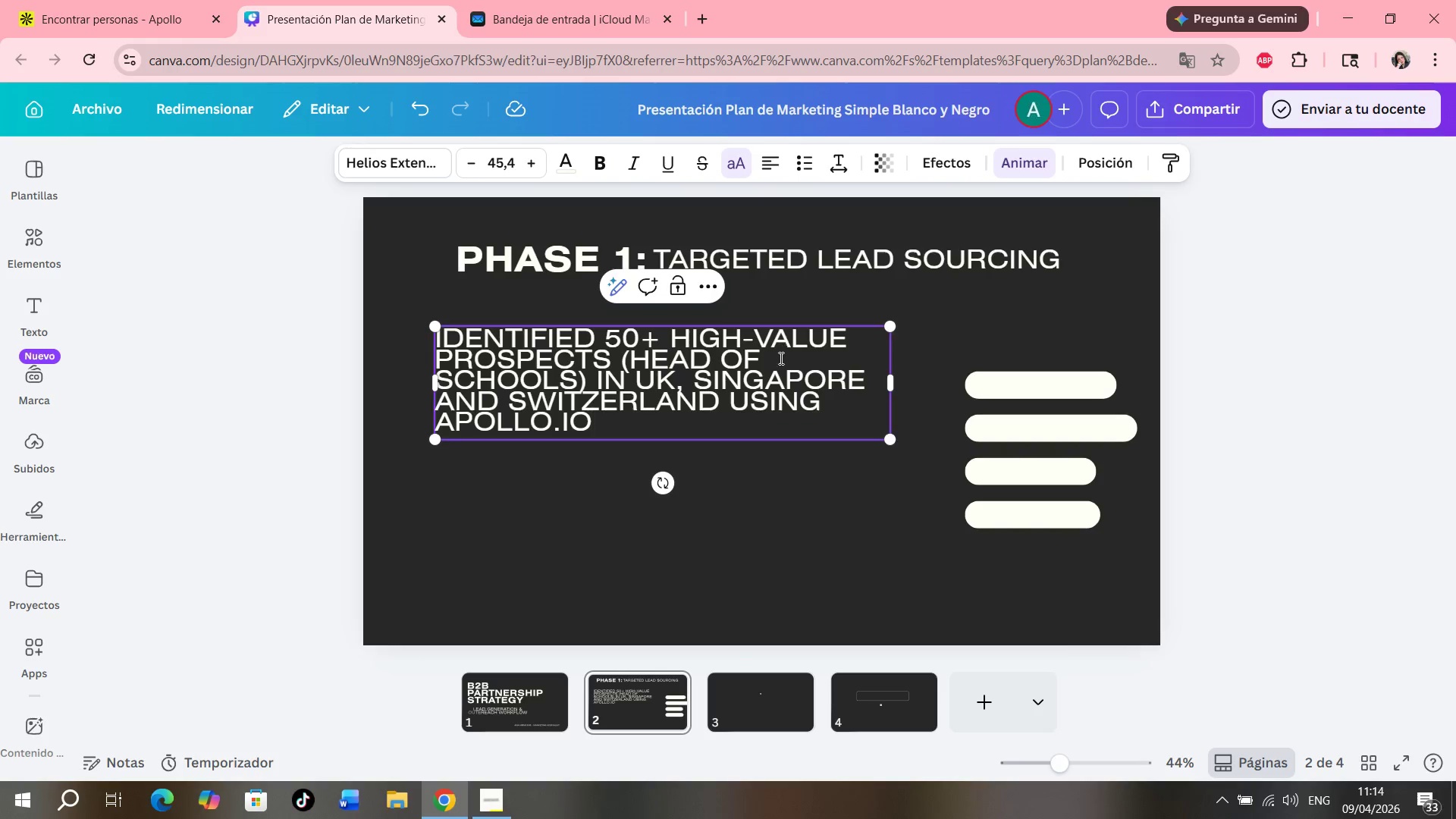 
key(Period)
 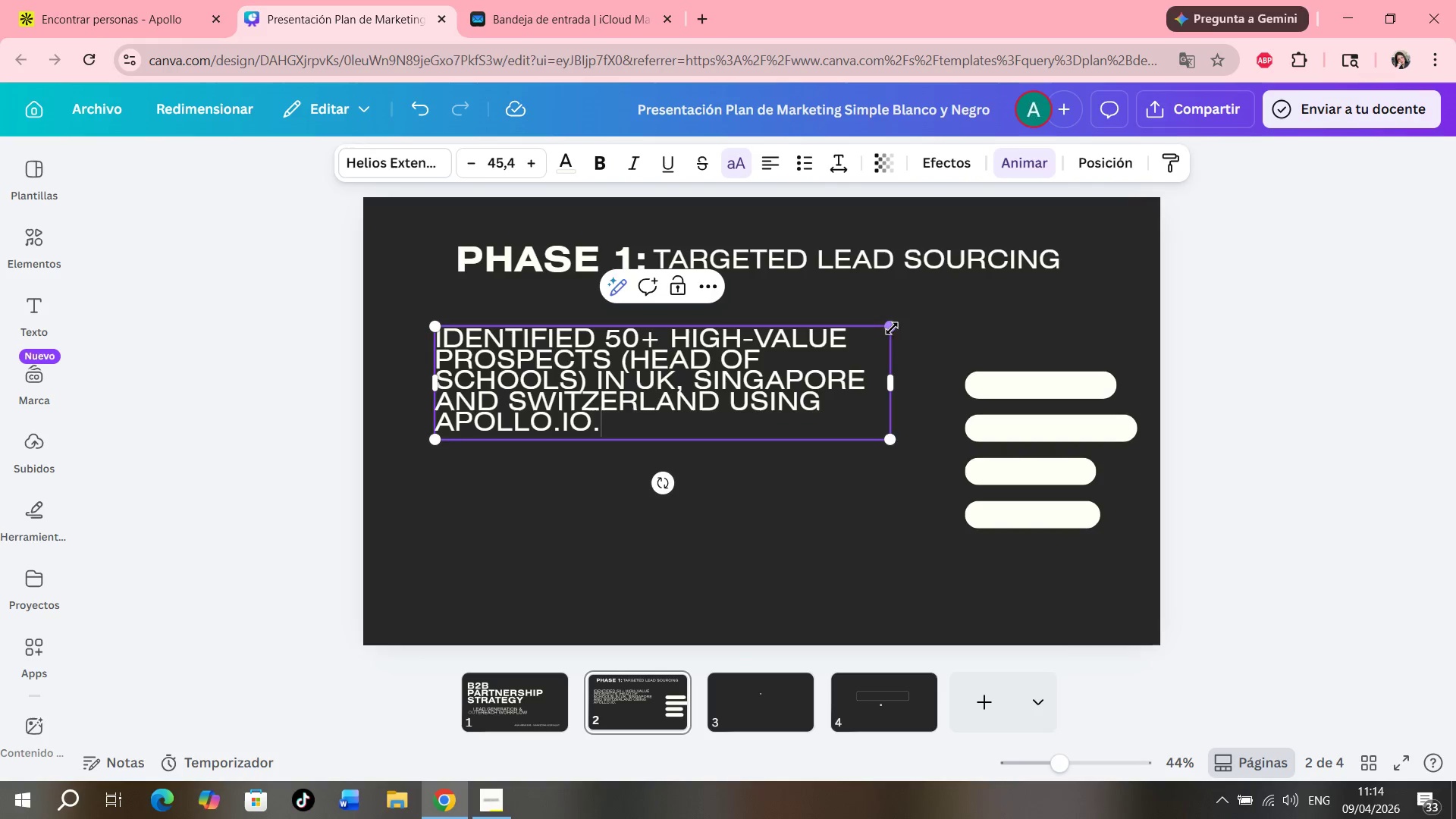 
left_click_drag(start_coordinate=[889, 328], to_coordinate=[701, 362])
 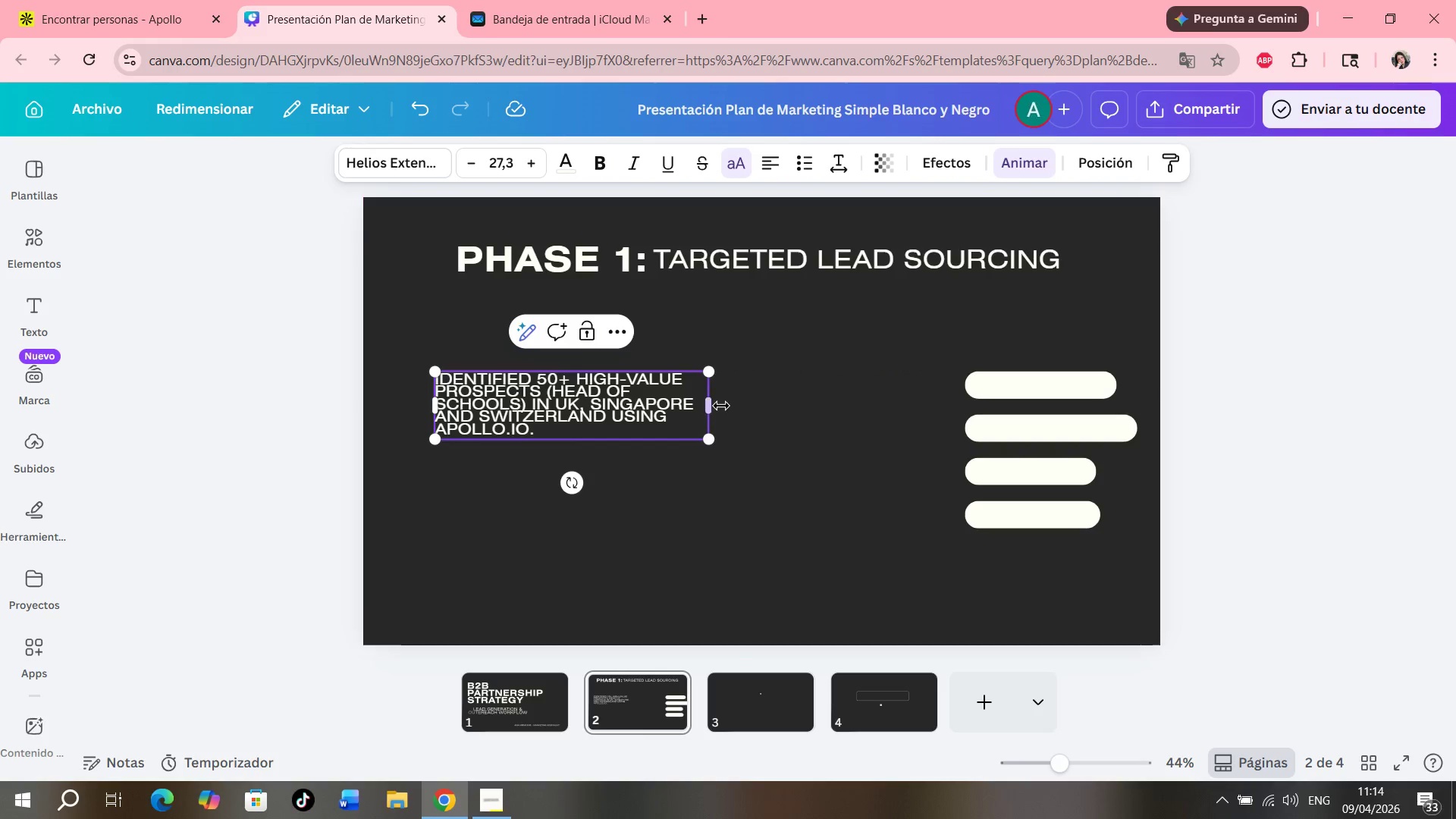 
left_click_drag(start_coordinate=[717, 404], to_coordinate=[892, 387])
 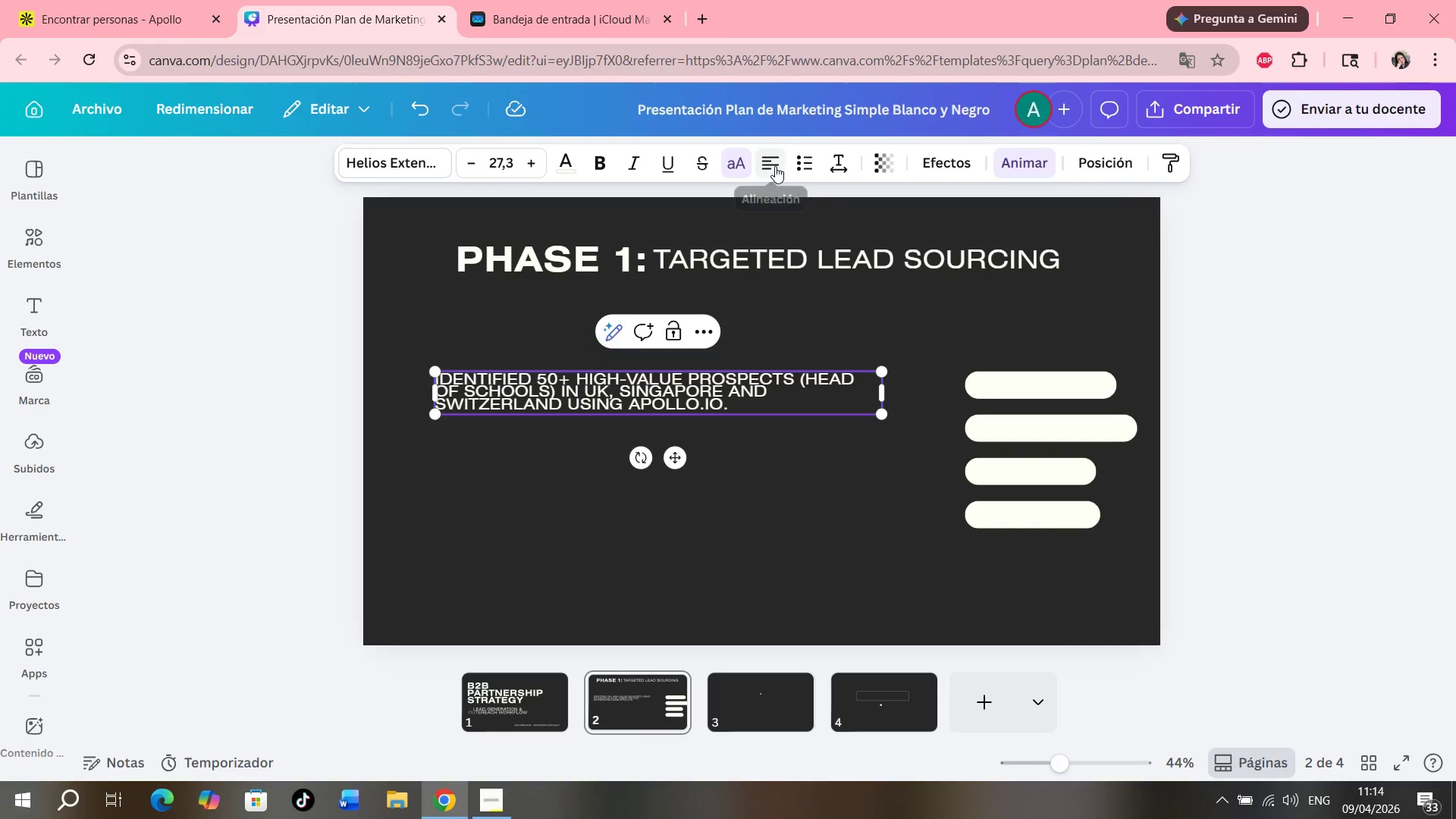 
left_click([775, 166])
 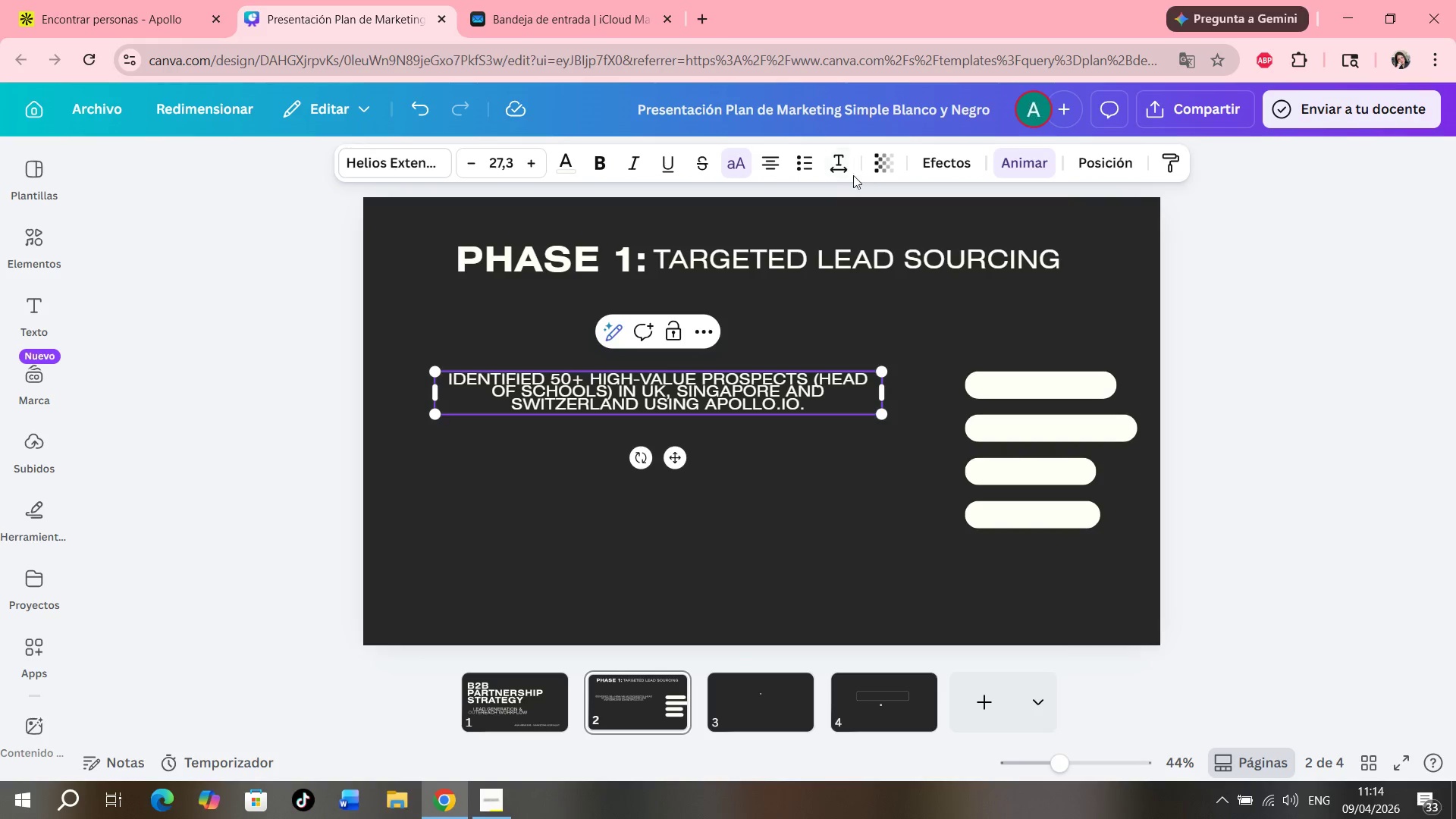 
left_click([845, 164])
 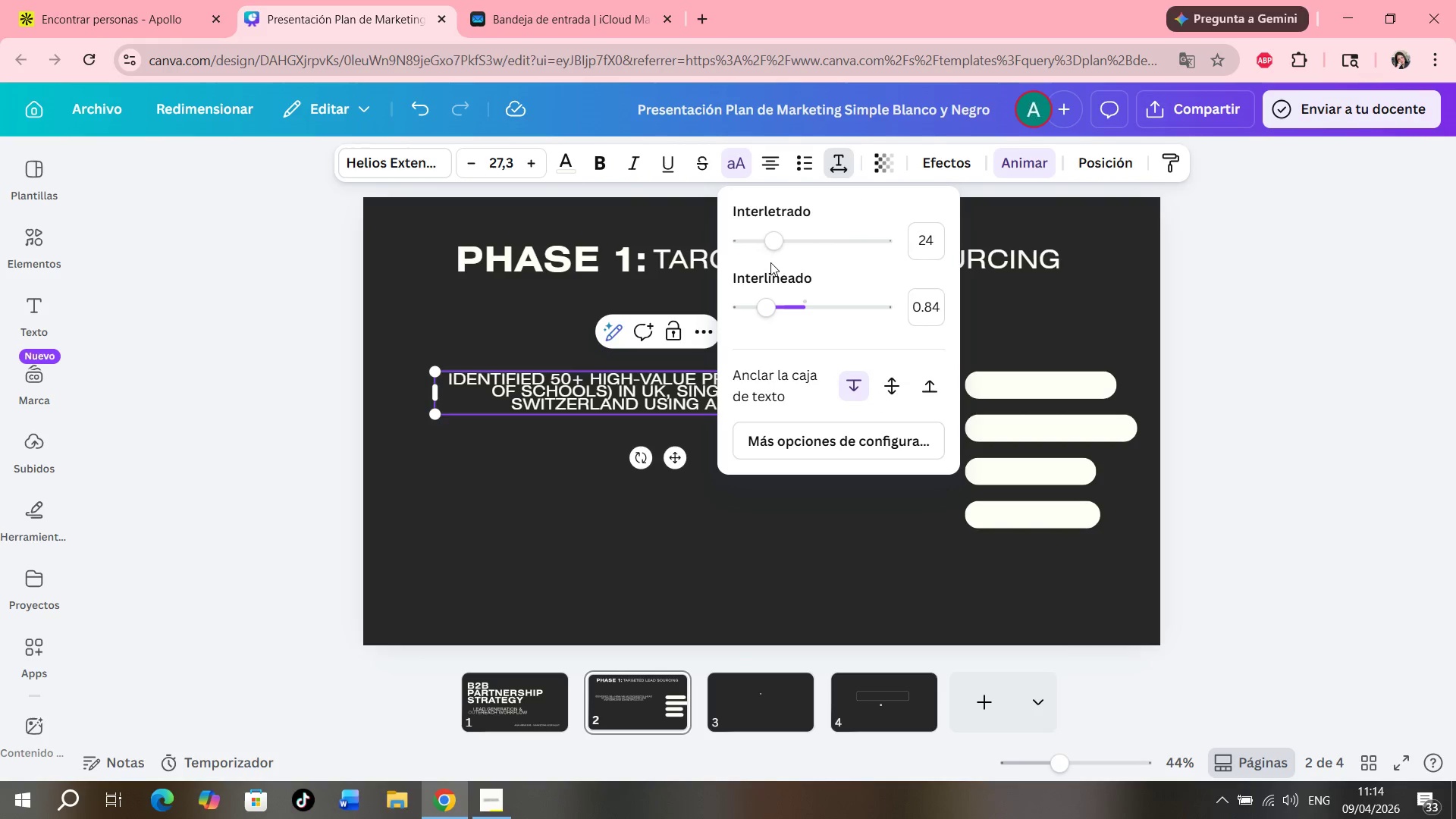 
left_click_drag(start_coordinate=[778, 244], to_coordinate=[764, 243])
 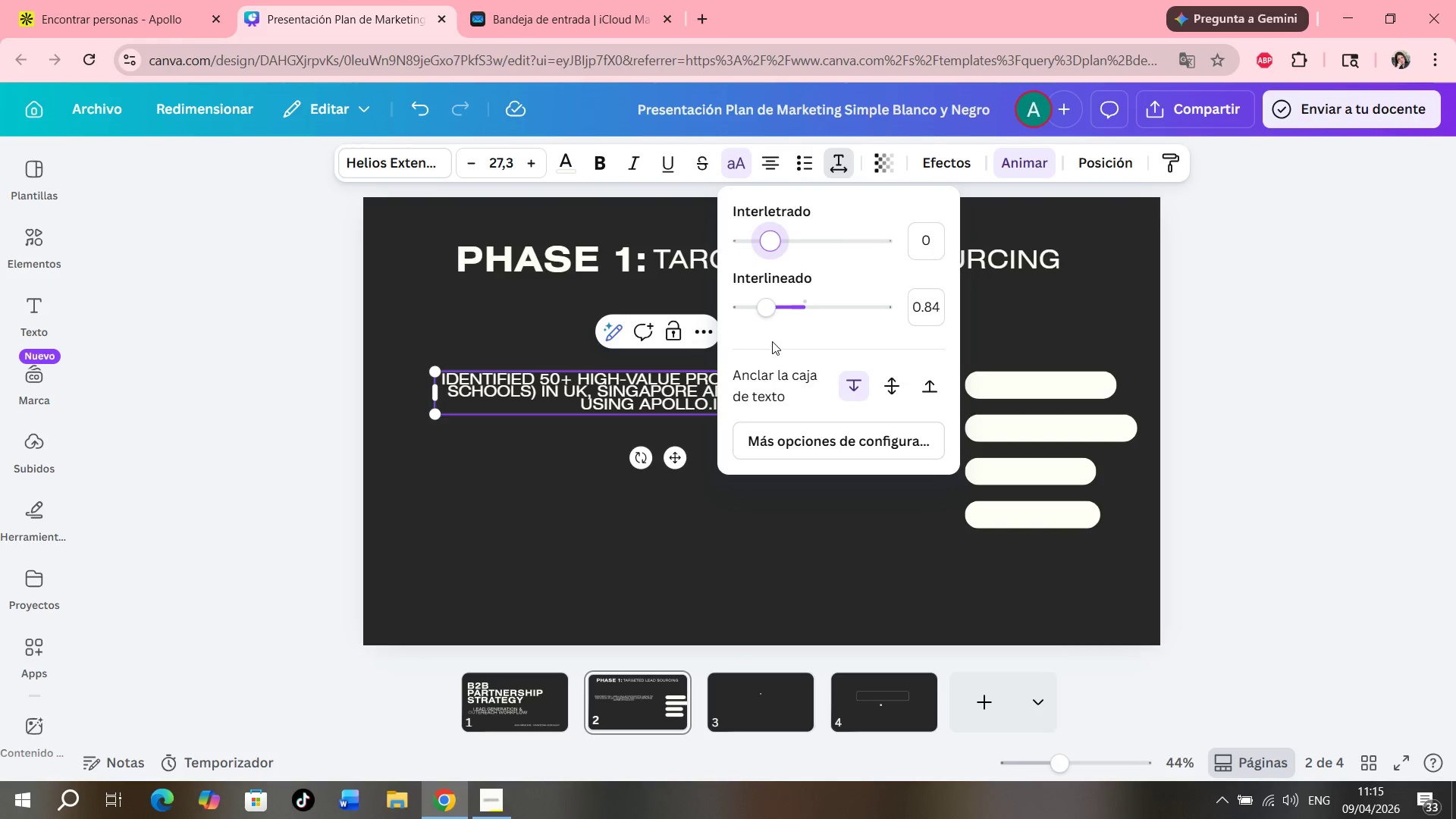 
left_click_drag(start_coordinate=[772, 316], to_coordinate=[802, 316])
 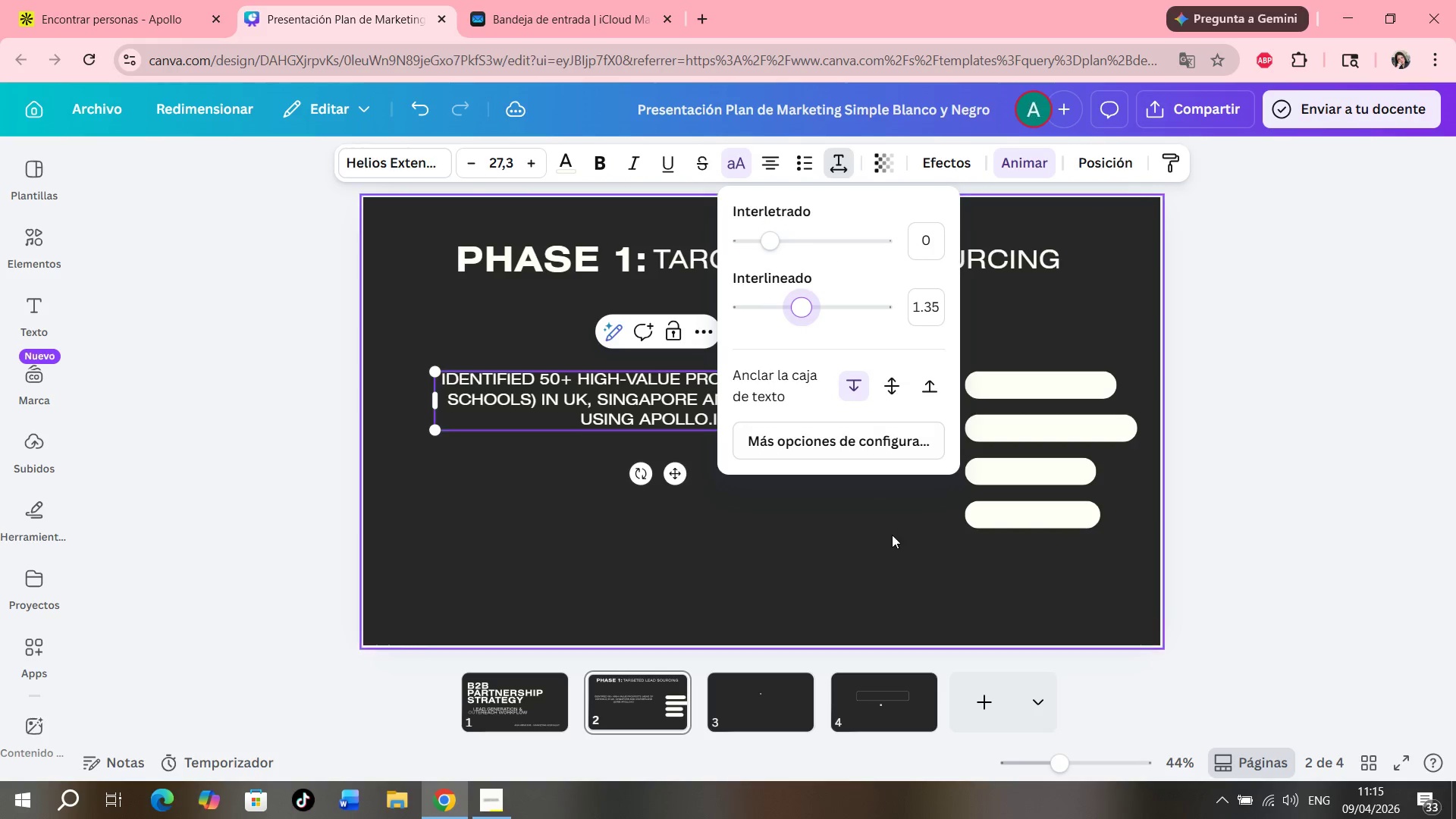 
left_click([886, 530])
 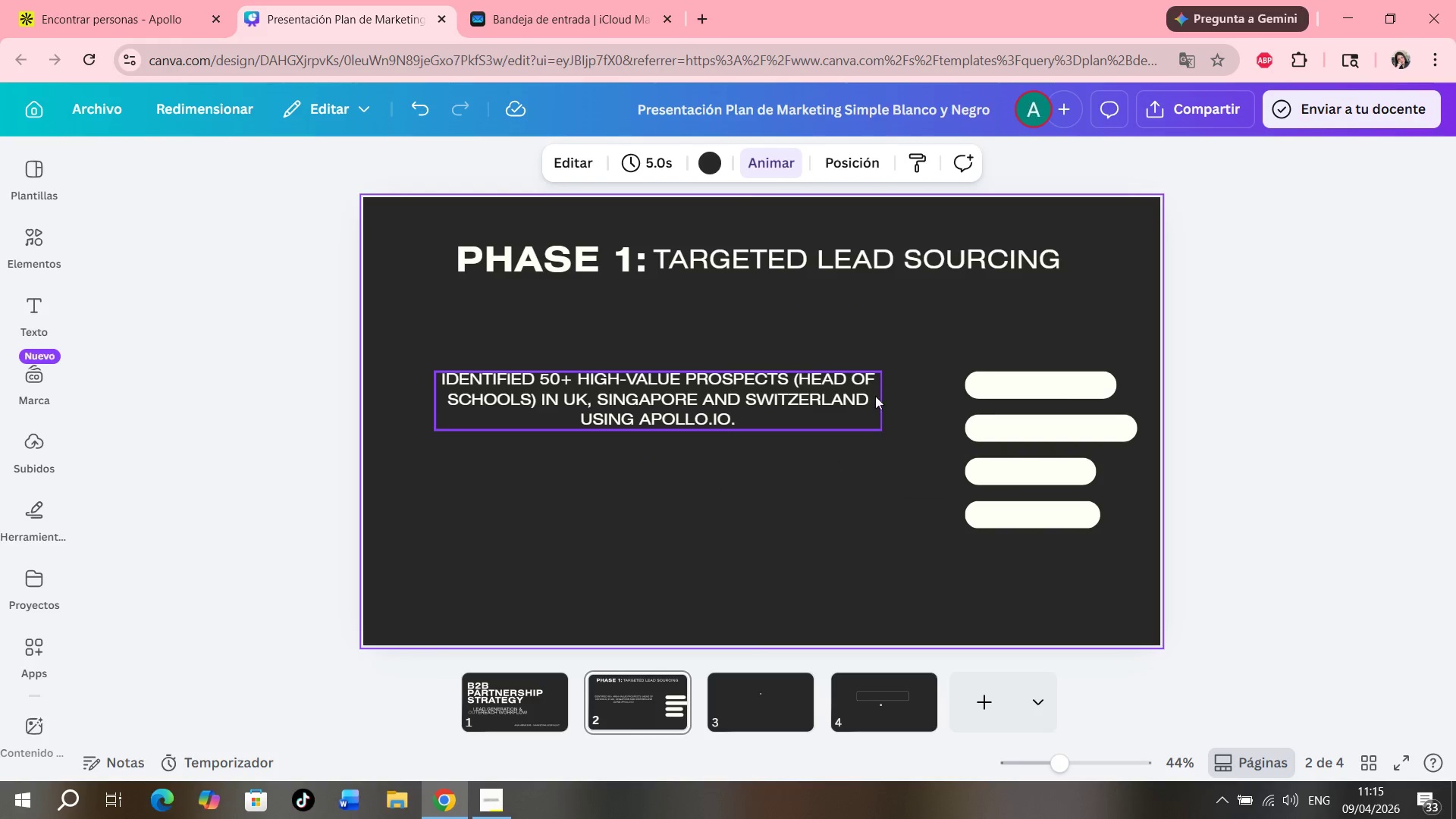 
left_click([873, 395])
 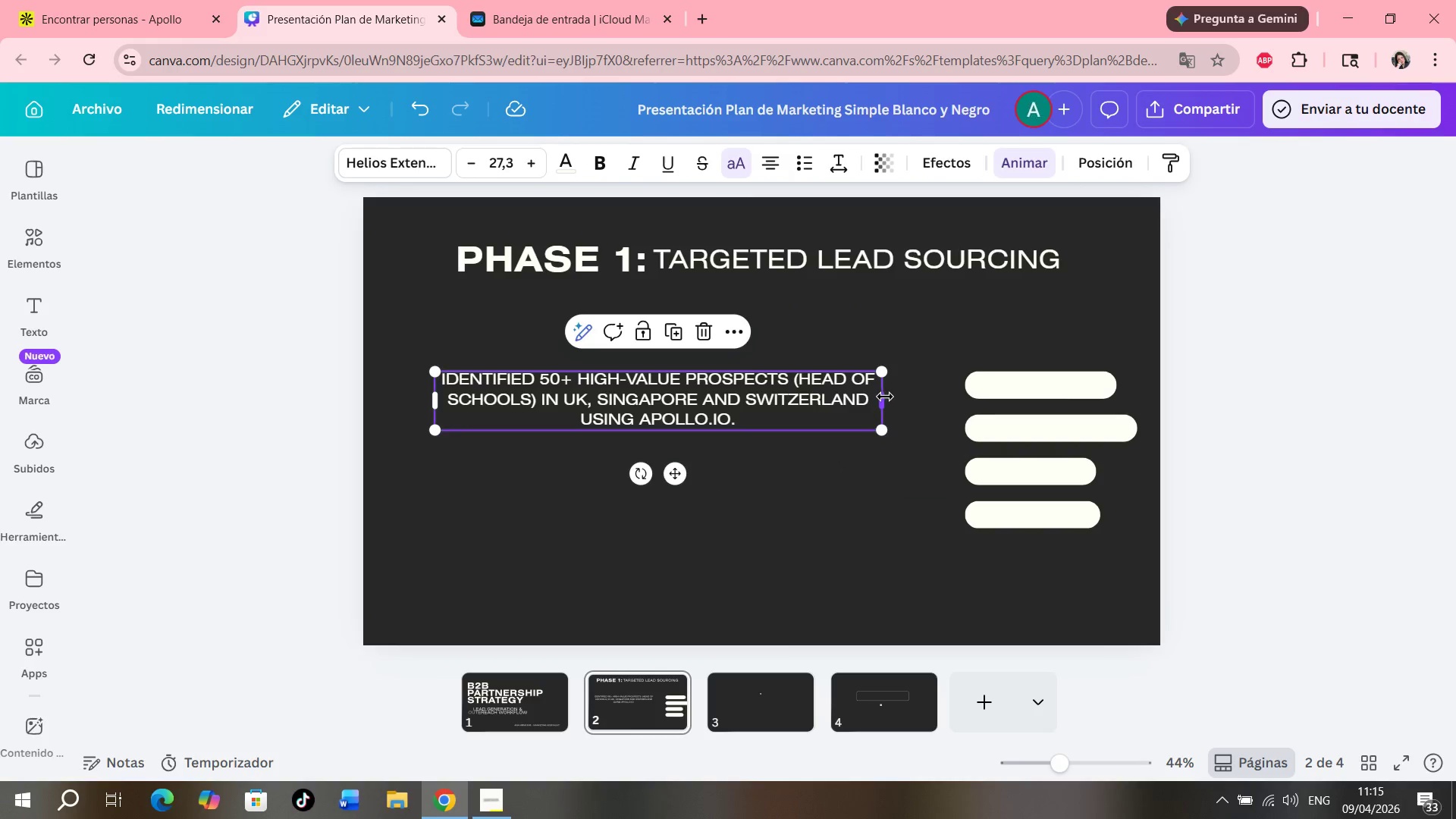 
left_click_drag(start_coordinate=[885, 397], to_coordinate=[833, 400])
 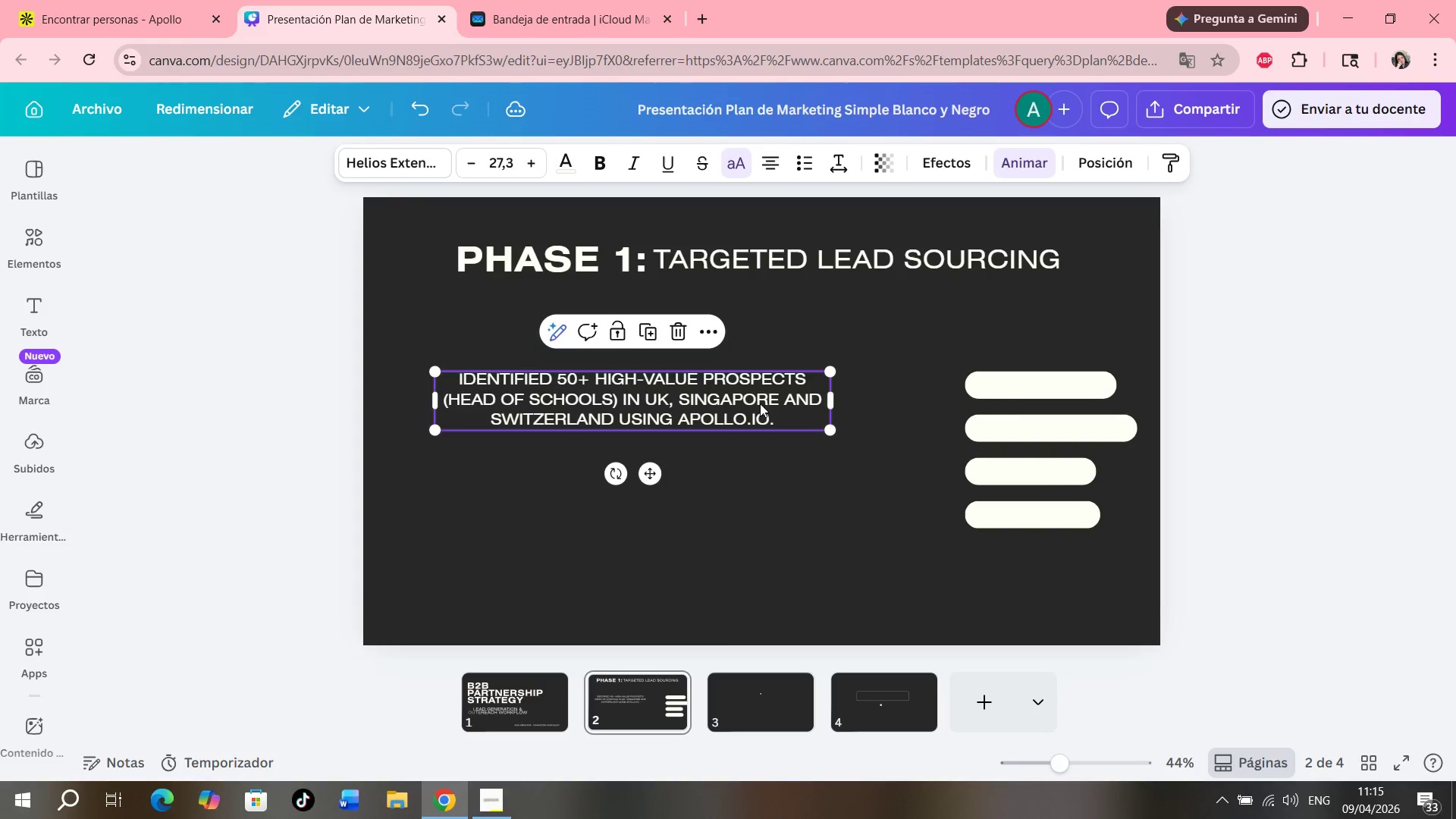 
left_click_drag(start_coordinate=[760, 403], to_coordinate=[735, 329])
 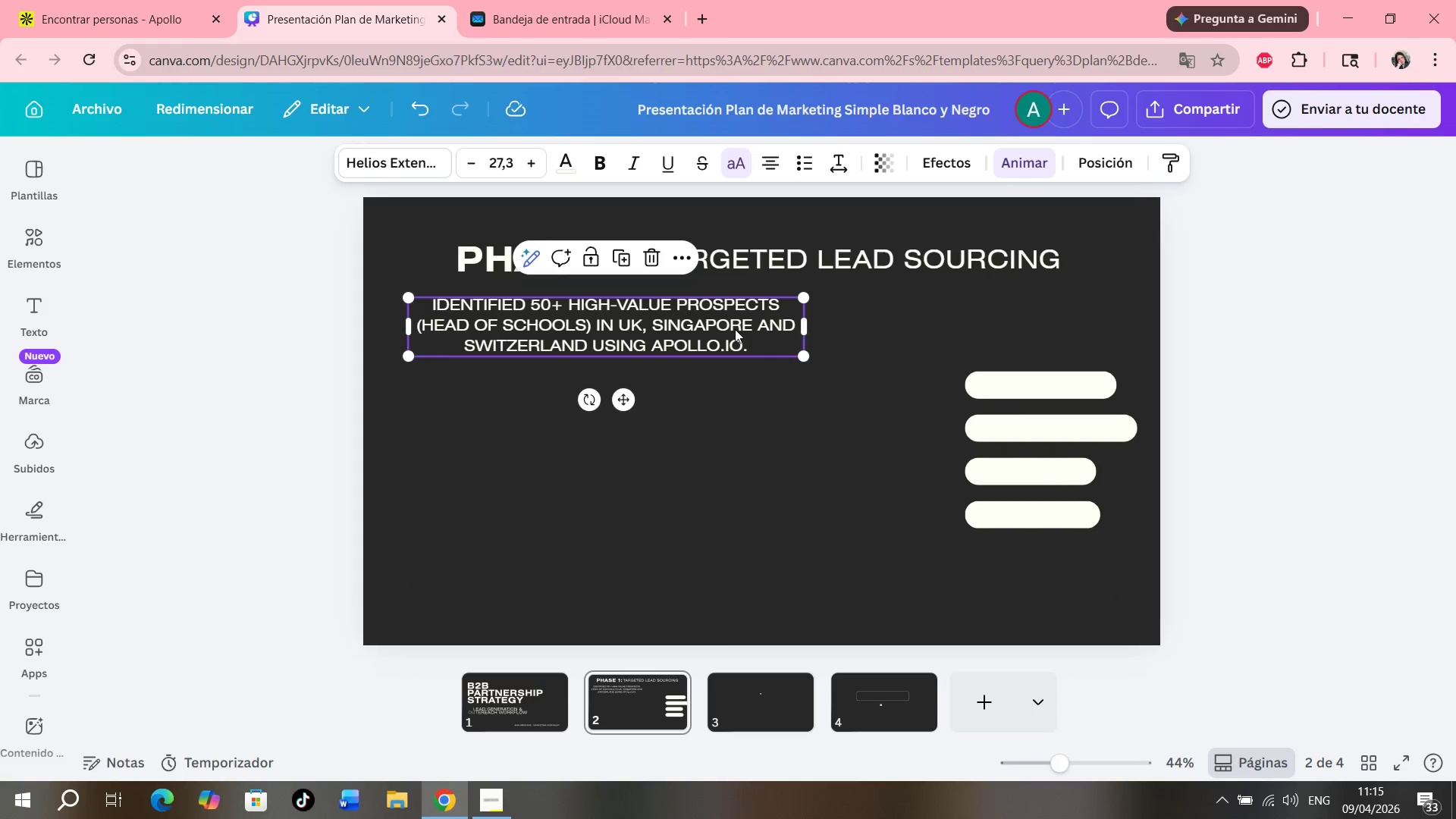 
left_click_drag(start_coordinate=[735, 329], to_coordinate=[736, 346])
 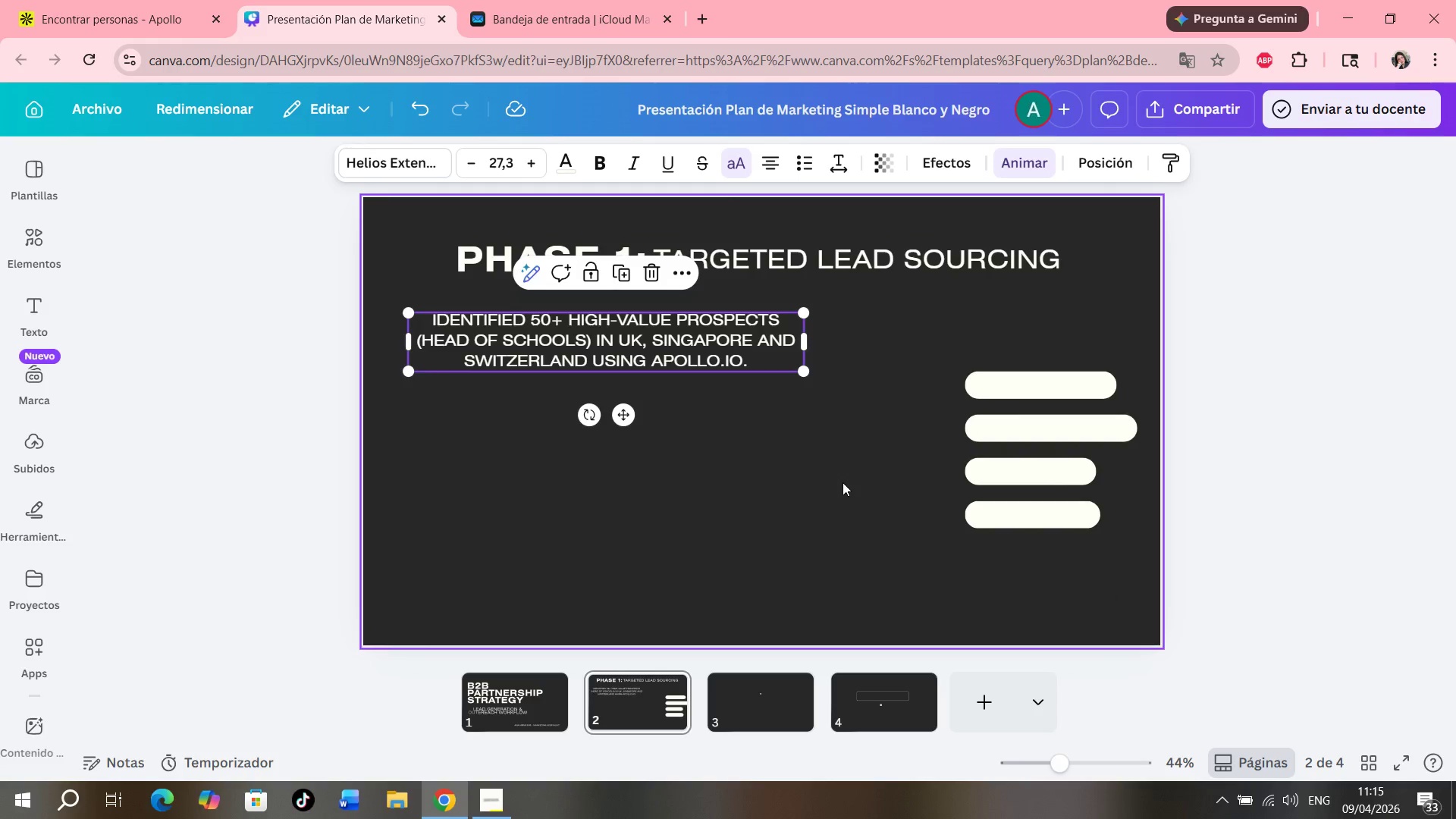 
left_click([838, 492])
 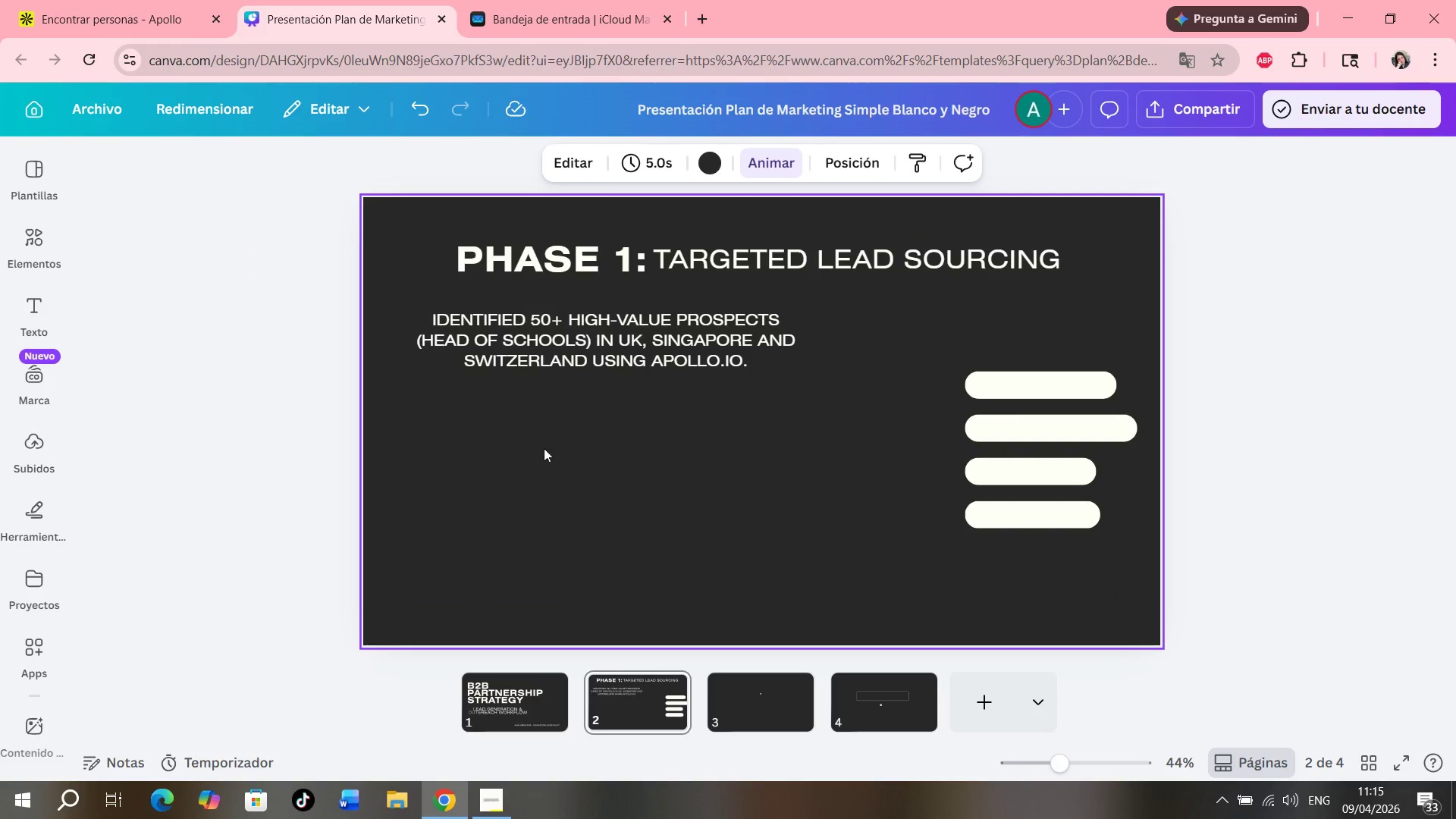 
wait(6.14)
 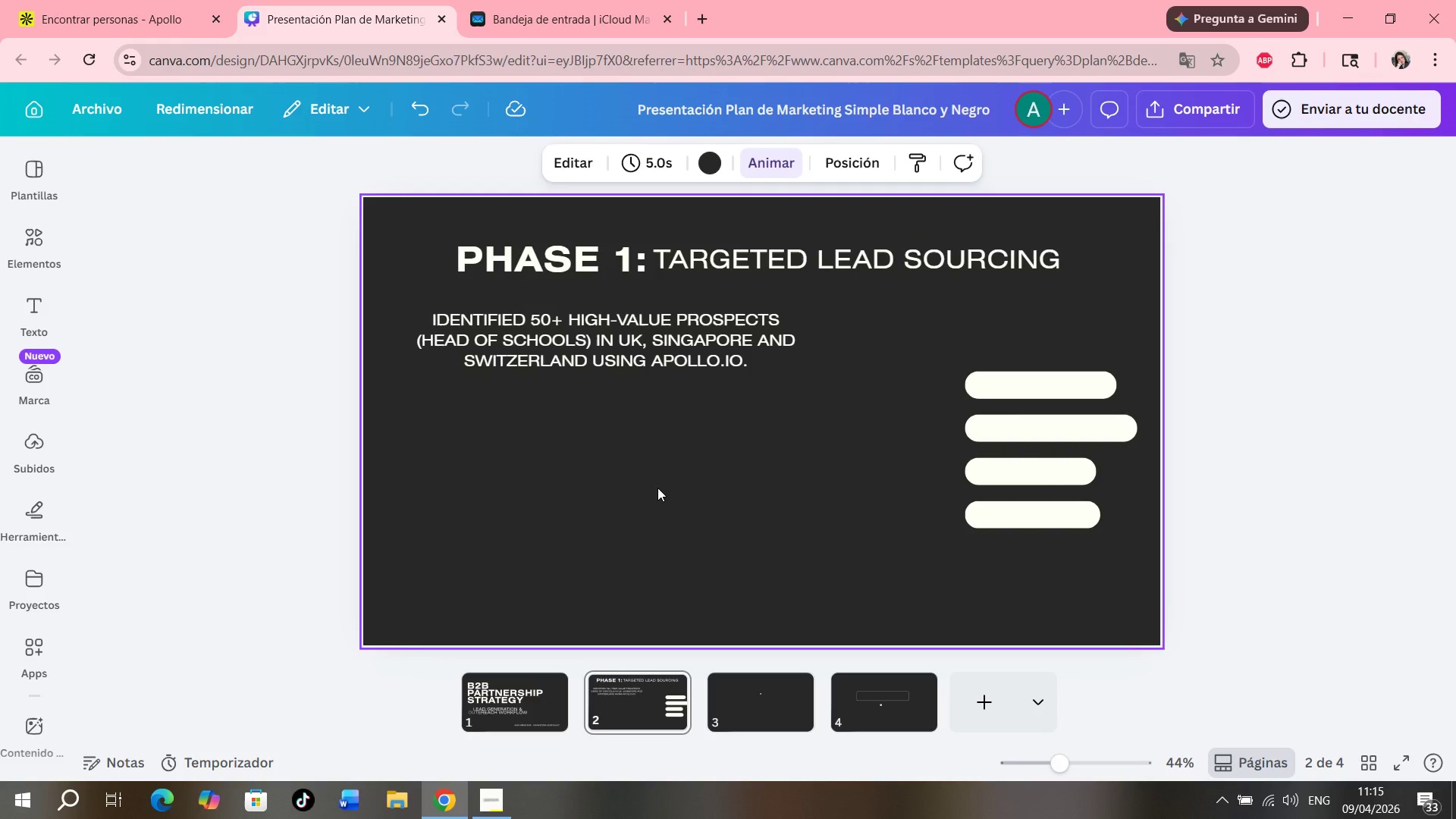 
left_click([206, 231])
 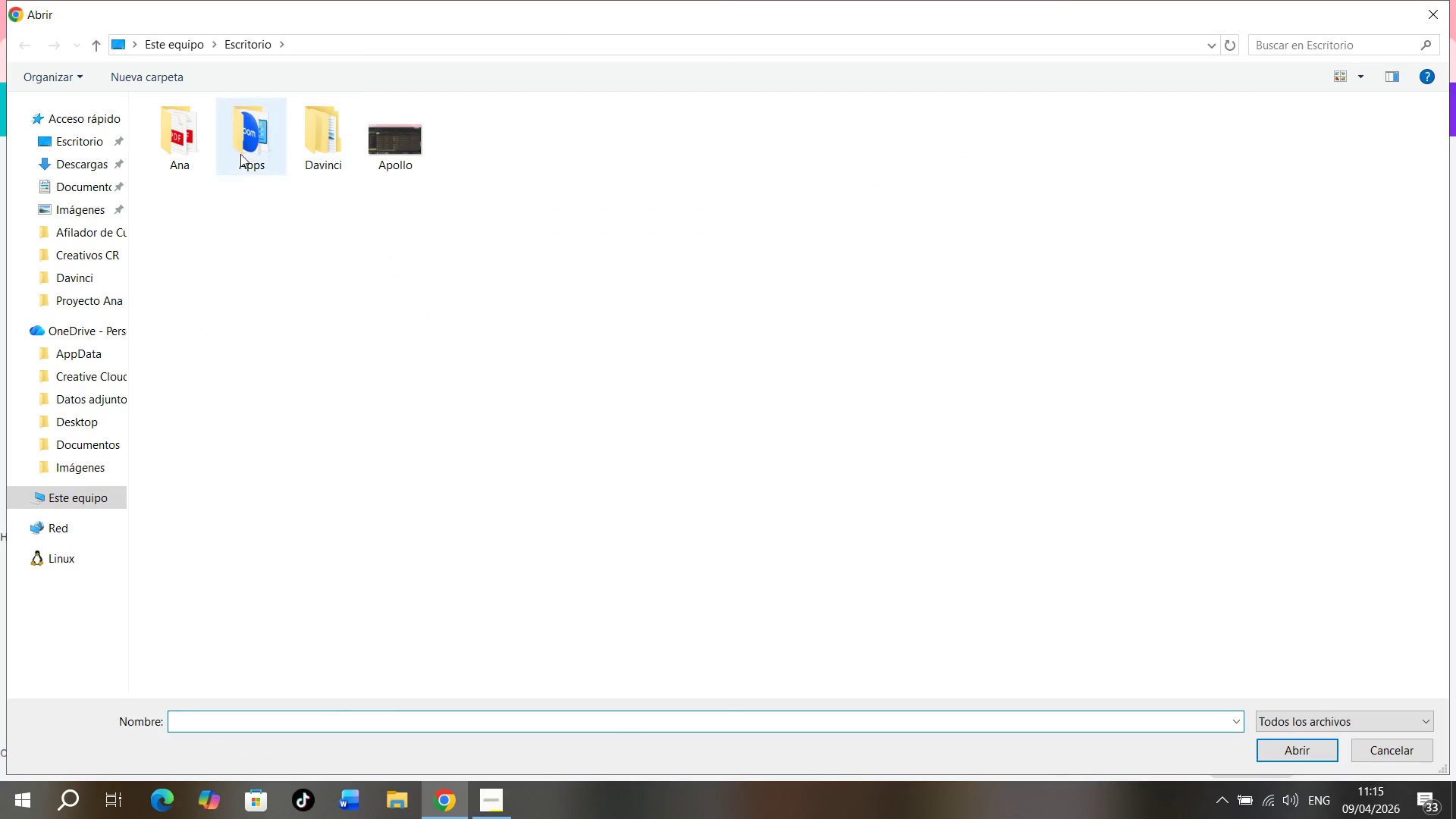 
left_click([425, 161])
 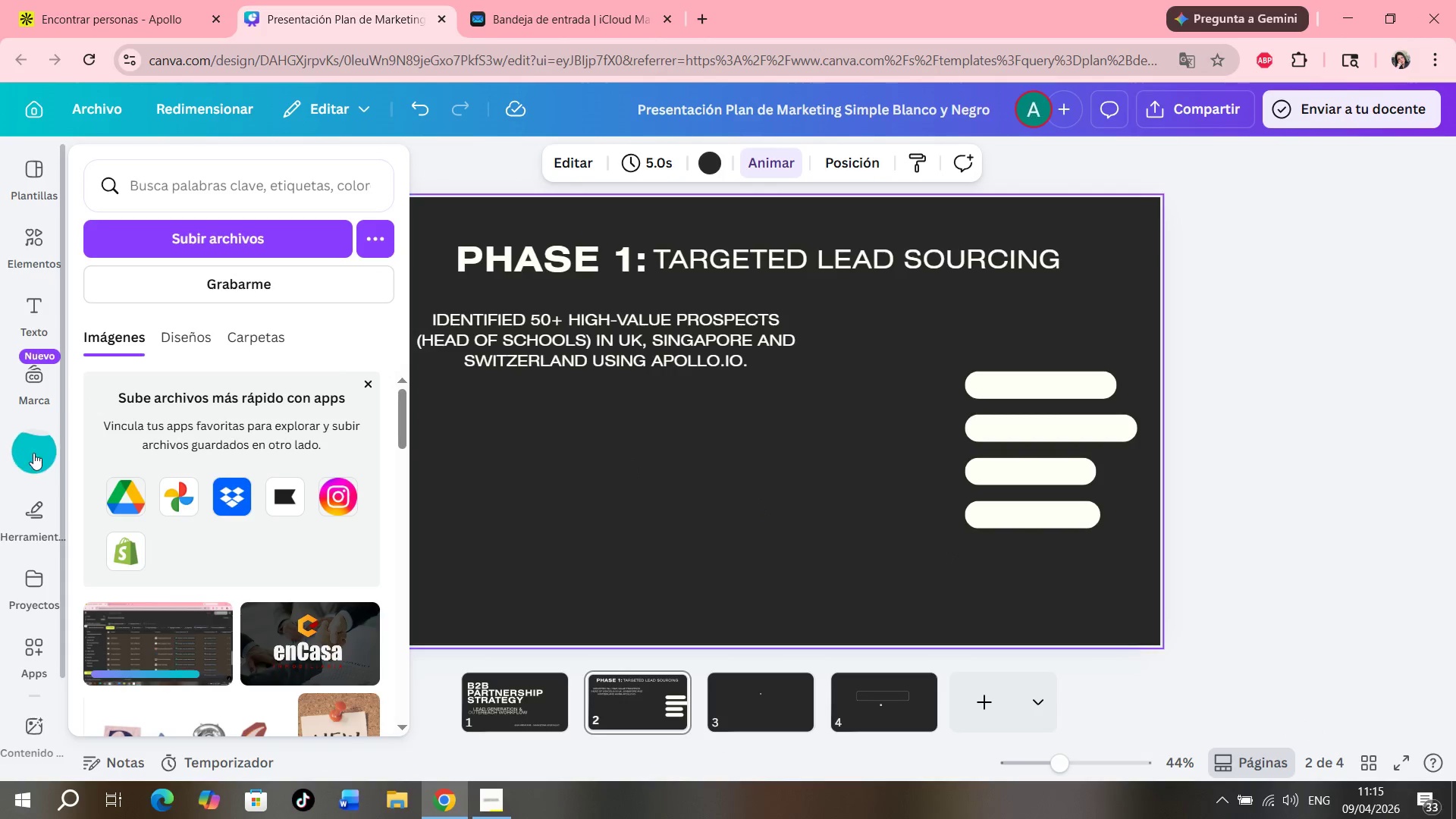 
wait(5.31)
 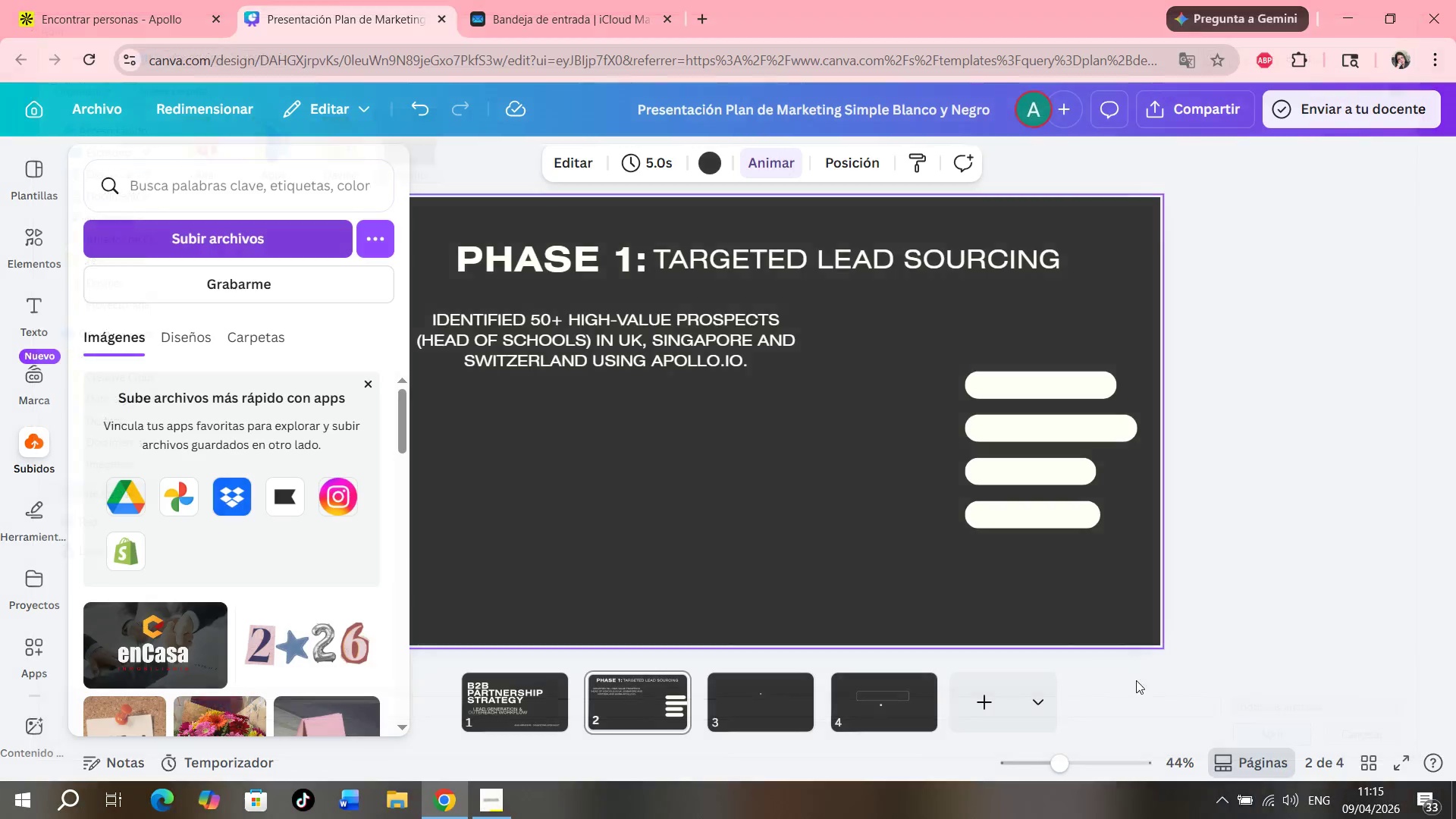 
left_click_drag(start_coordinate=[727, 447], to_coordinate=[670, 505])
 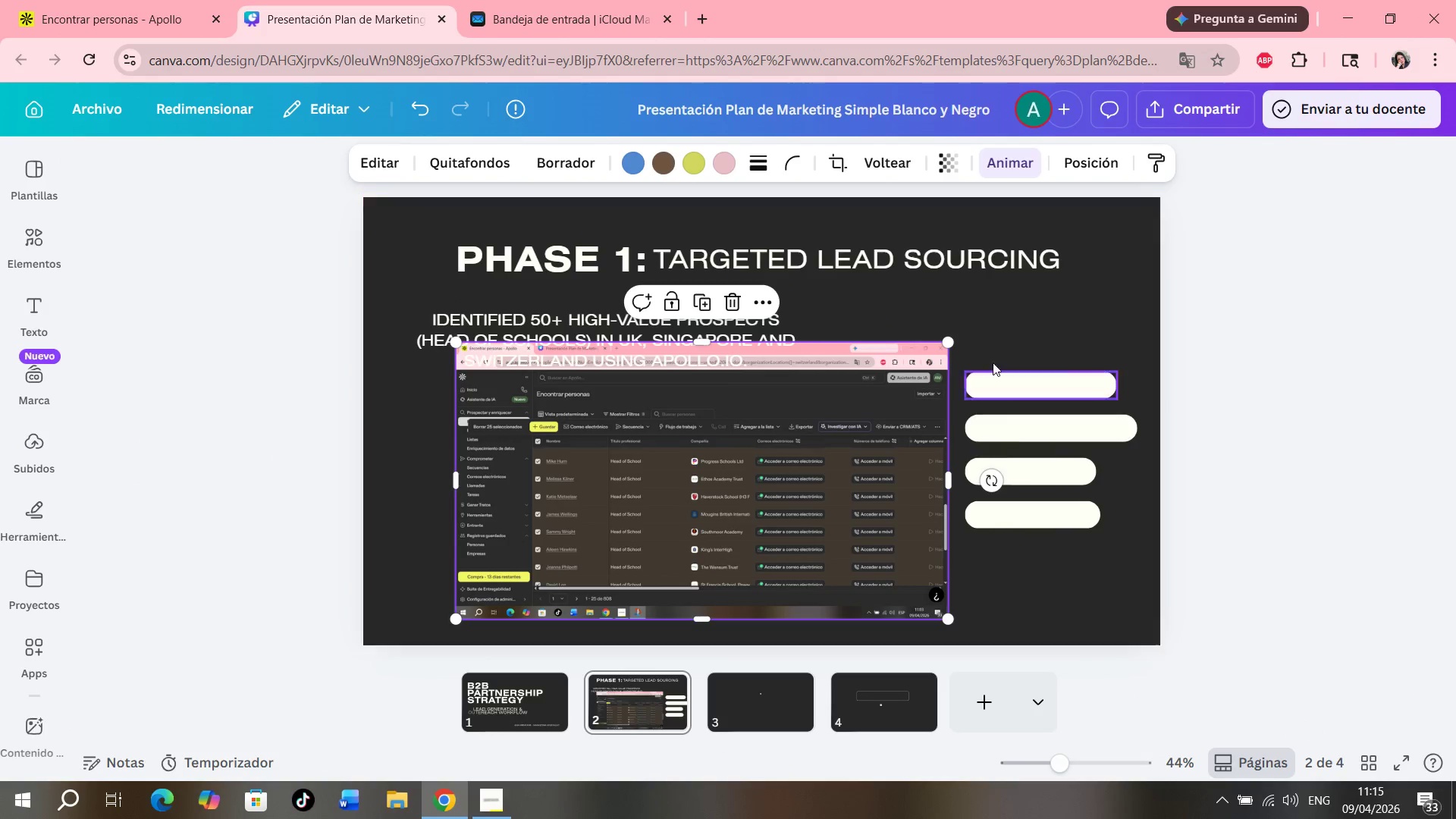 
left_click_drag(start_coordinate=[1023, 322], to_coordinate=[1097, 587])
 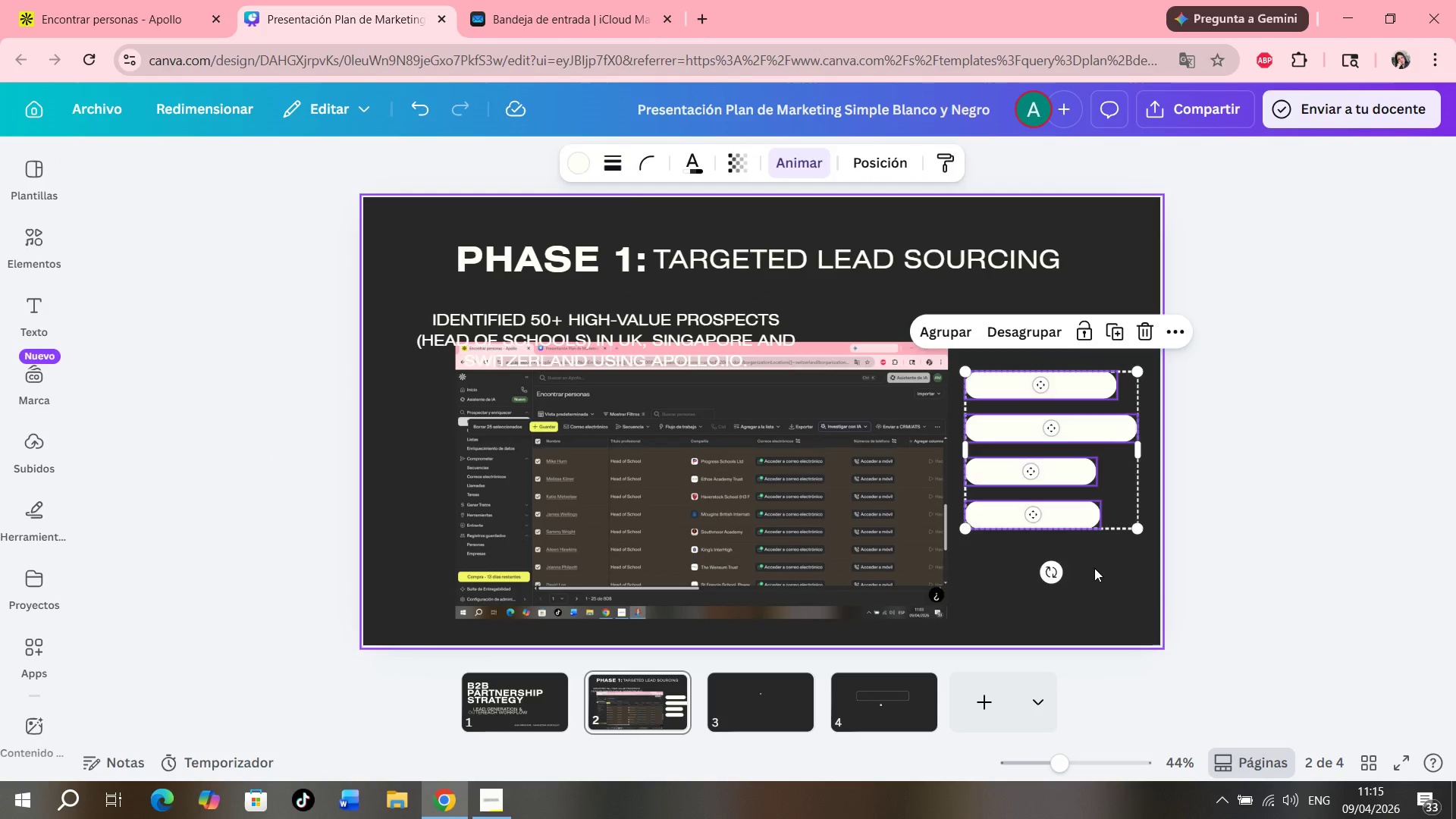 
key(Backspace)
 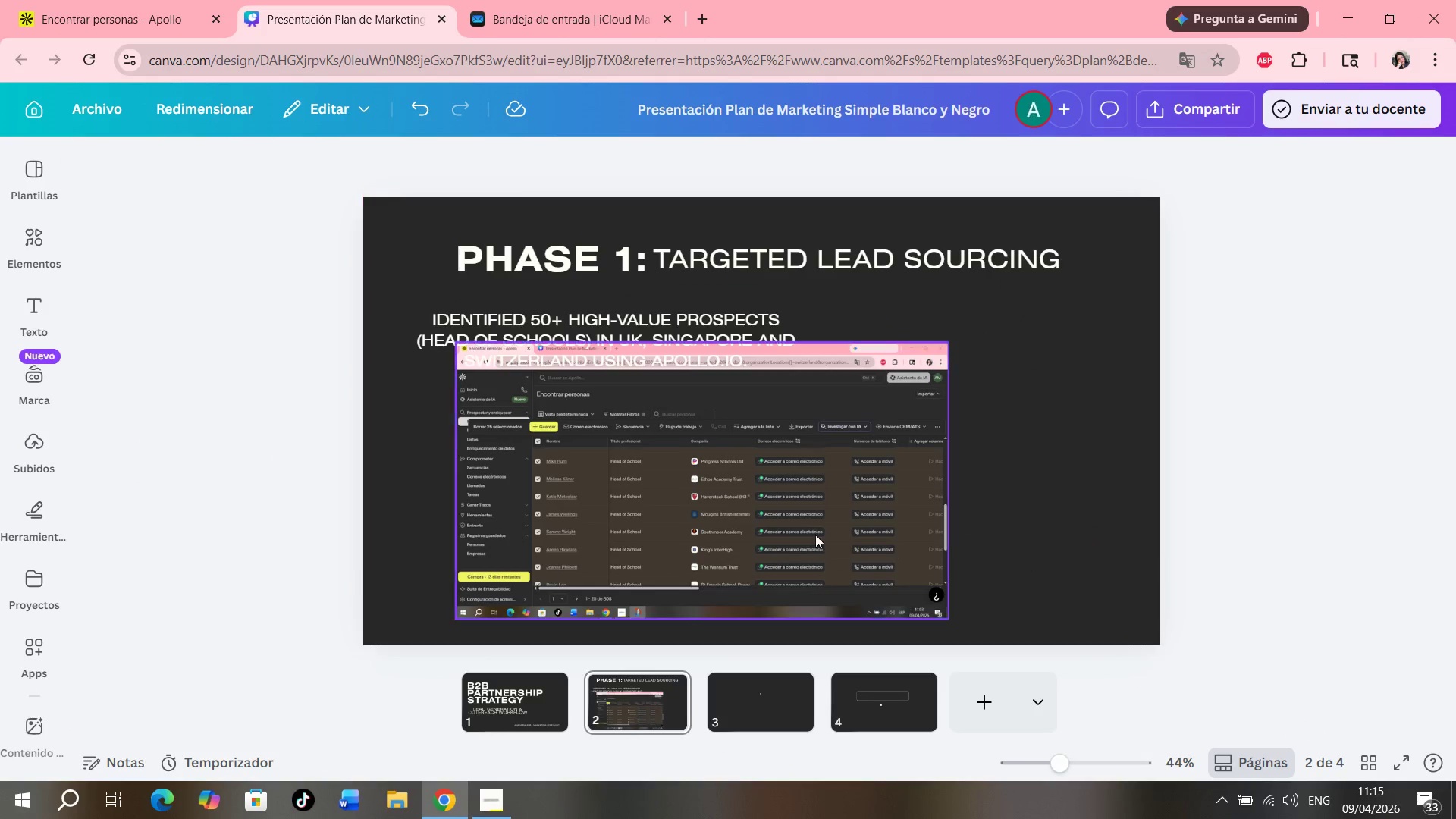 
left_click_drag(start_coordinate=[830, 516], to_coordinate=[1002, 519])
 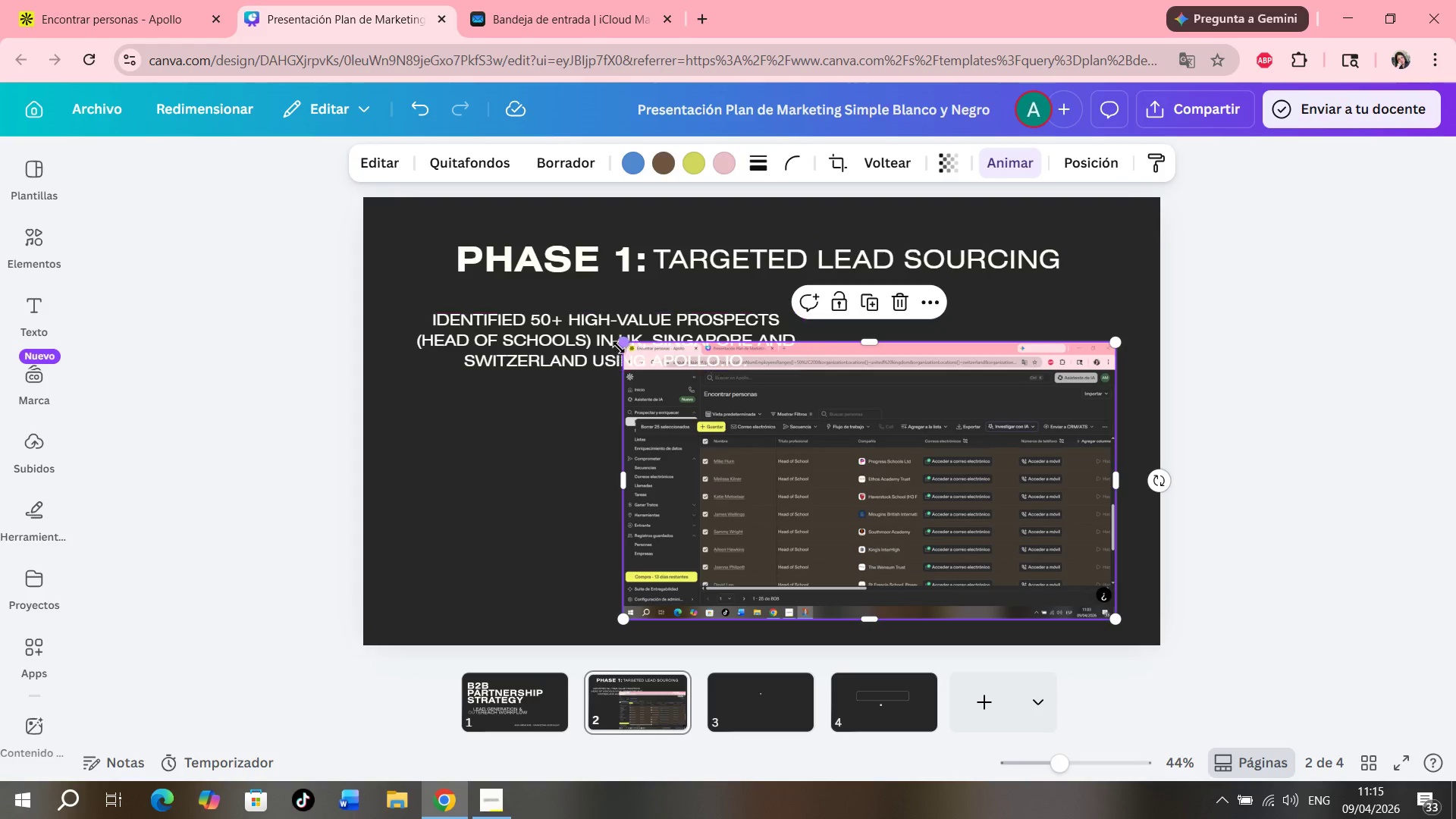 
left_click_drag(start_coordinate=[622, 347], to_coordinate=[676, 395])
 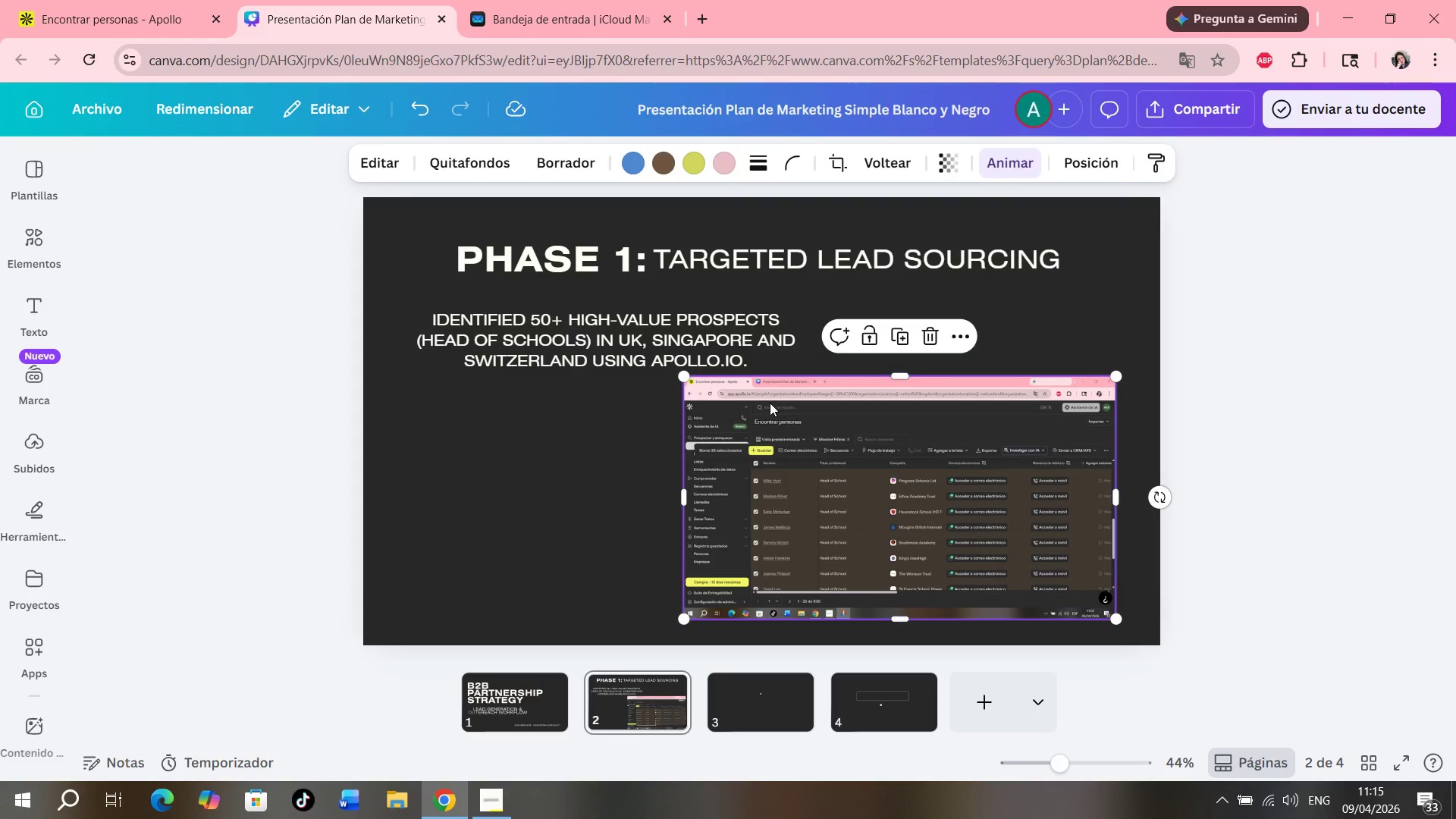 
double_click([770, 403])
 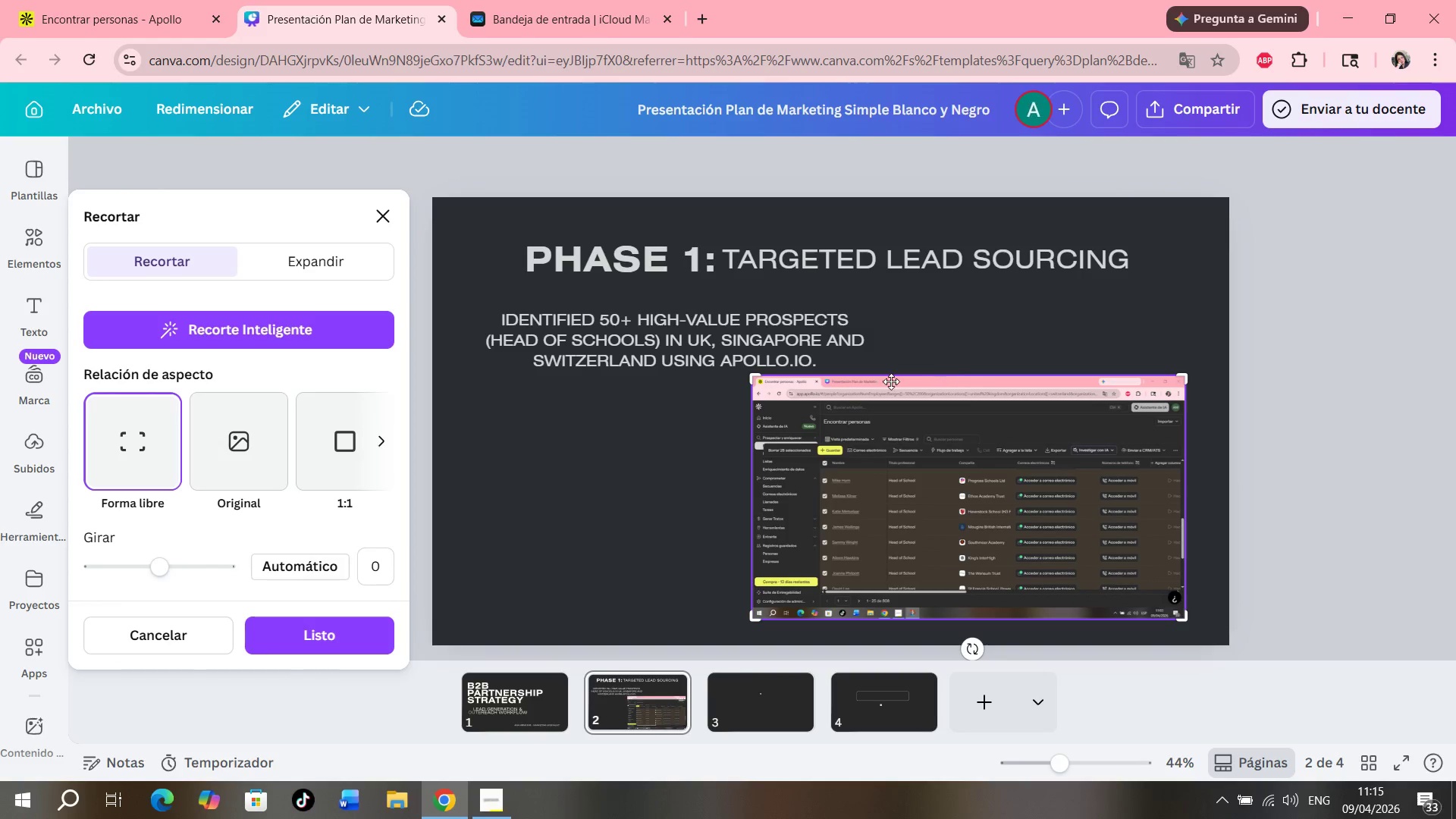 
left_click_drag(start_coordinate=[755, 381], to_coordinate=[743, 400])
 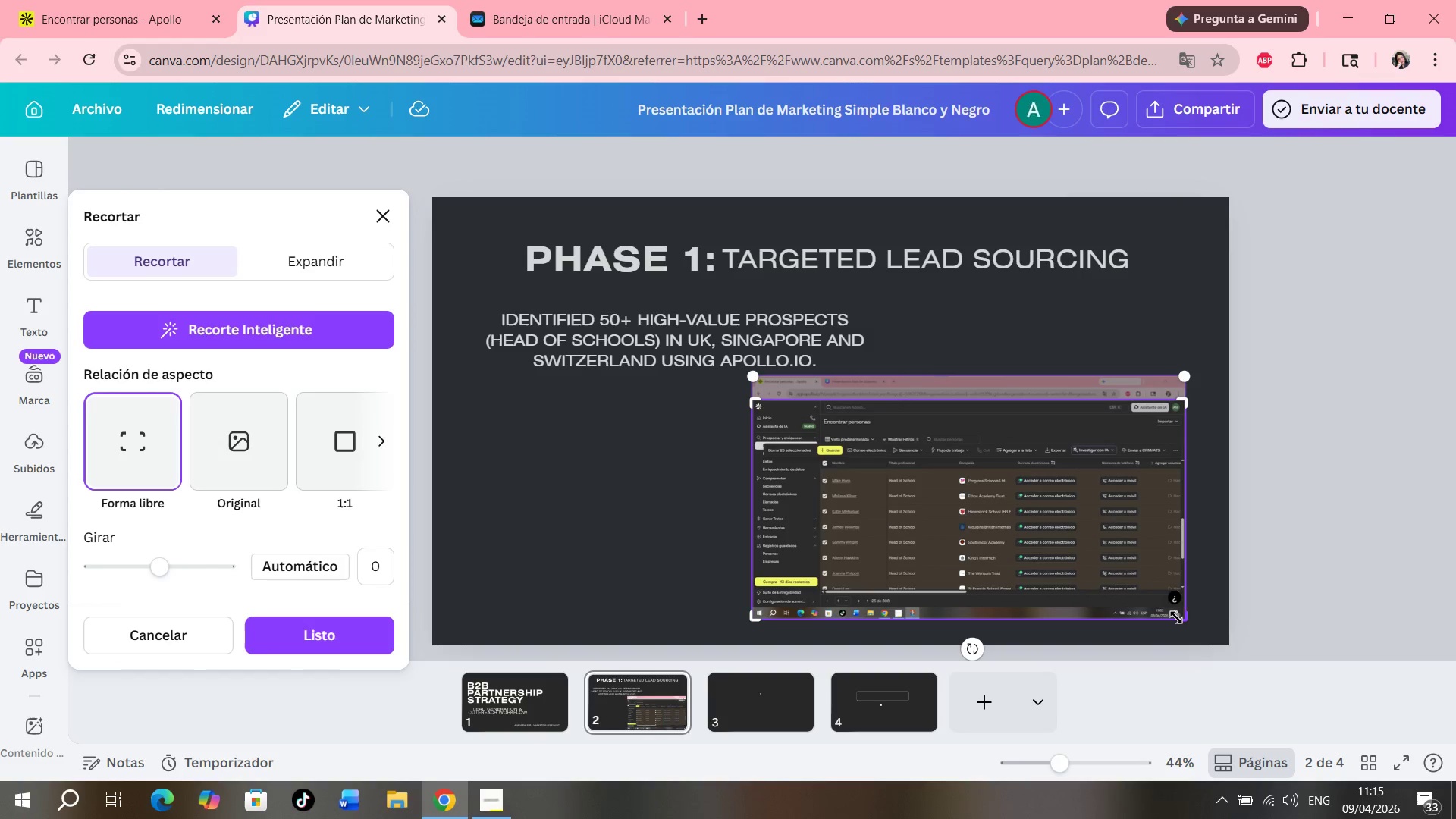 
left_click_drag(start_coordinate=[1178, 619], to_coordinate=[1190, 607])
 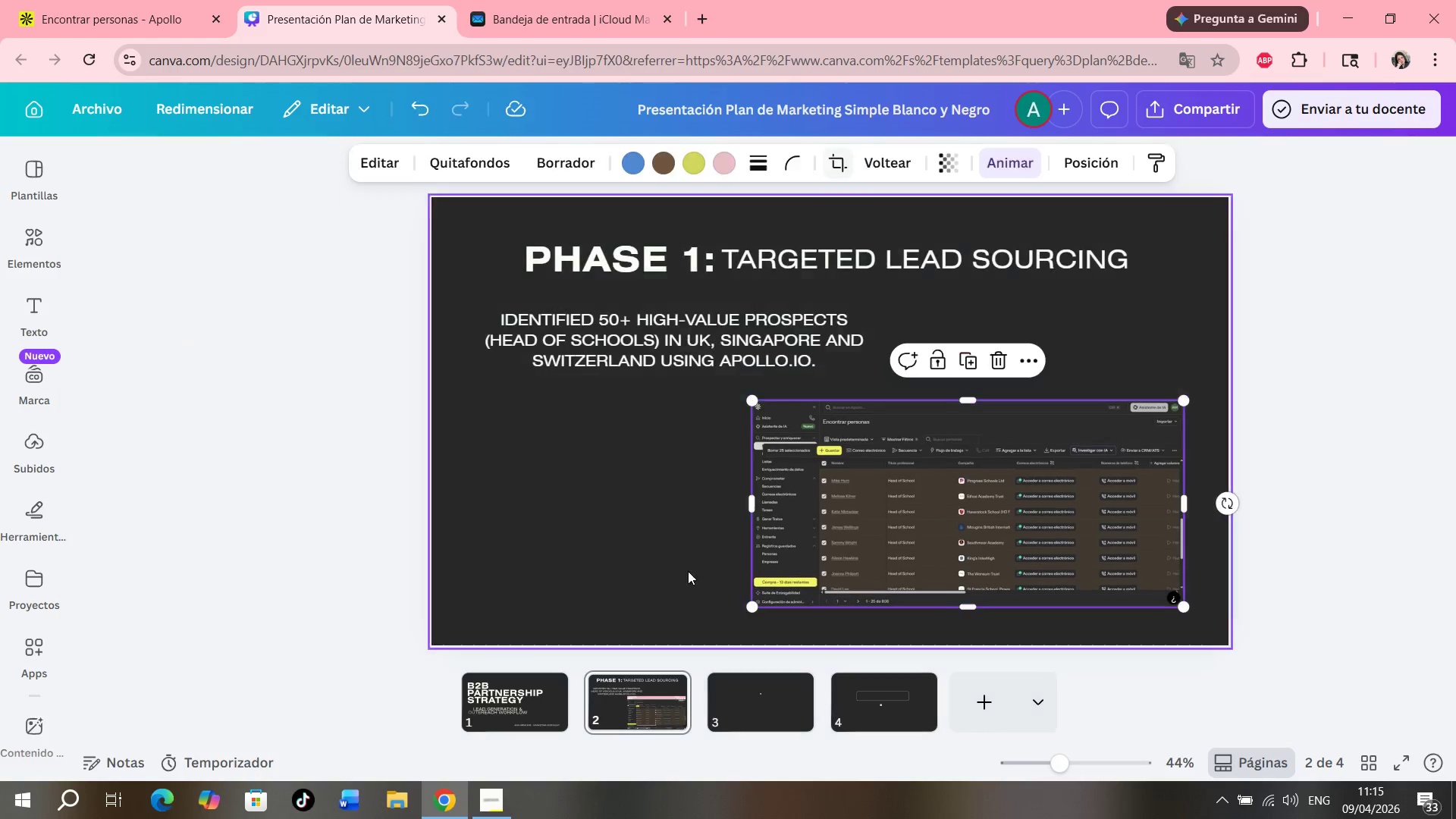 
left_click_drag(start_coordinate=[822, 507], to_coordinate=[679, 500])
 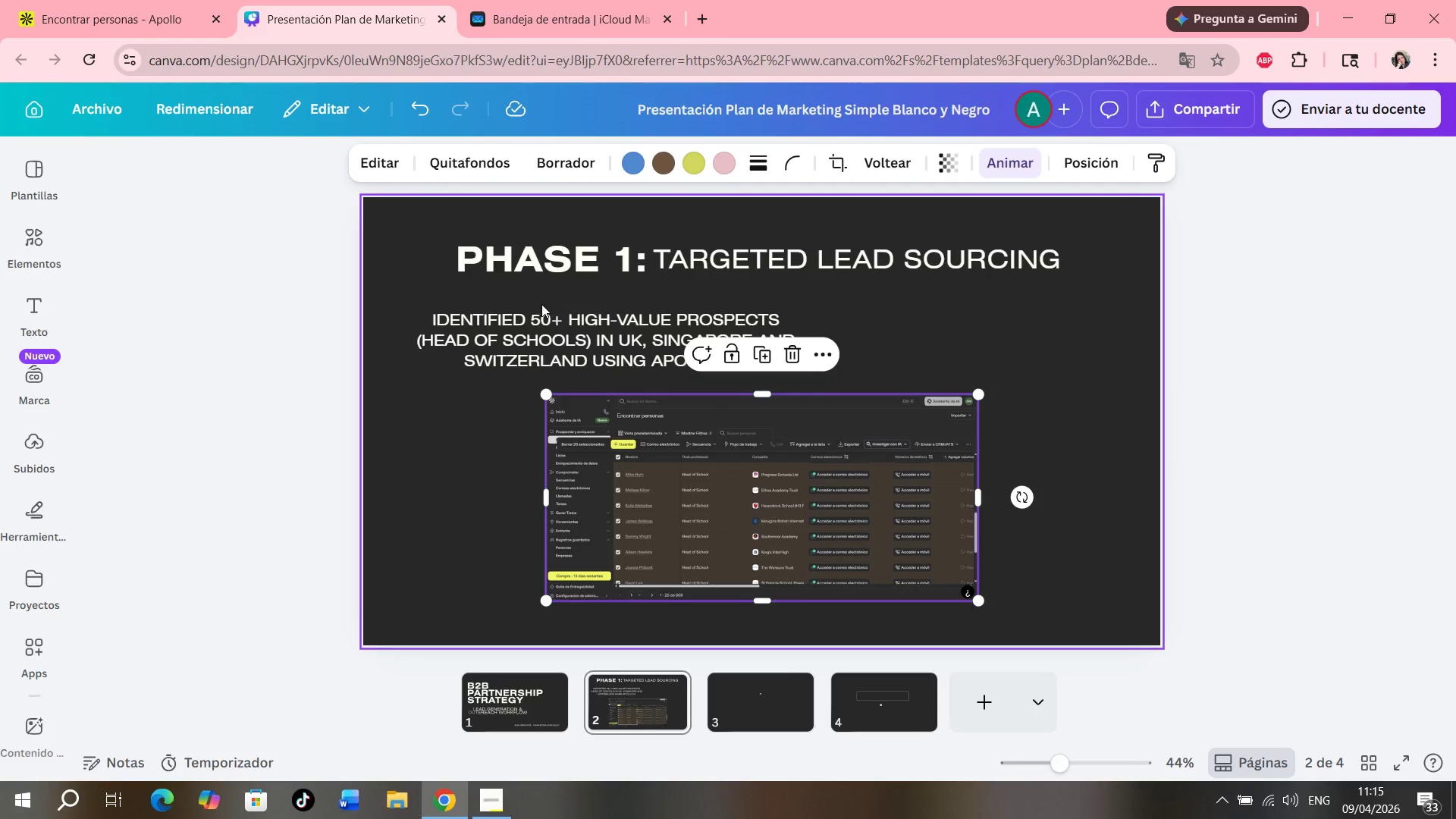 
left_click_drag(start_coordinate=[542, 304], to_coordinate=[613, 359])
 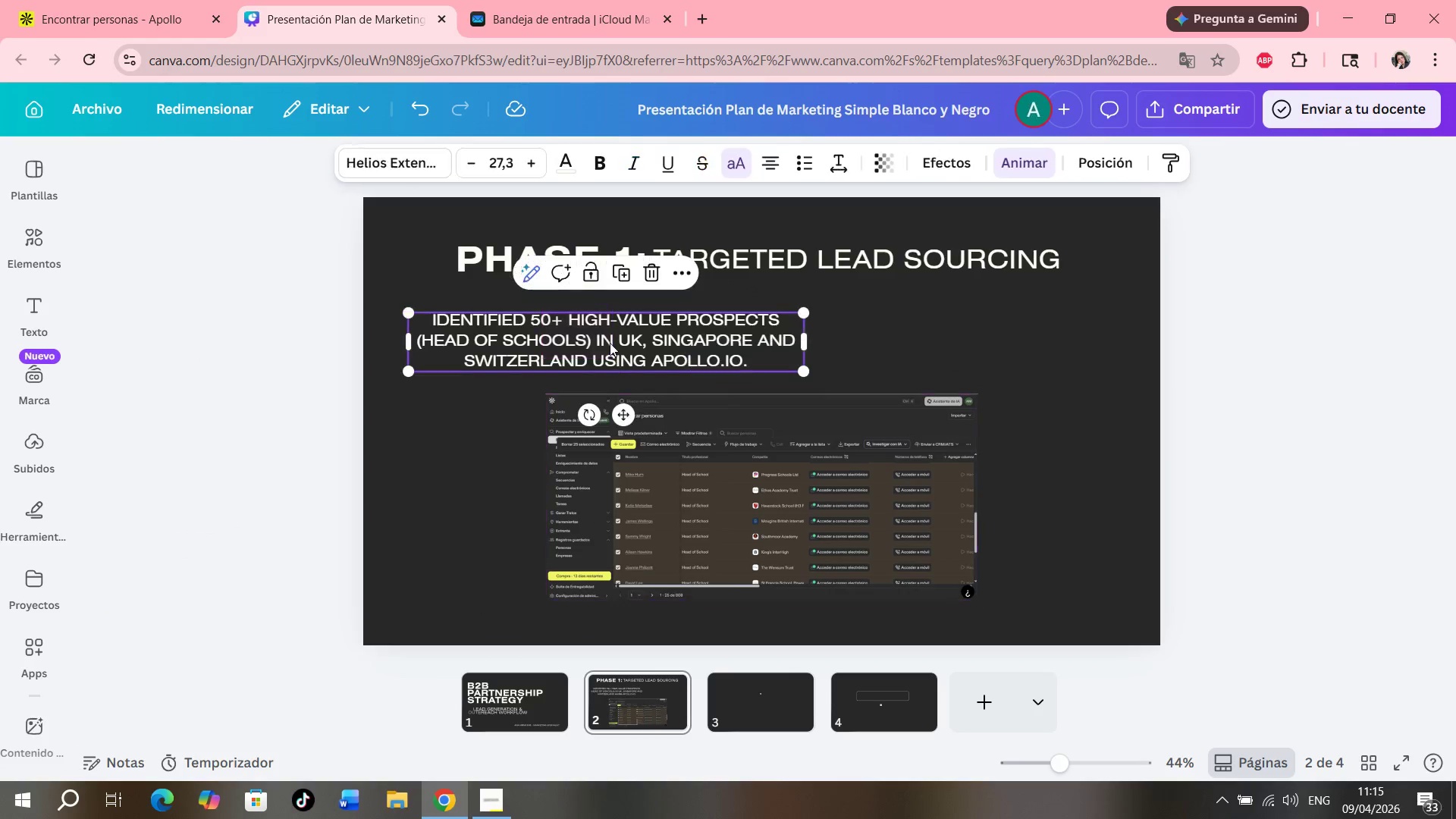 
left_click_drag(start_coordinate=[610, 339], to_coordinate=[764, 337])
 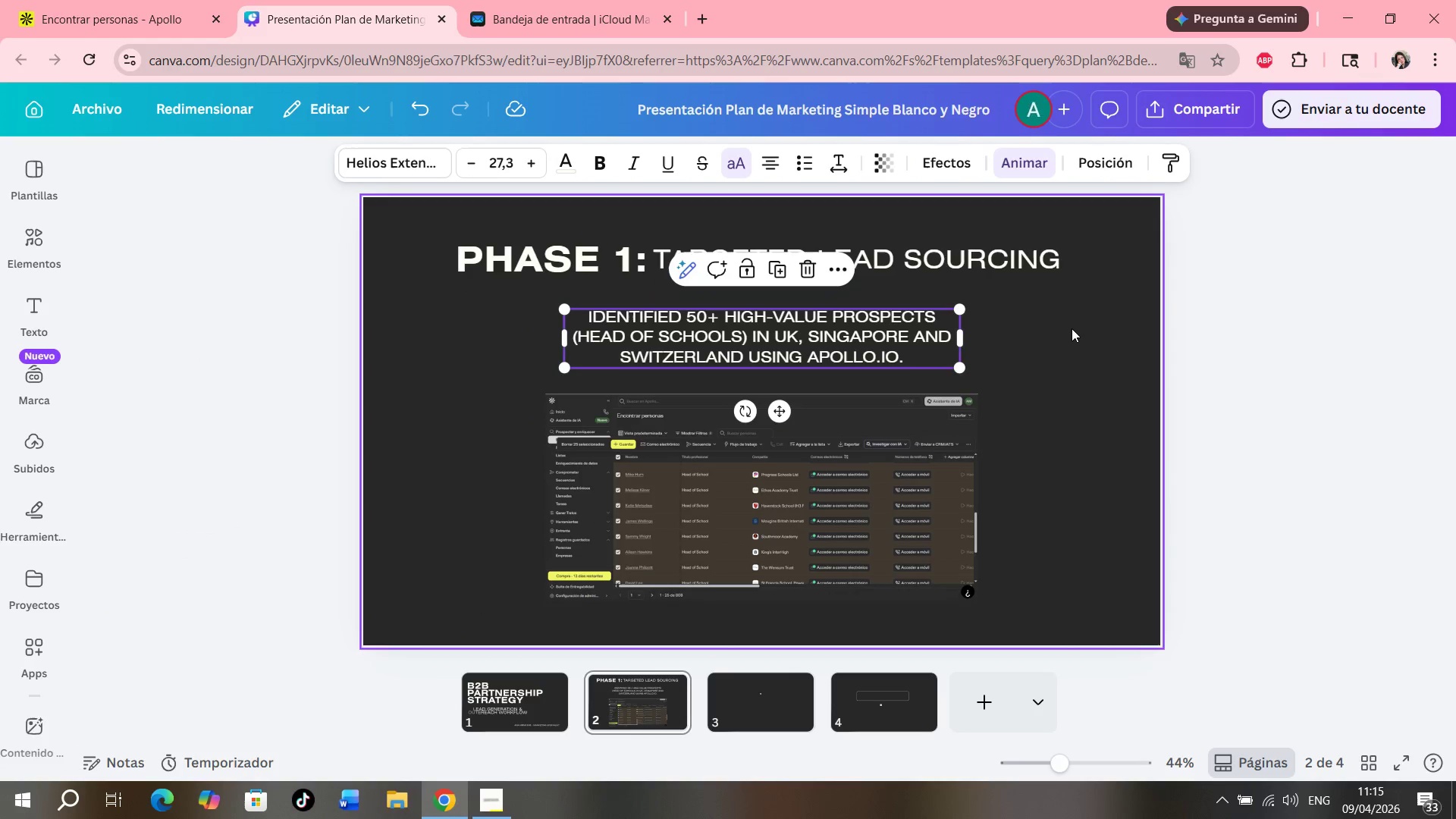 
left_click([1072, 331])
 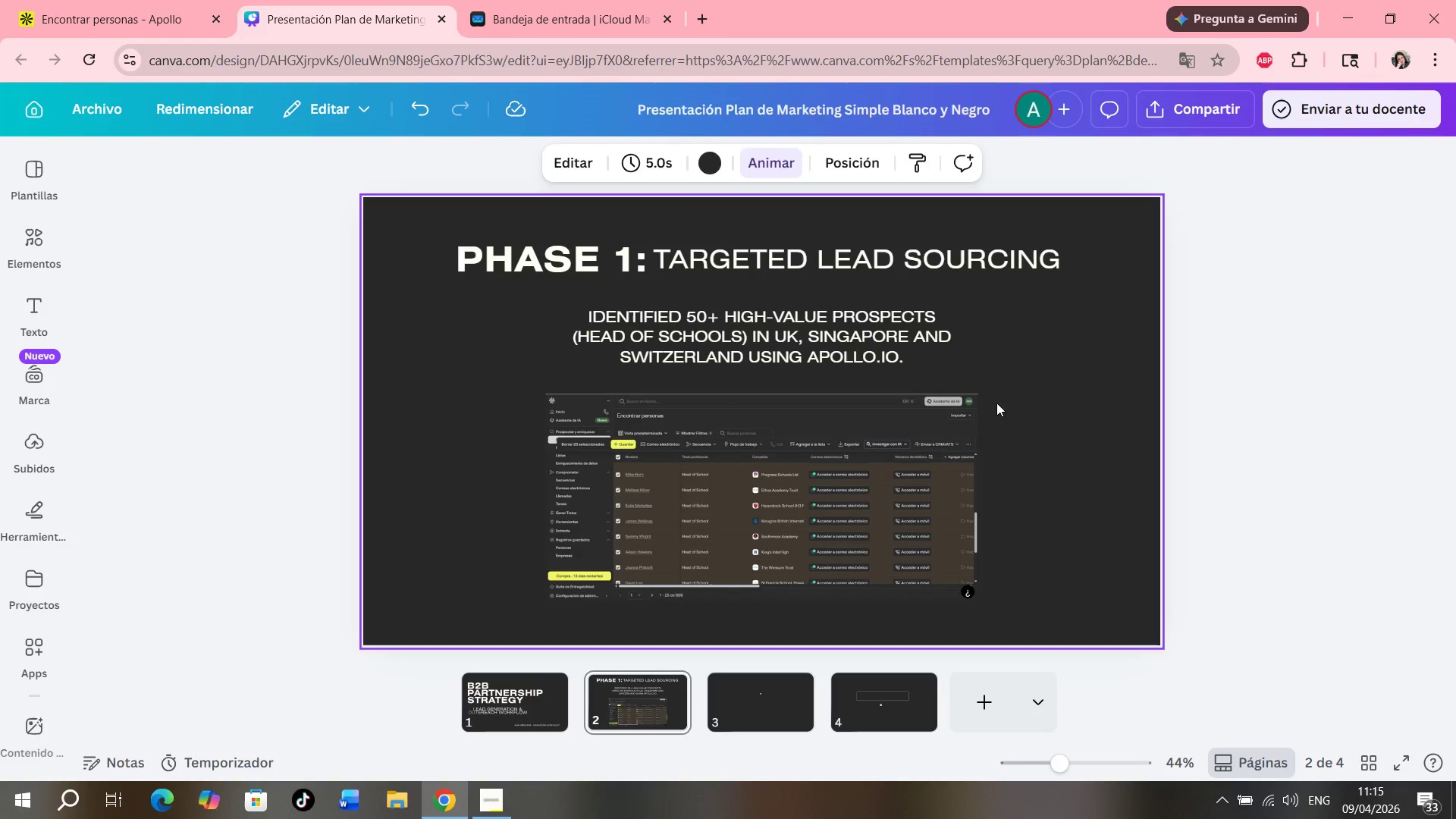 
wait(7.59)
 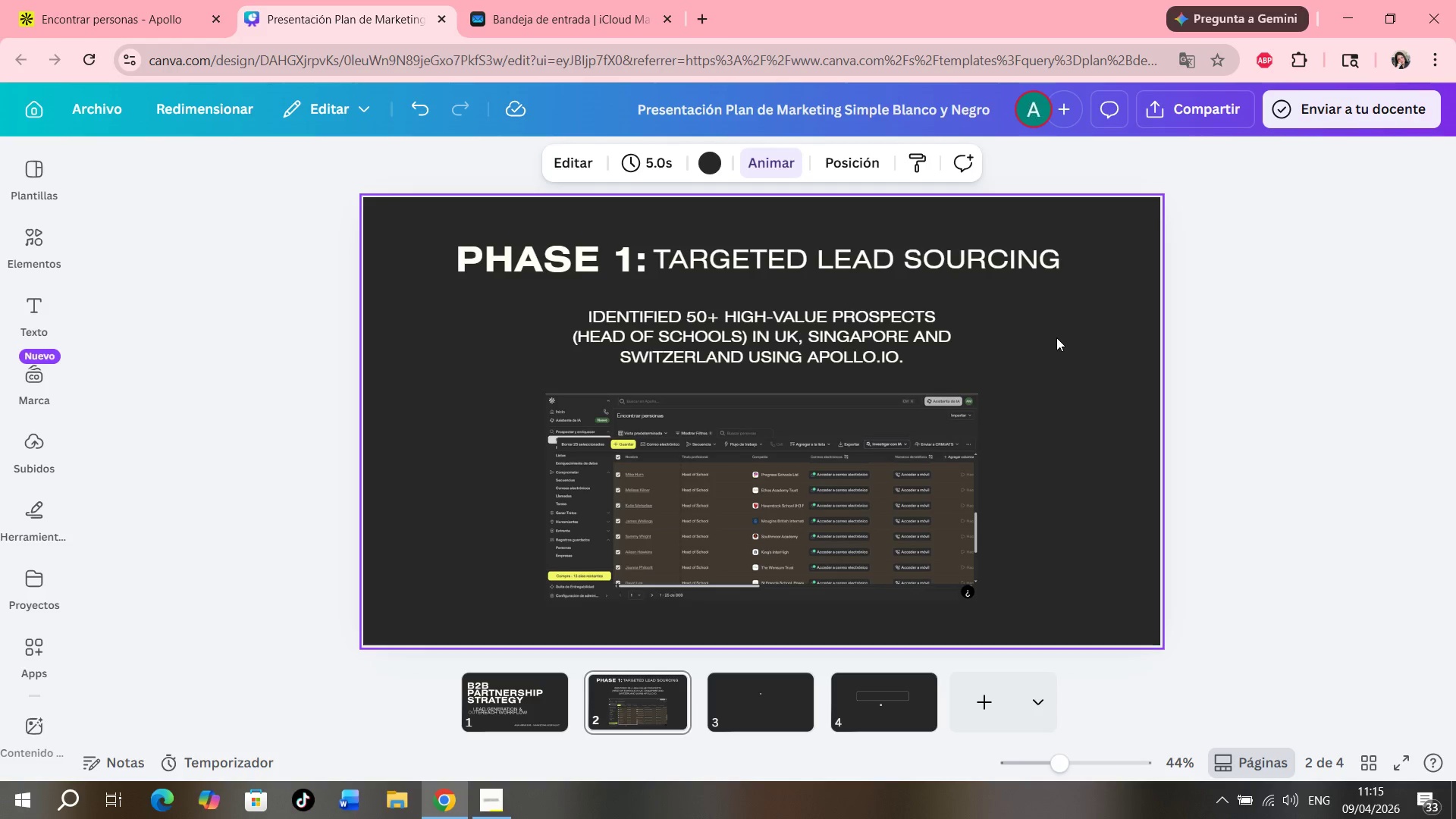 
left_click([1103, 369])
 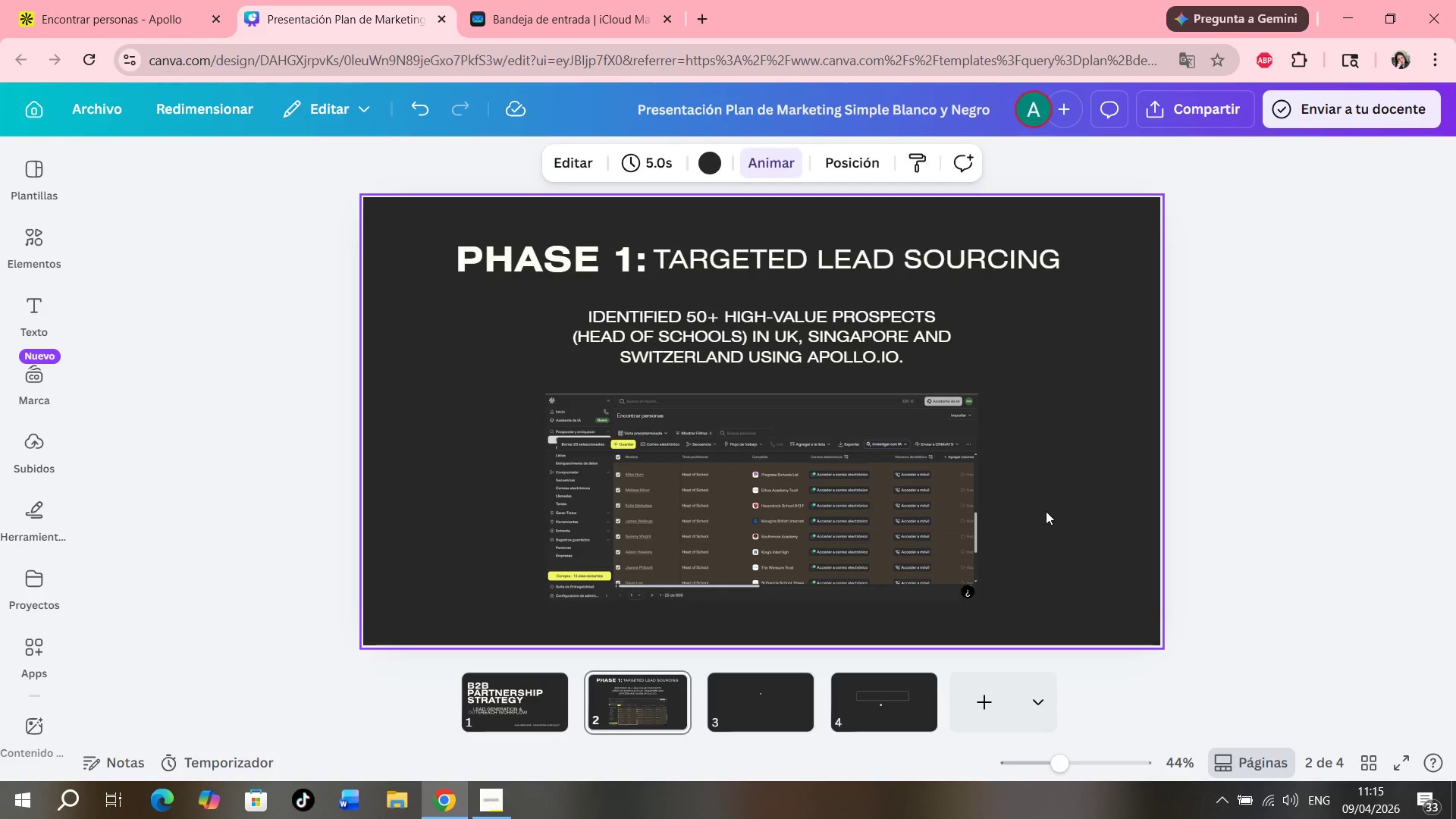 
key(Control+C)
 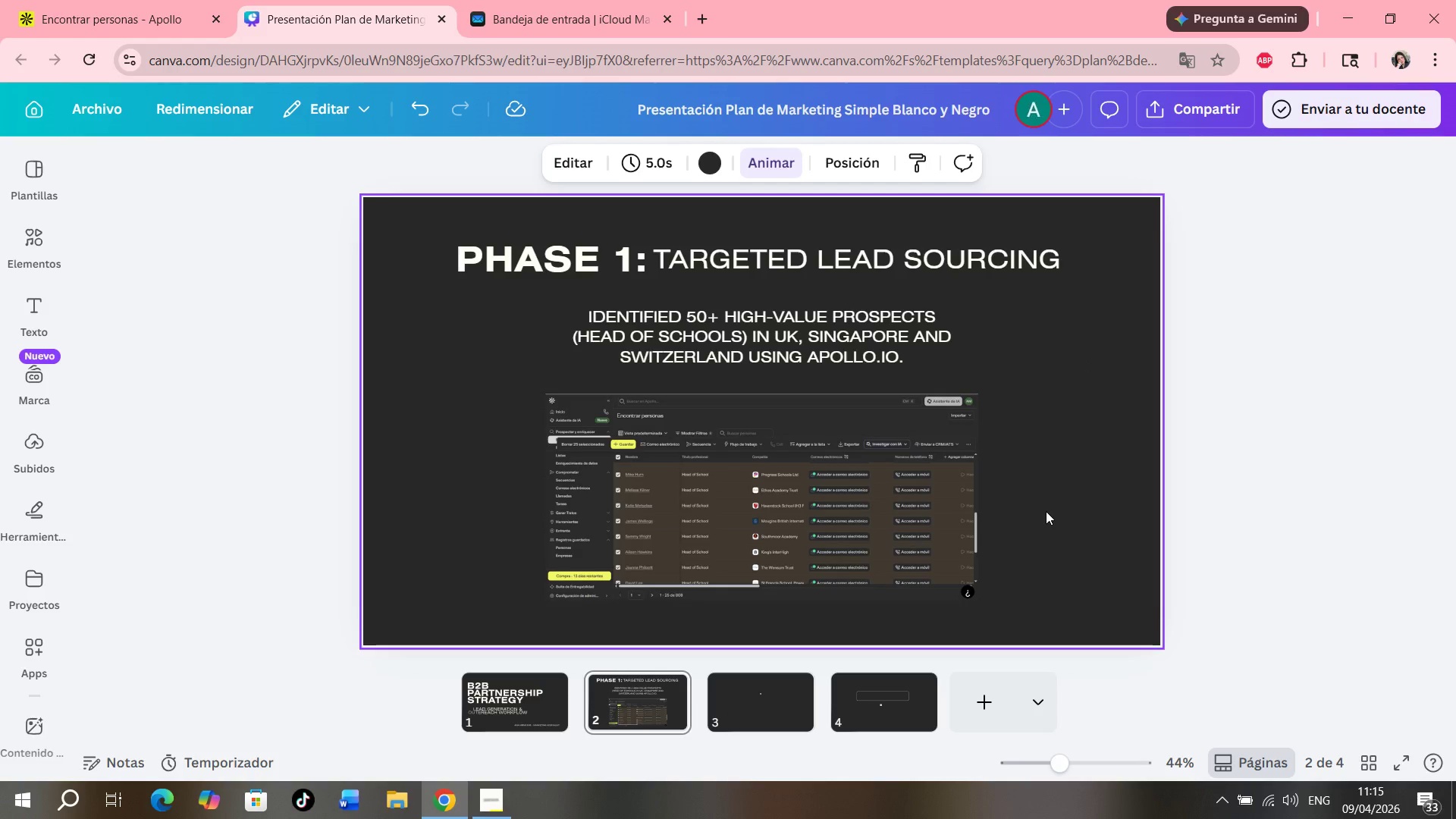 
key(Control+ControlLeft)
 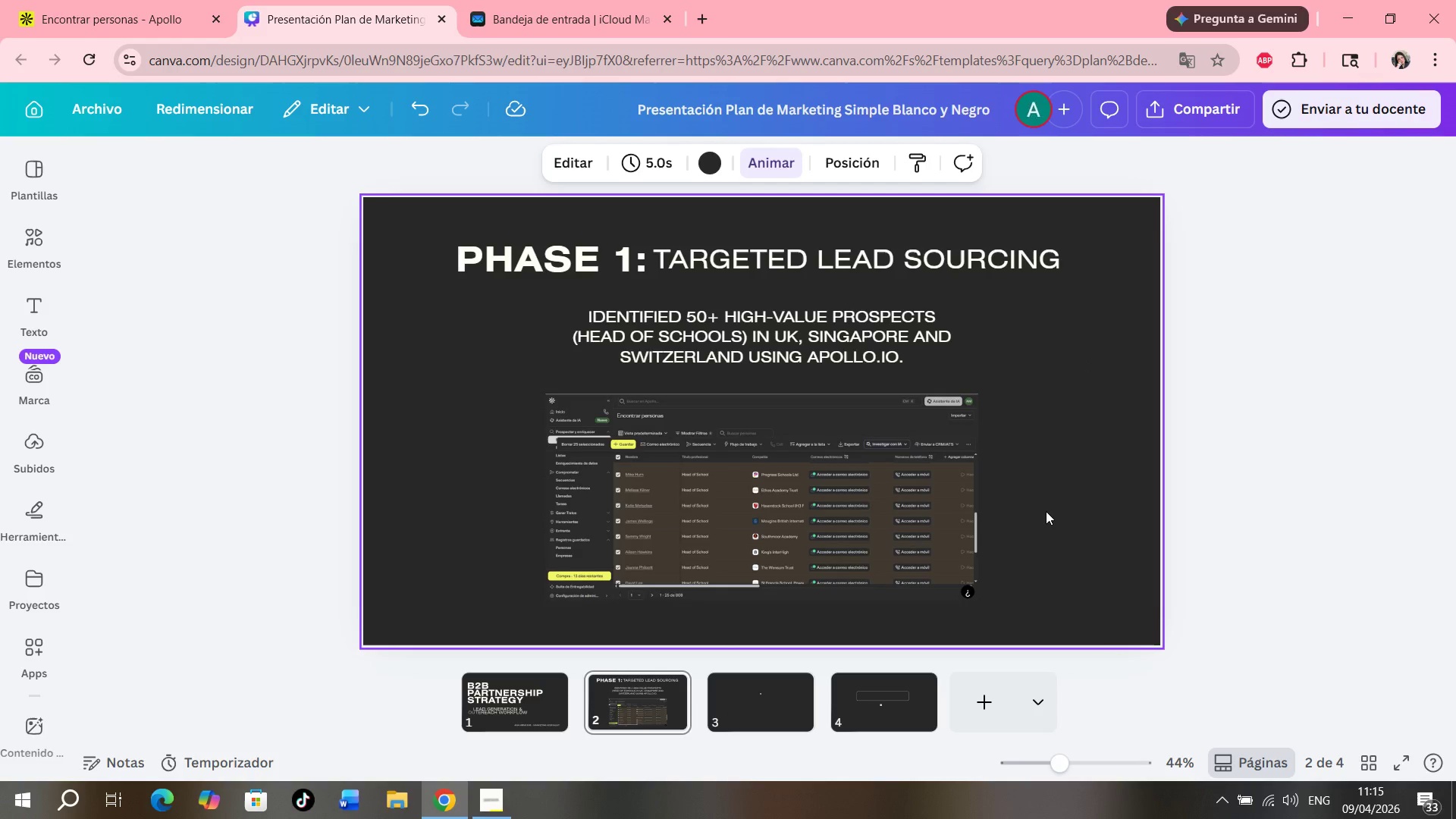 
key(Control+V)
 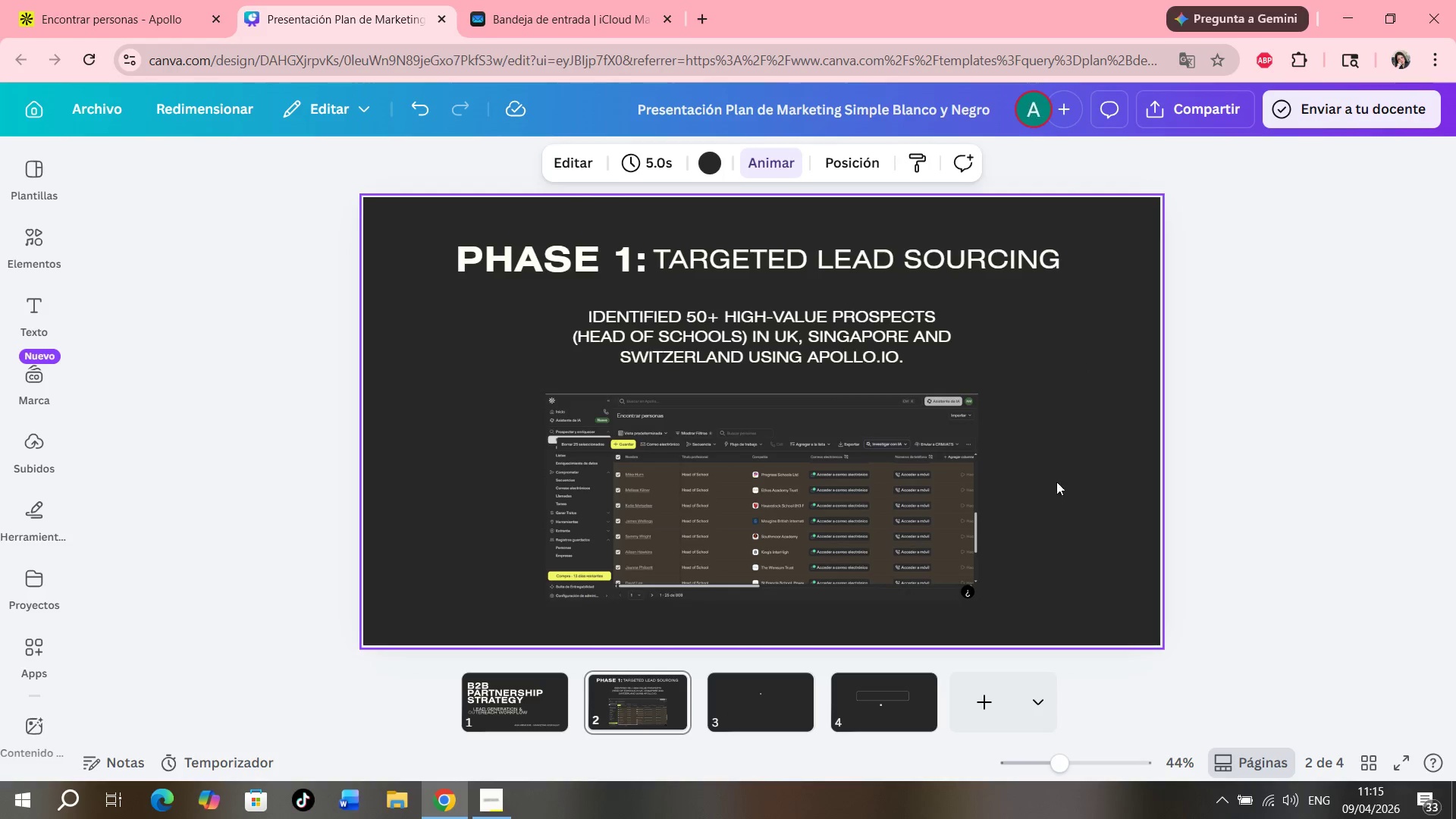 
left_click([1044, 469])
 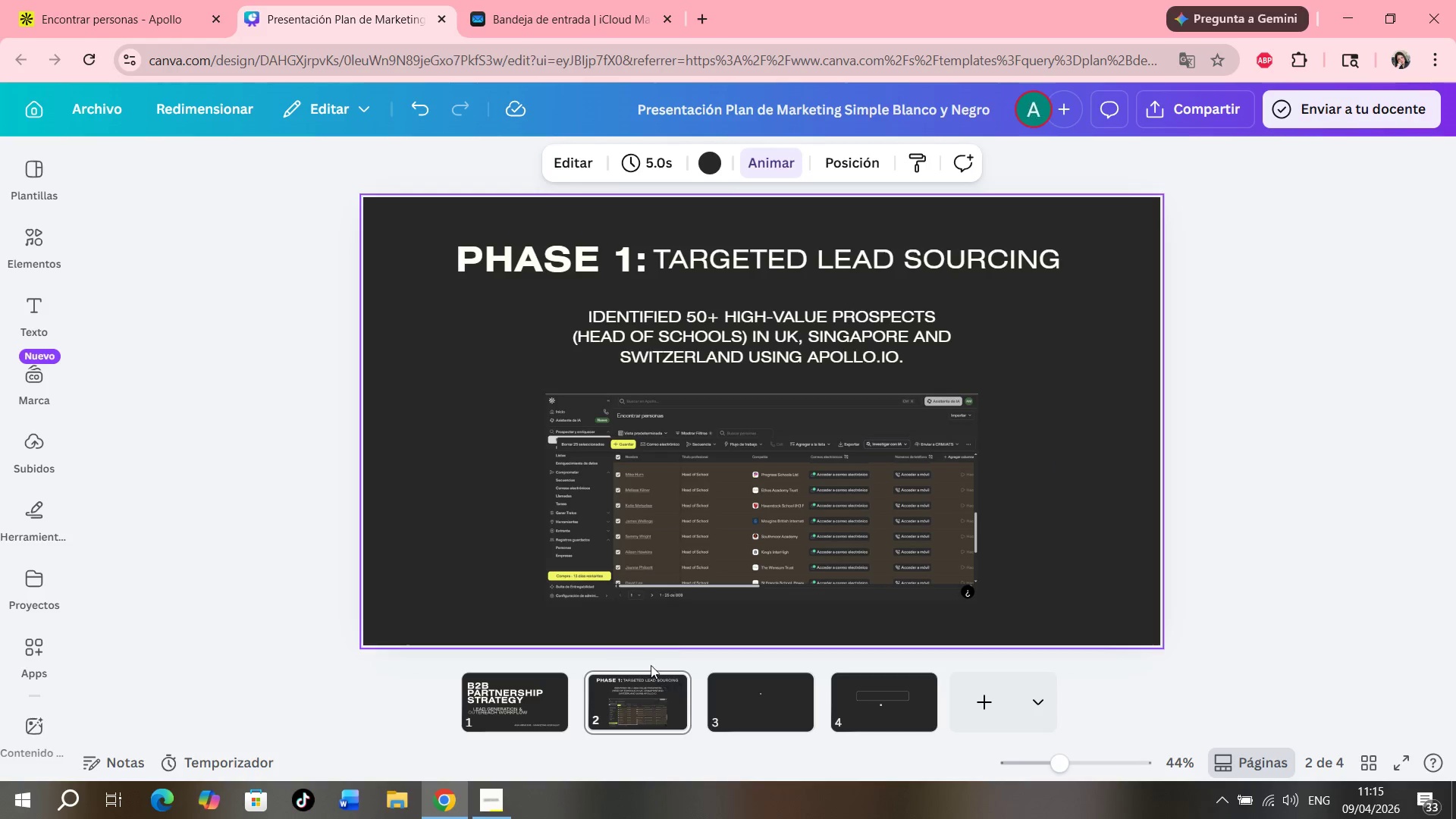 
left_click([669, 689])
 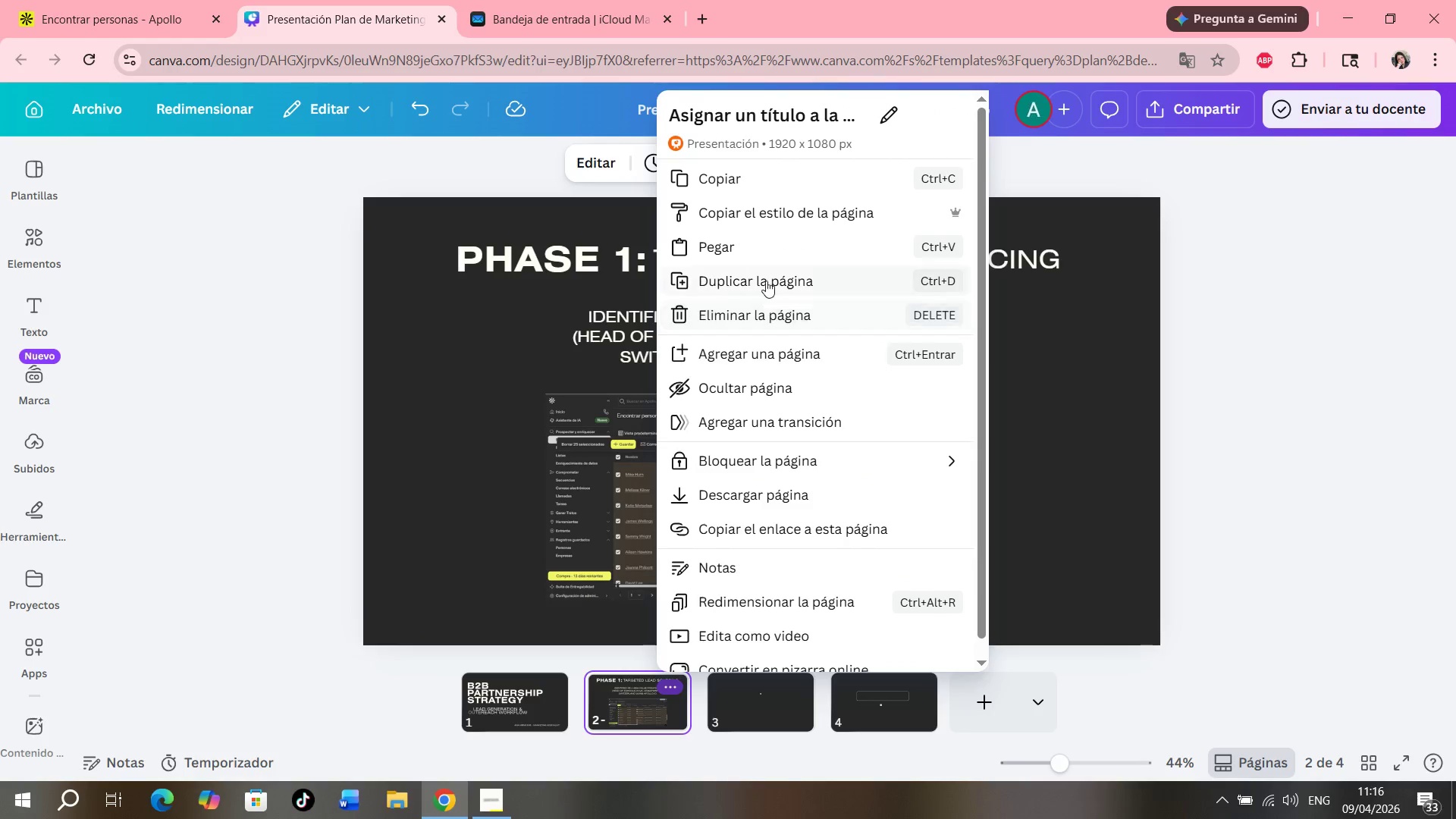 
left_click([766, 281])
 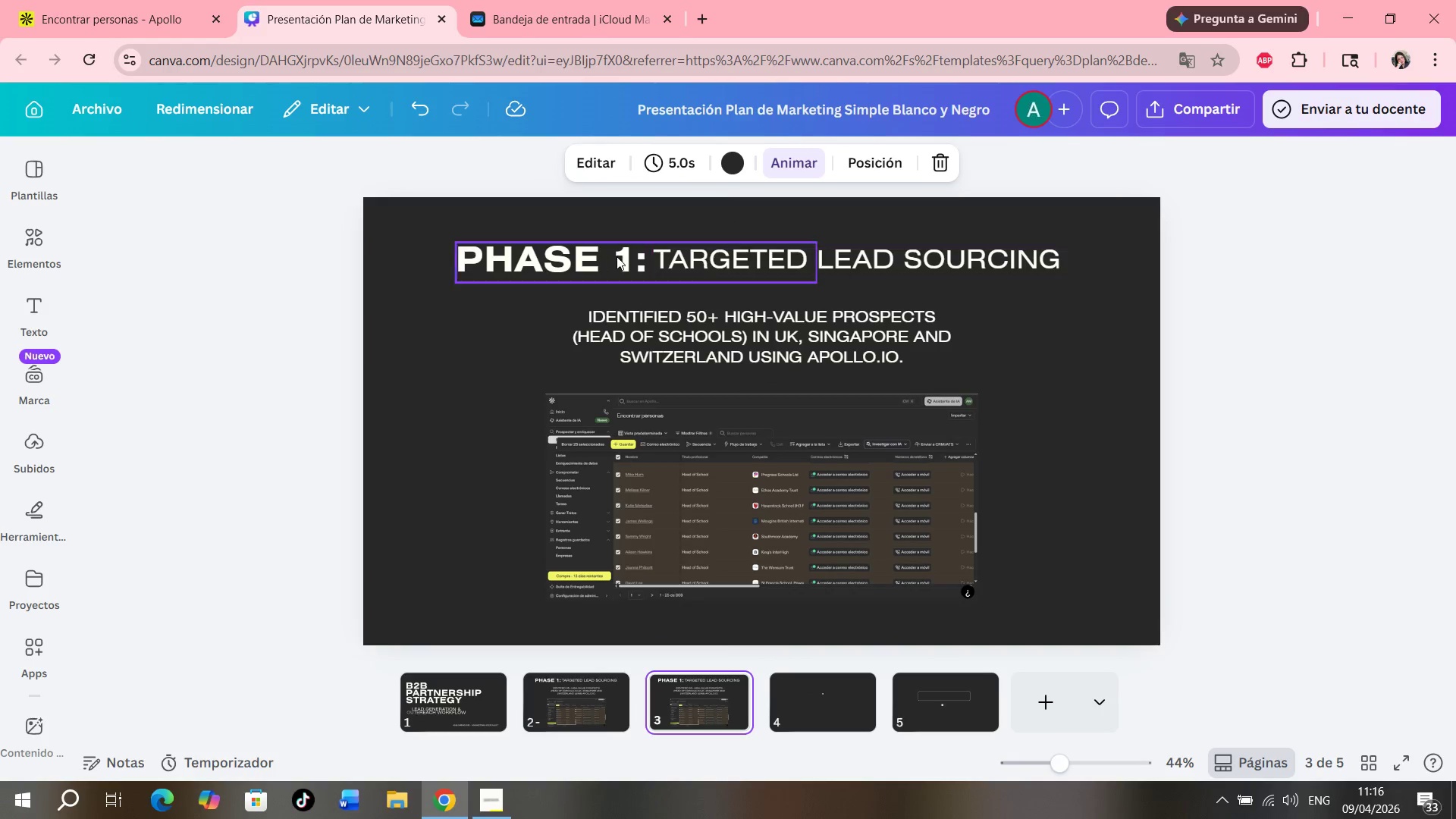 
left_click([626, 257])
 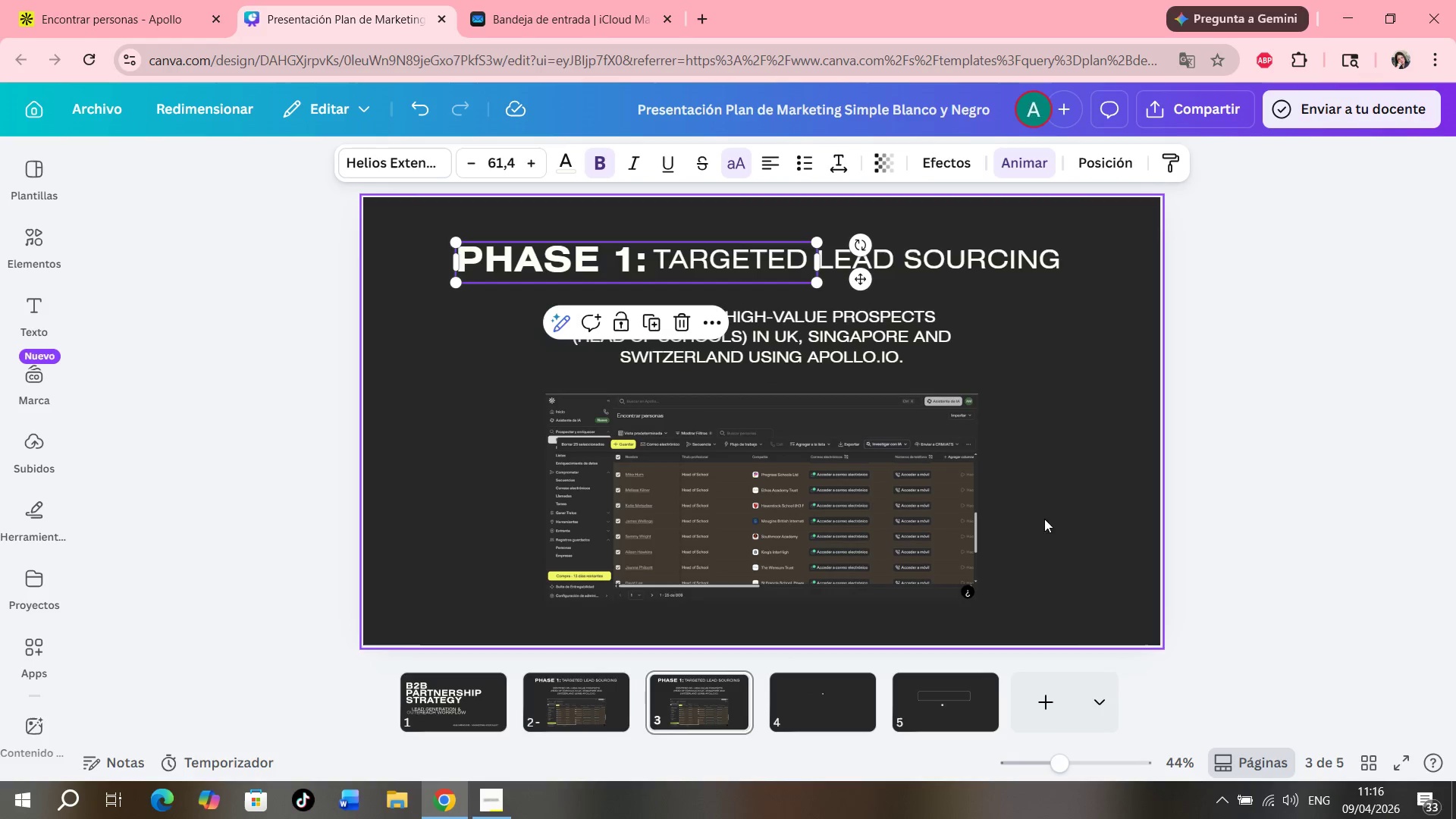 
left_click([935, 504])
 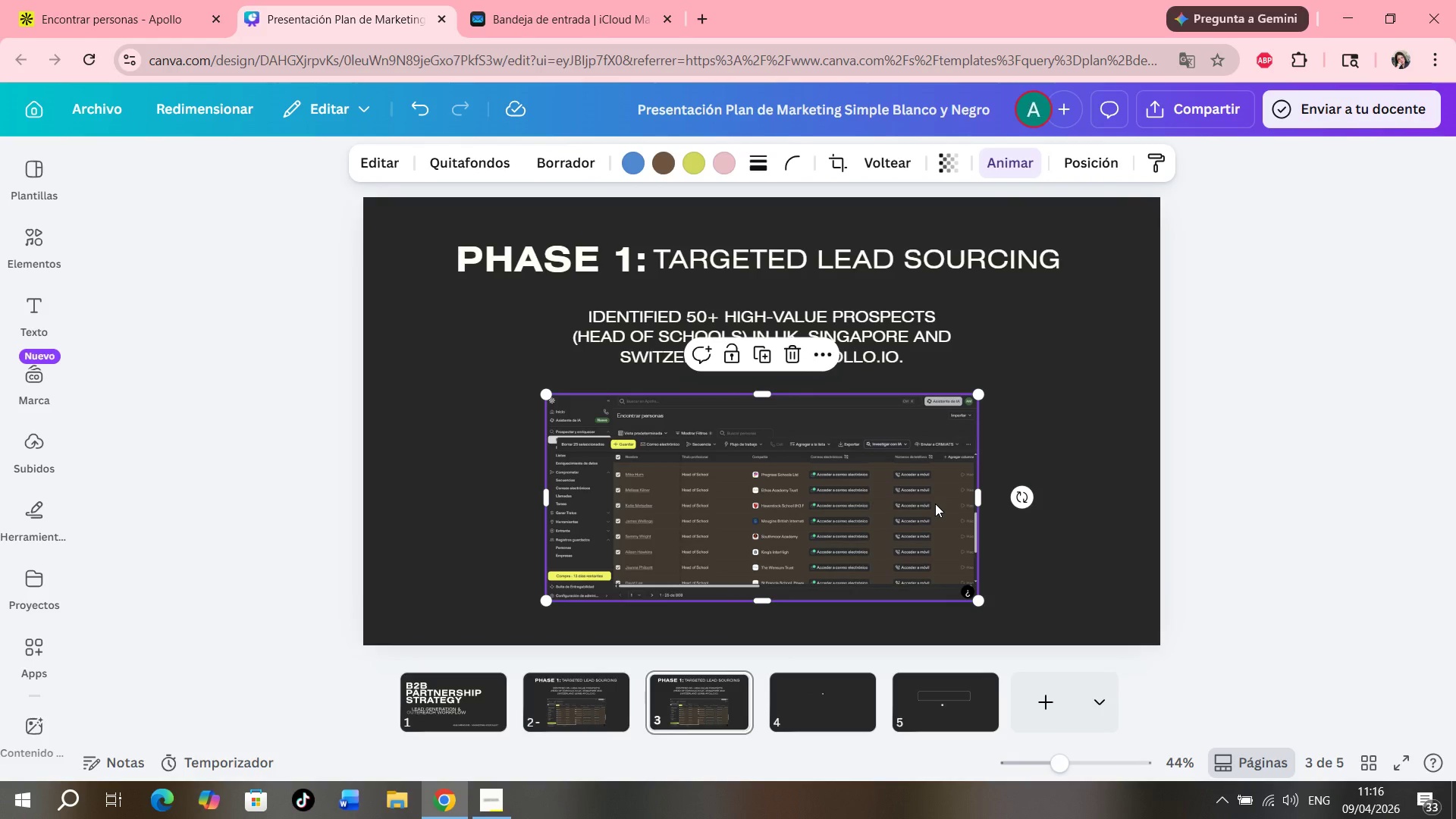 
key(Backslash)
 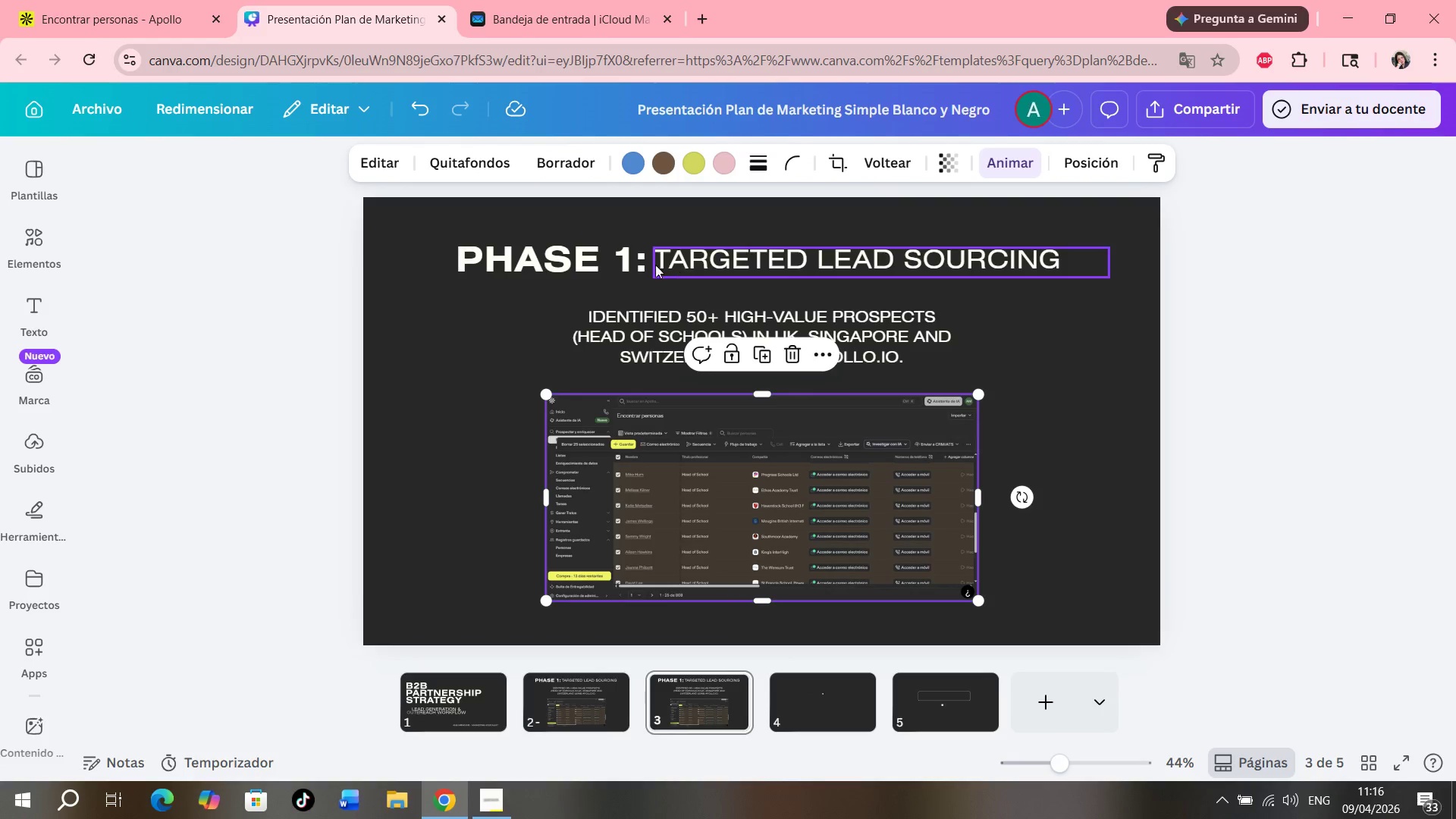 
double_click([626, 266])
 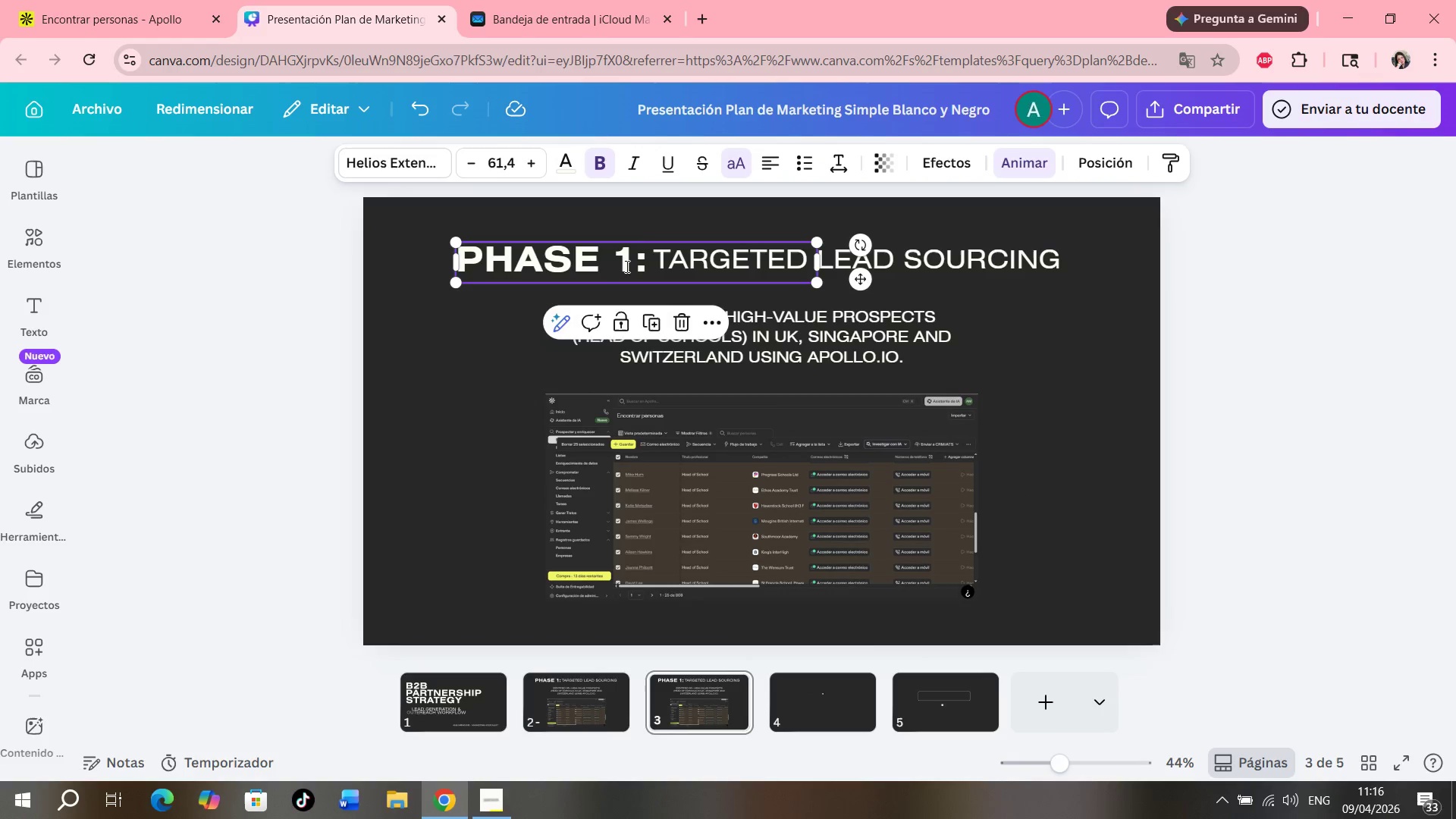 
triple_click([626, 266])
 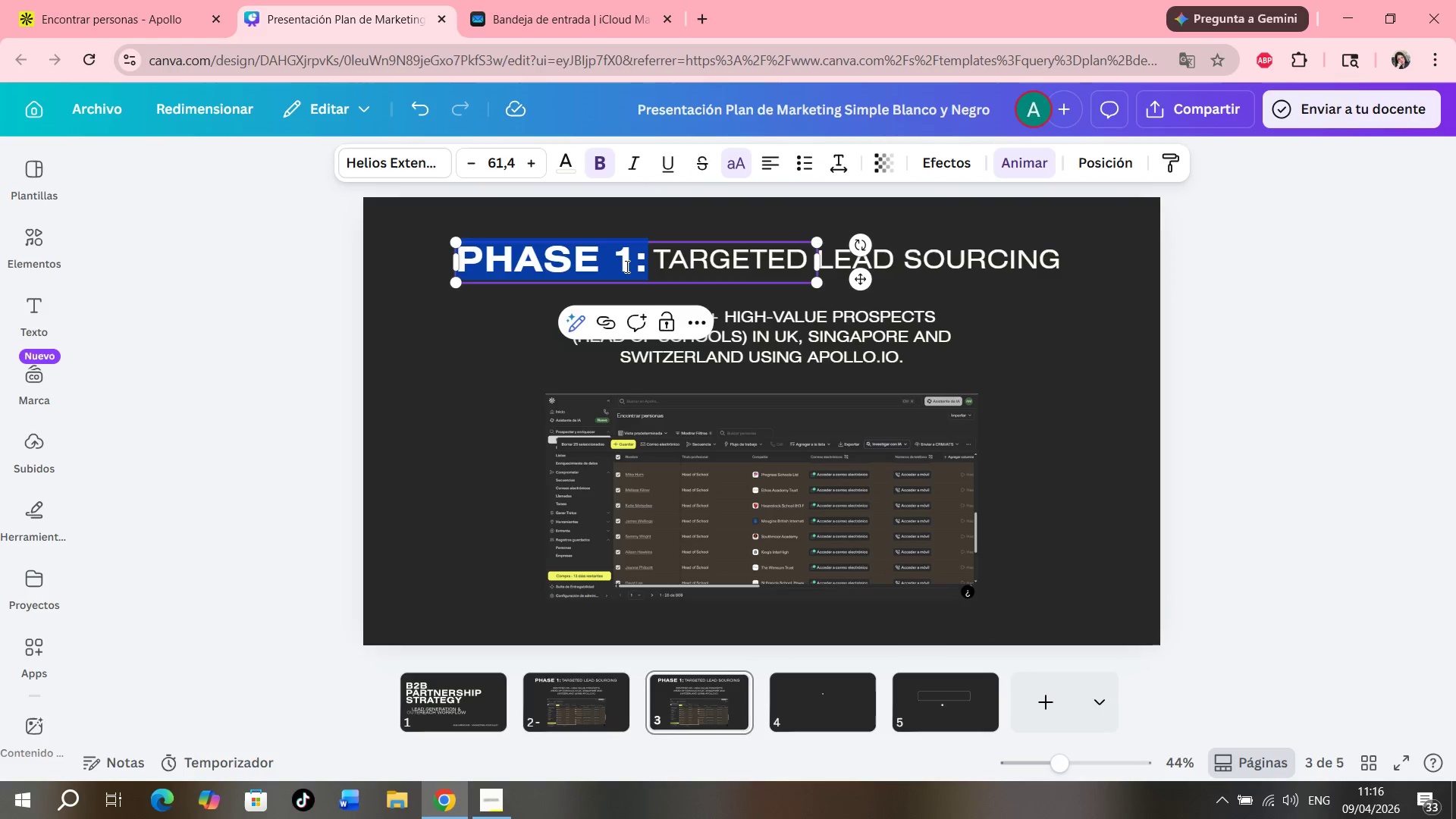 
triple_click([626, 266])
 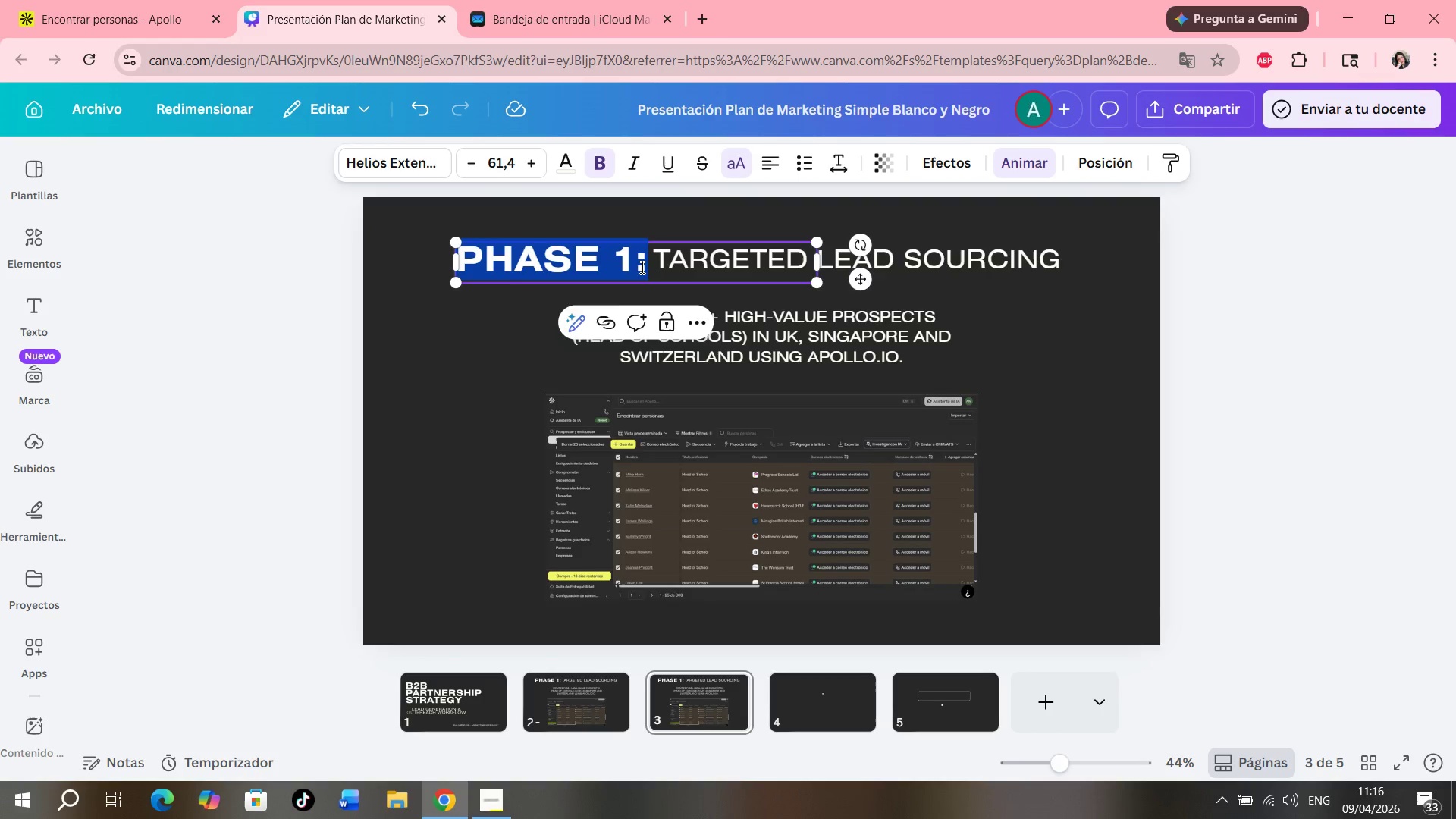 
triple_click([639, 267])
 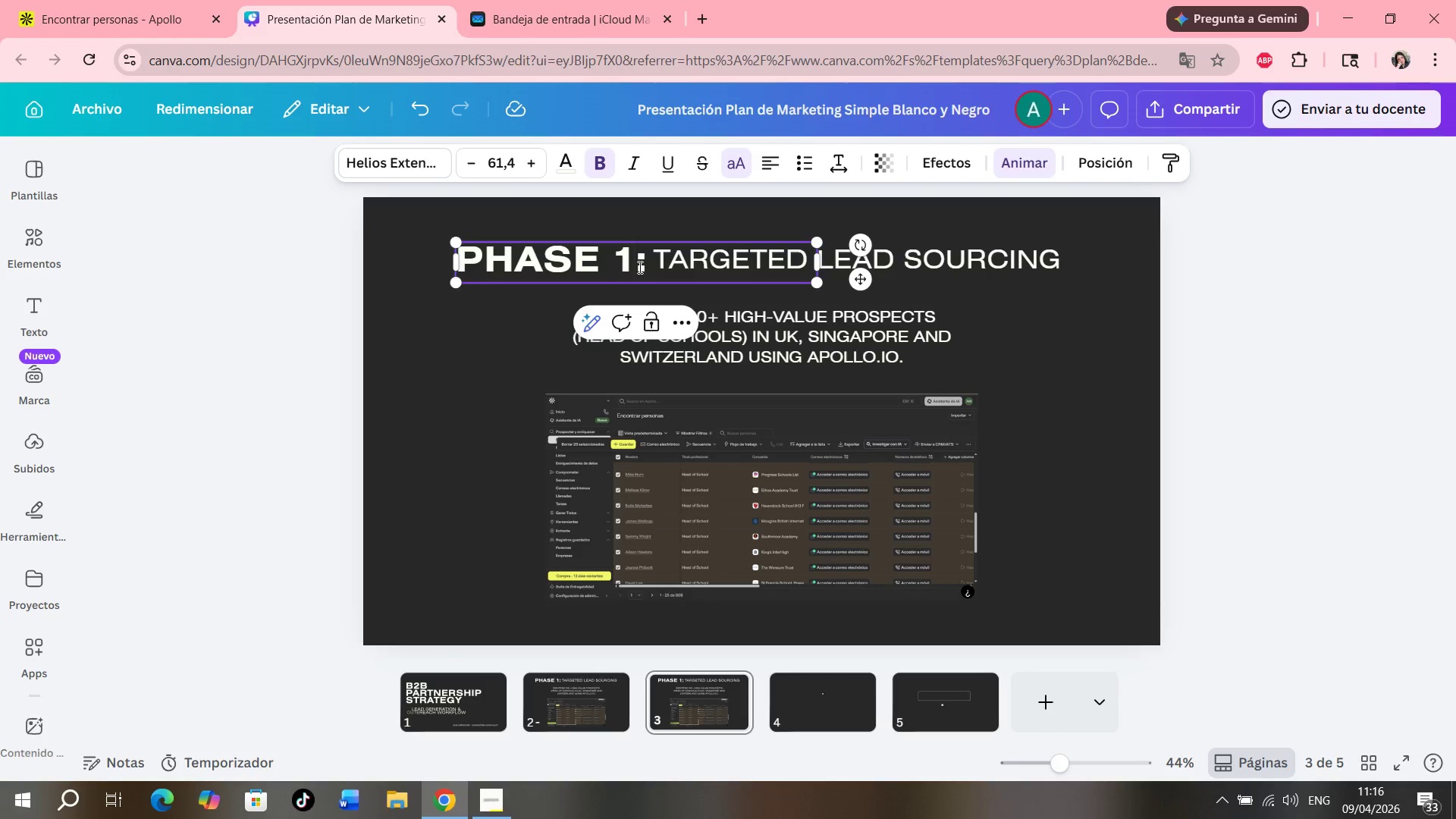 
key(Backspace)
 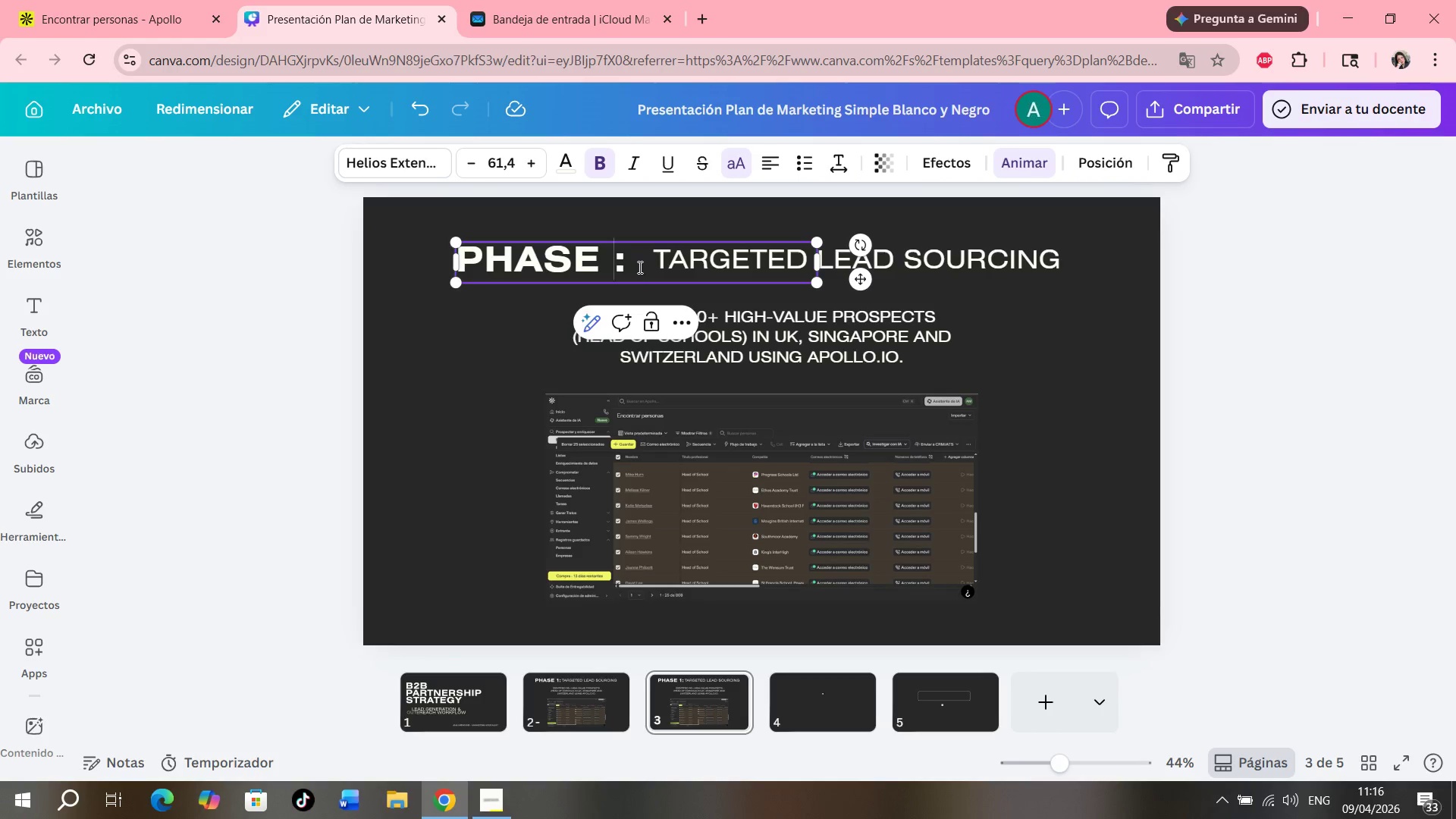 
key(2)
 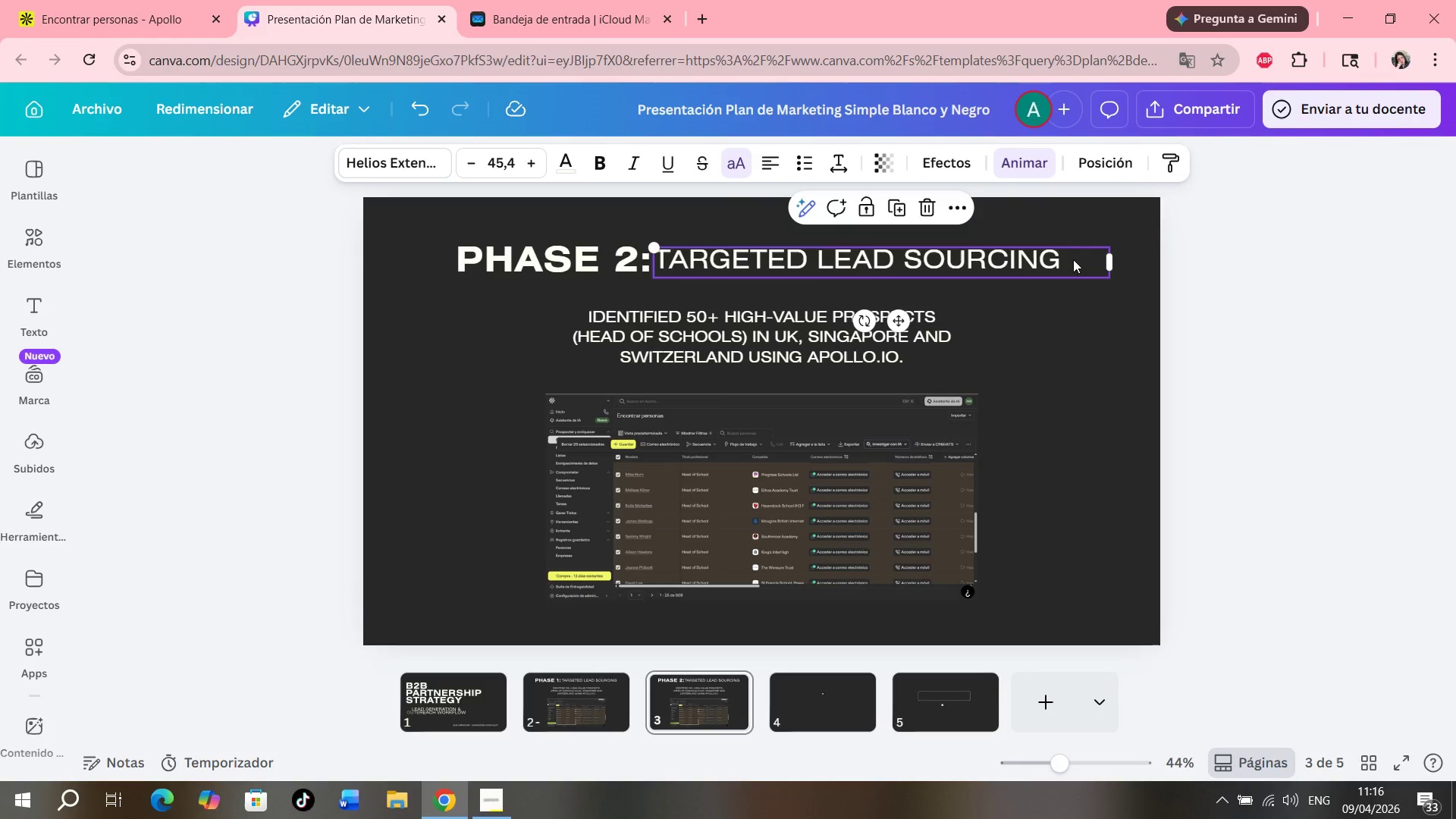 
double_click([1073, 259])
 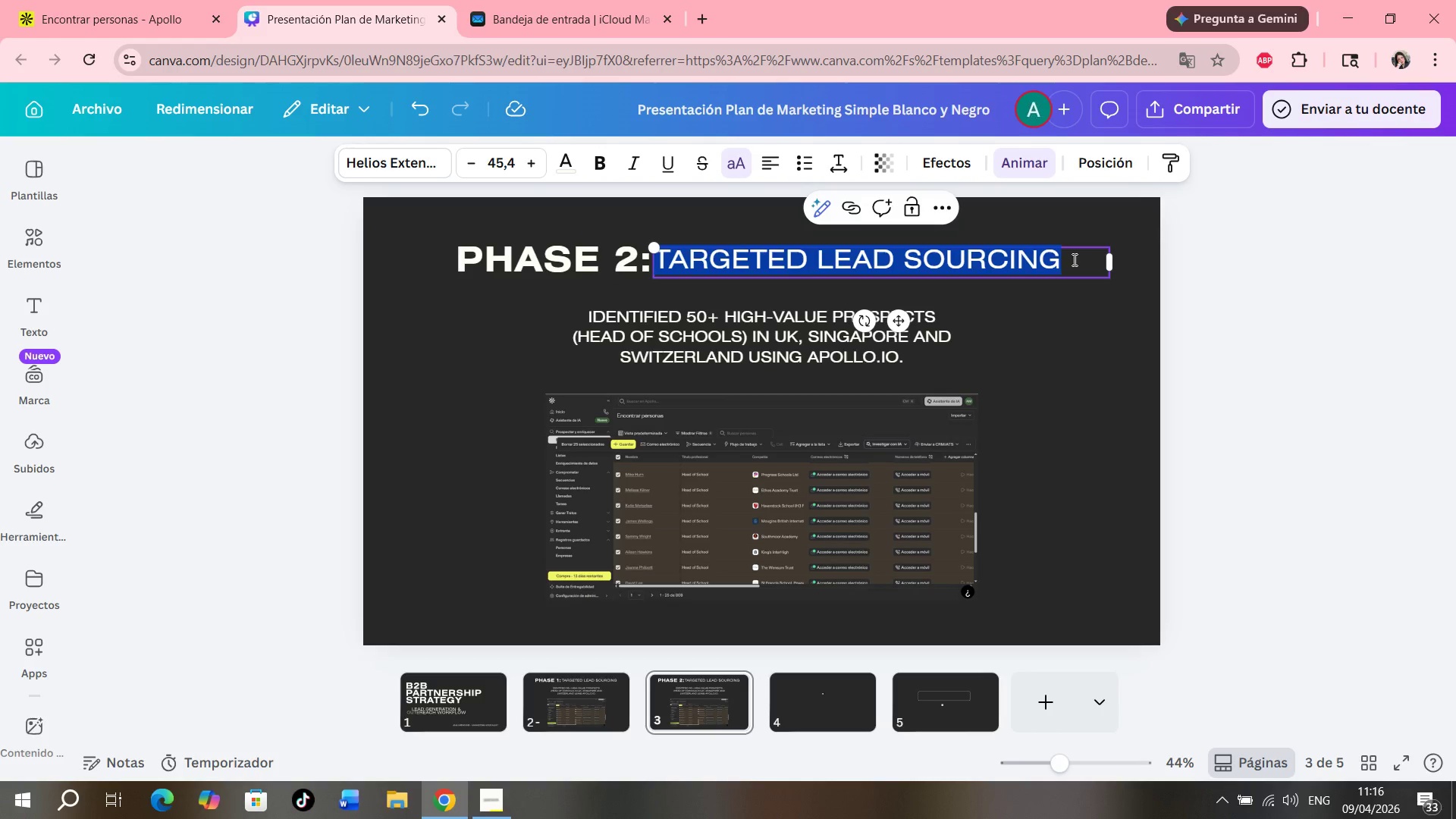 
type(Stractegic outreach sequence)
 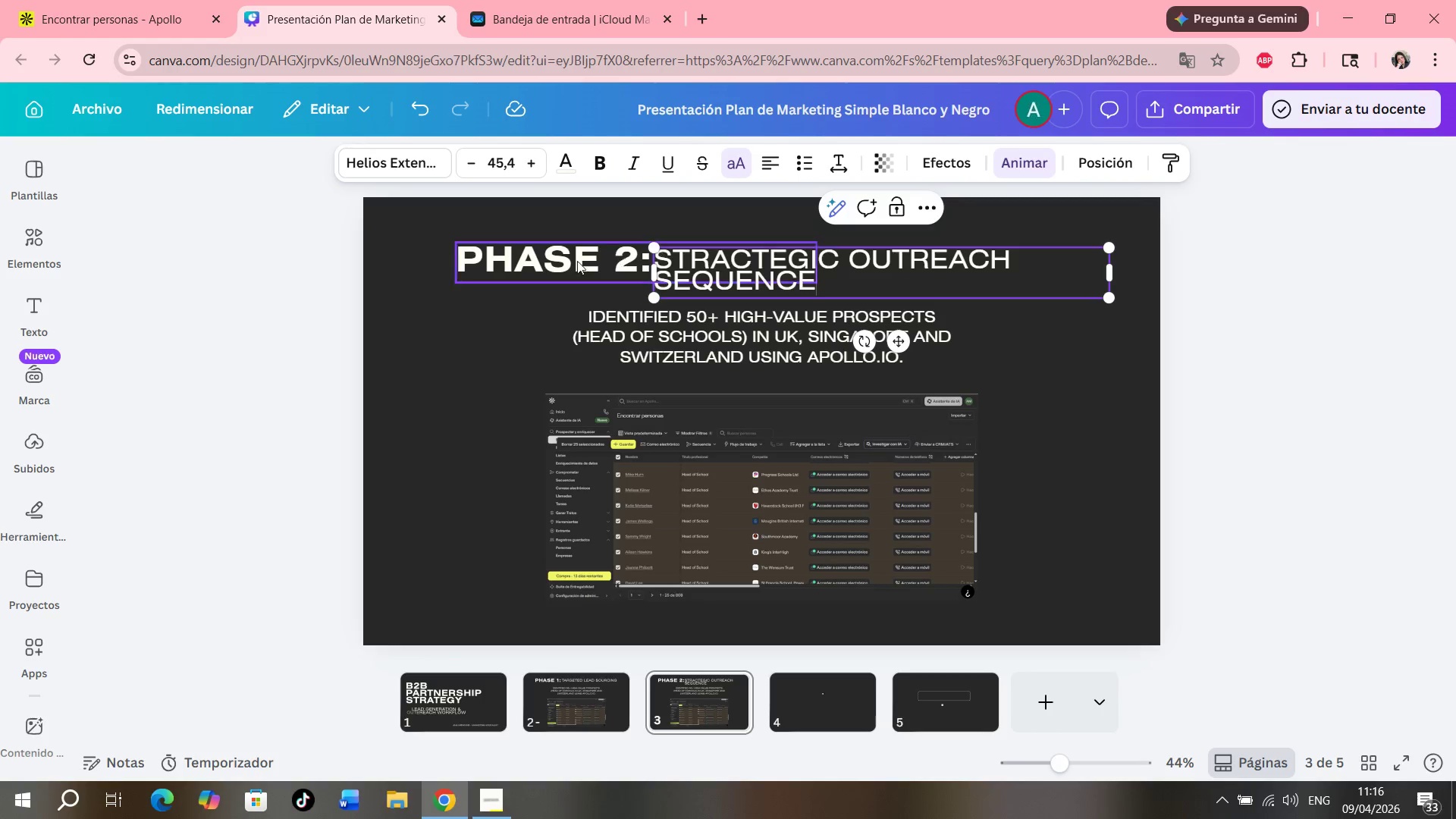 
left_click([580, 267])
 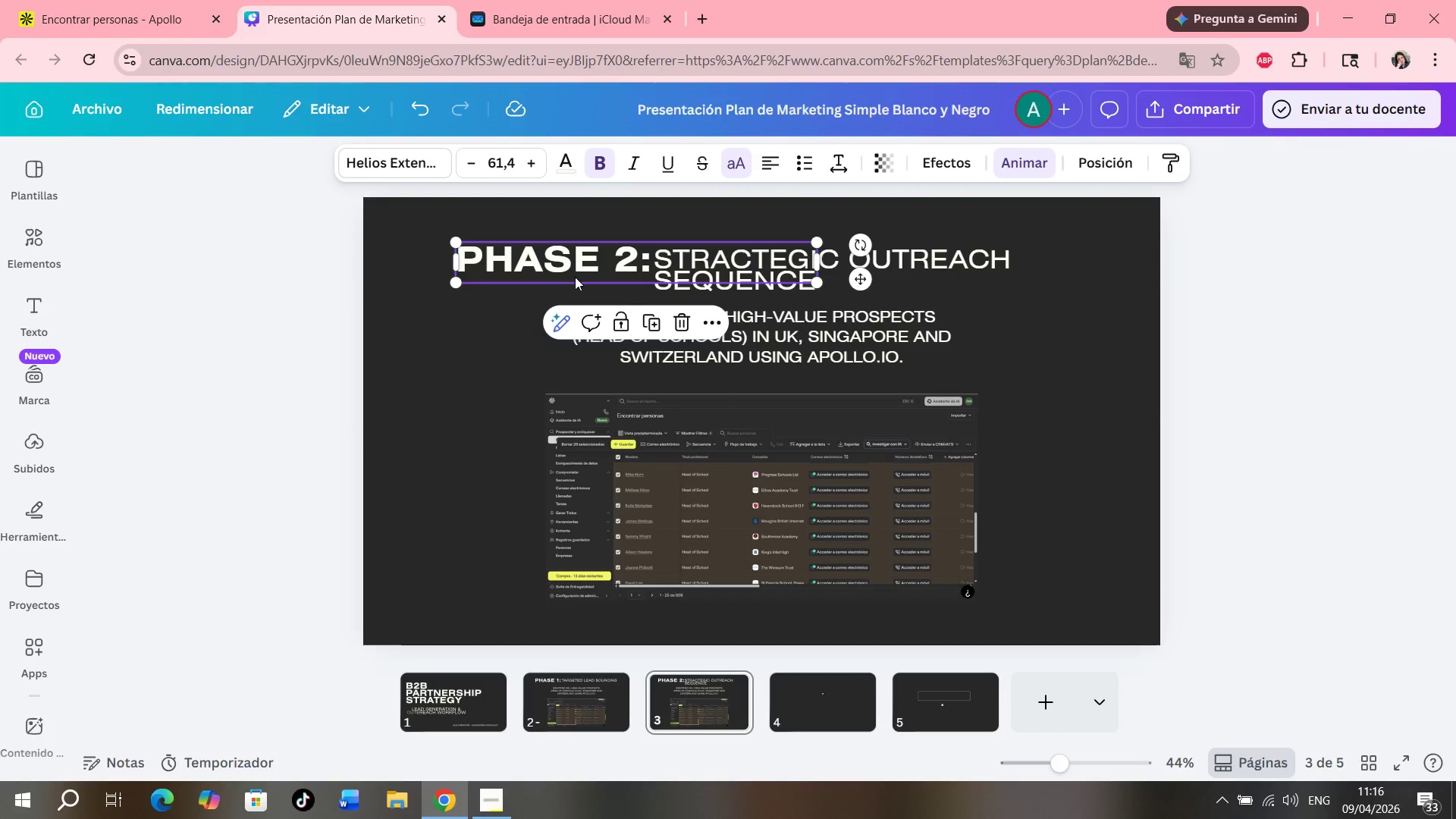 
left_click_drag(start_coordinate=[573, 267], to_coordinate=[535, 263])
 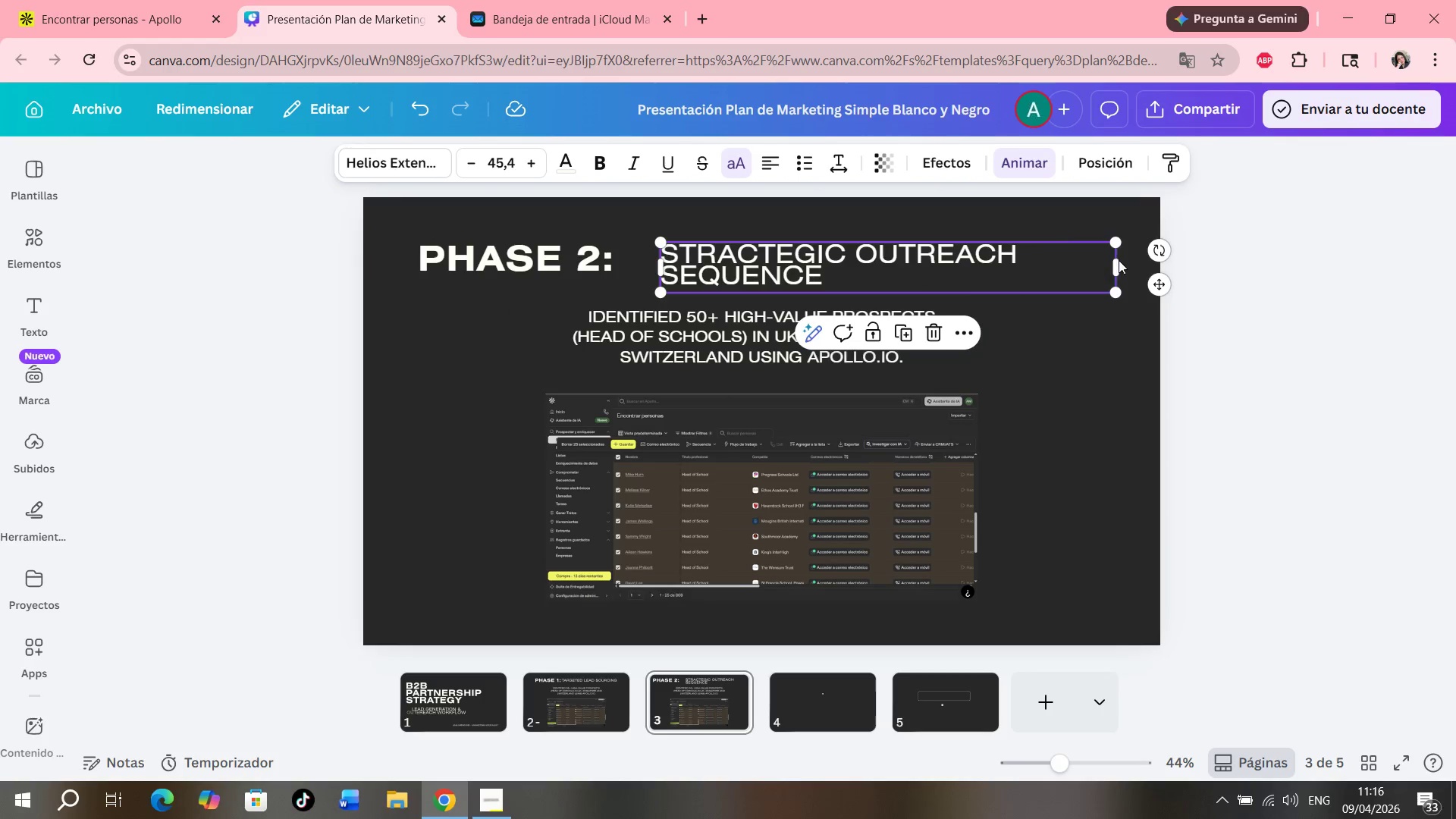 
left_click_drag(start_coordinate=[1116, 268], to_coordinate=[1052, 278])
 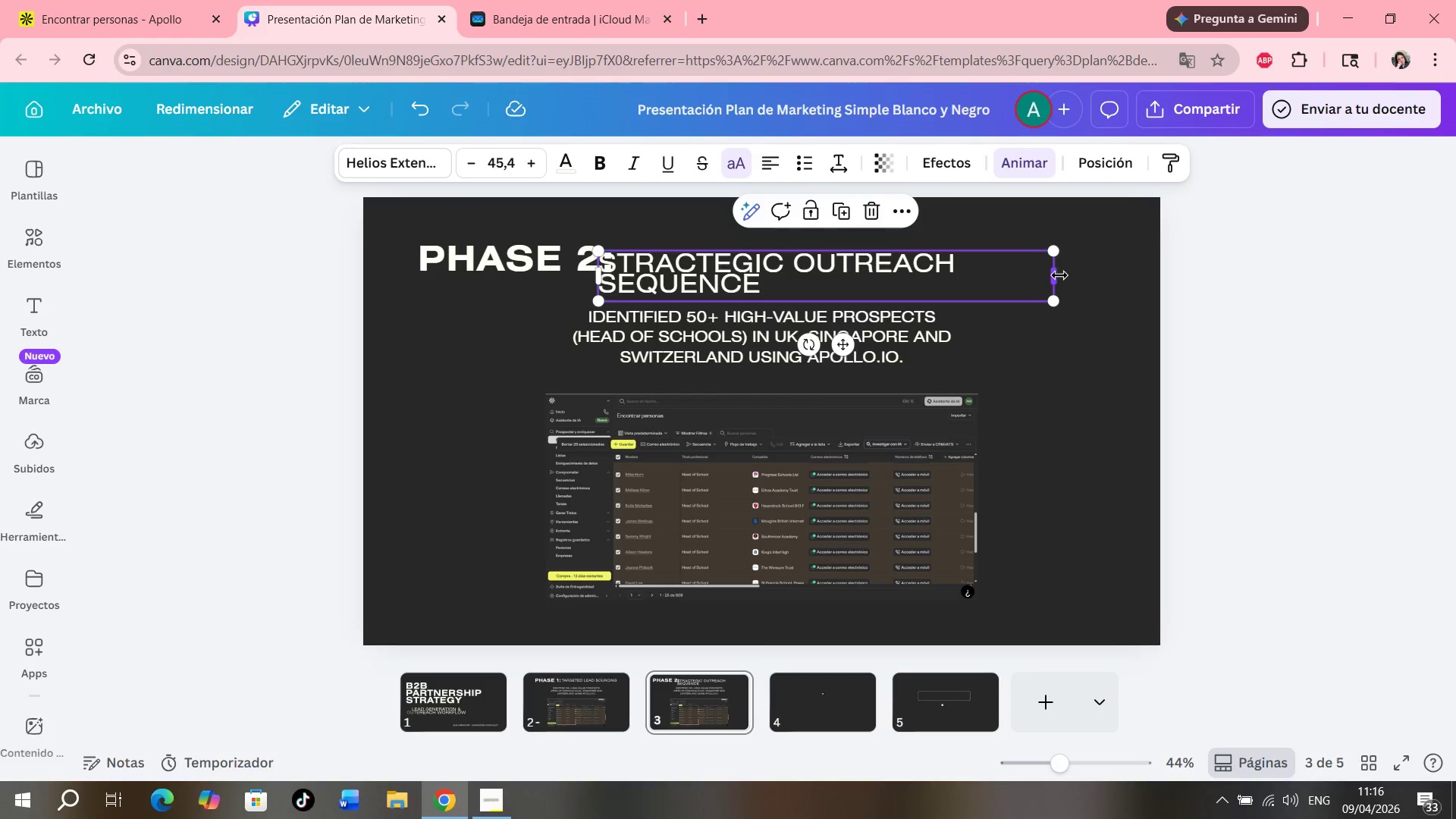 
left_click_drag(start_coordinate=[1057, 275], to_coordinate=[1146, 263])
 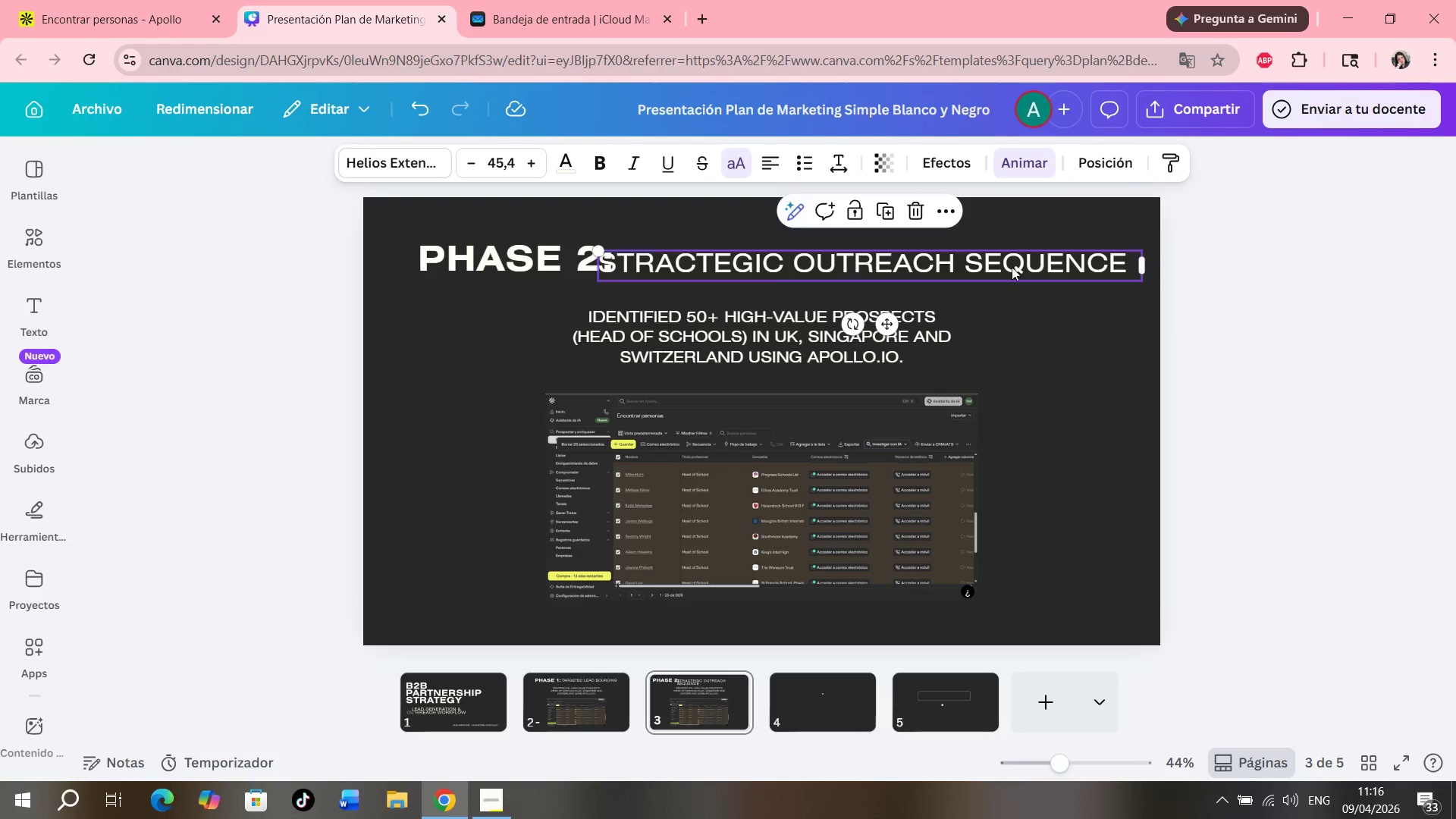 
left_click_drag(start_coordinate=[996, 267], to_coordinate=[1018, 261])
 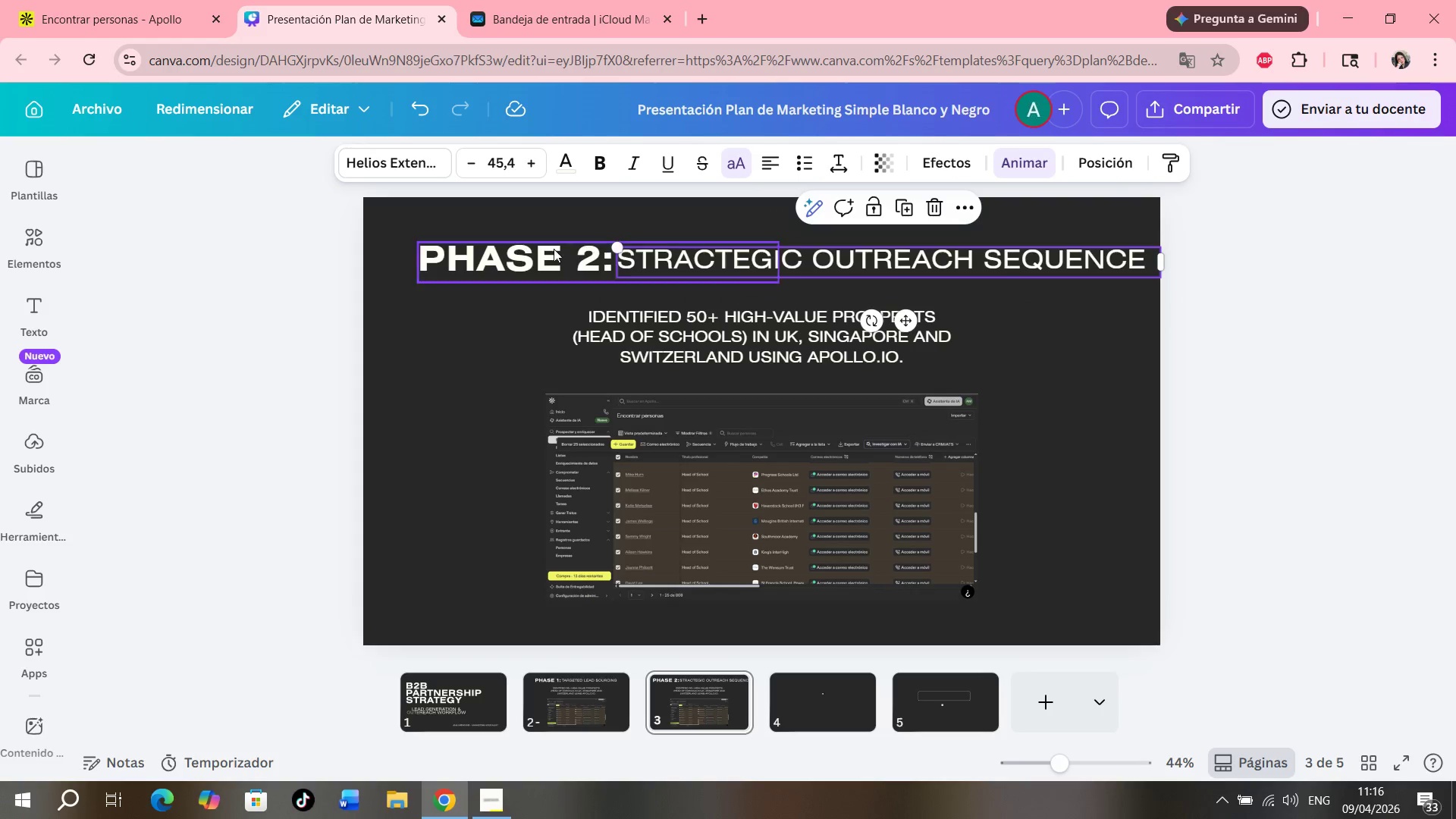 
left_click_drag(start_coordinate=[548, 255], to_coordinate=[538, 255])
 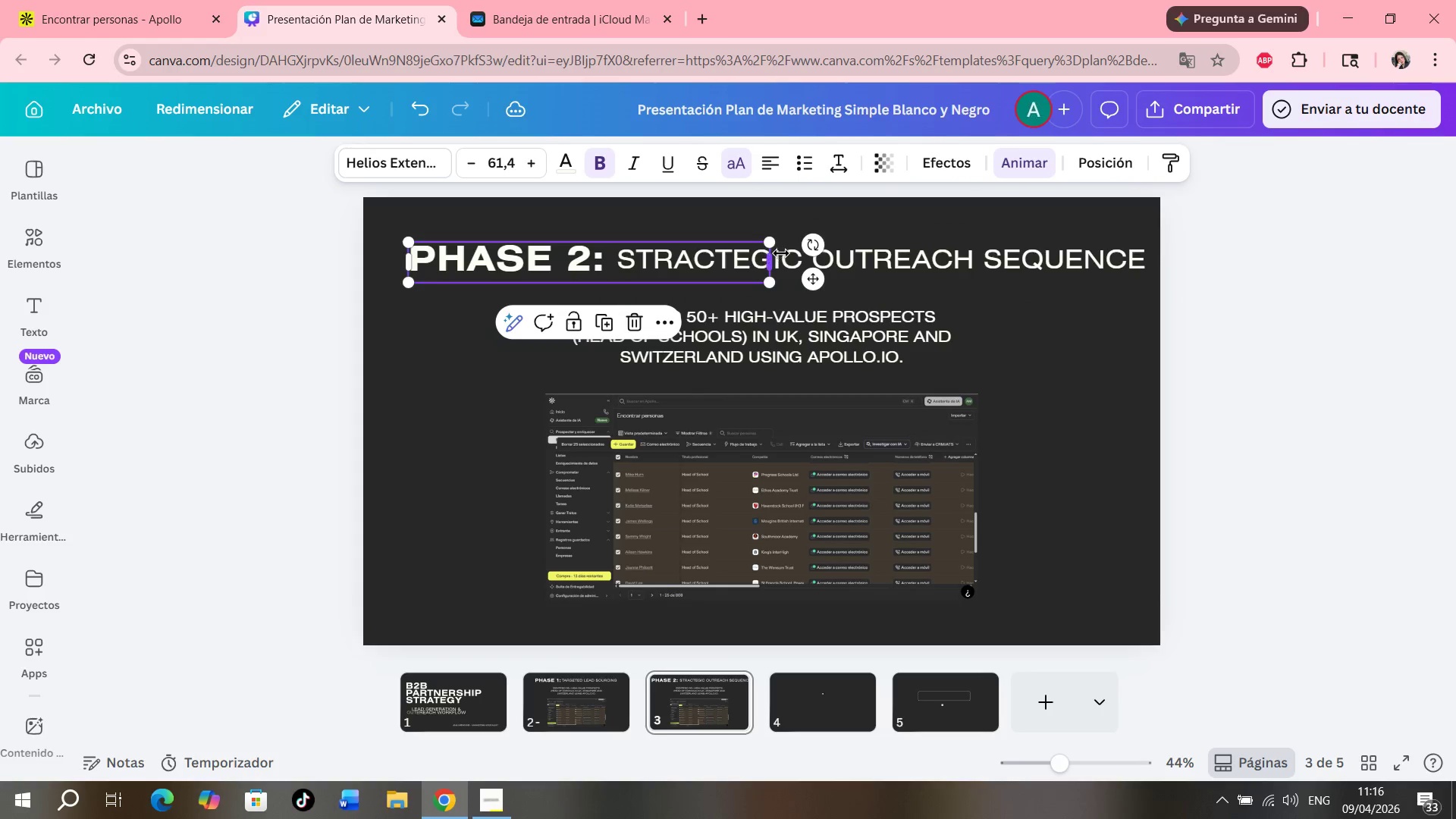 
left_click_drag(start_coordinate=[783, 252], to_coordinate=[775, 253])
 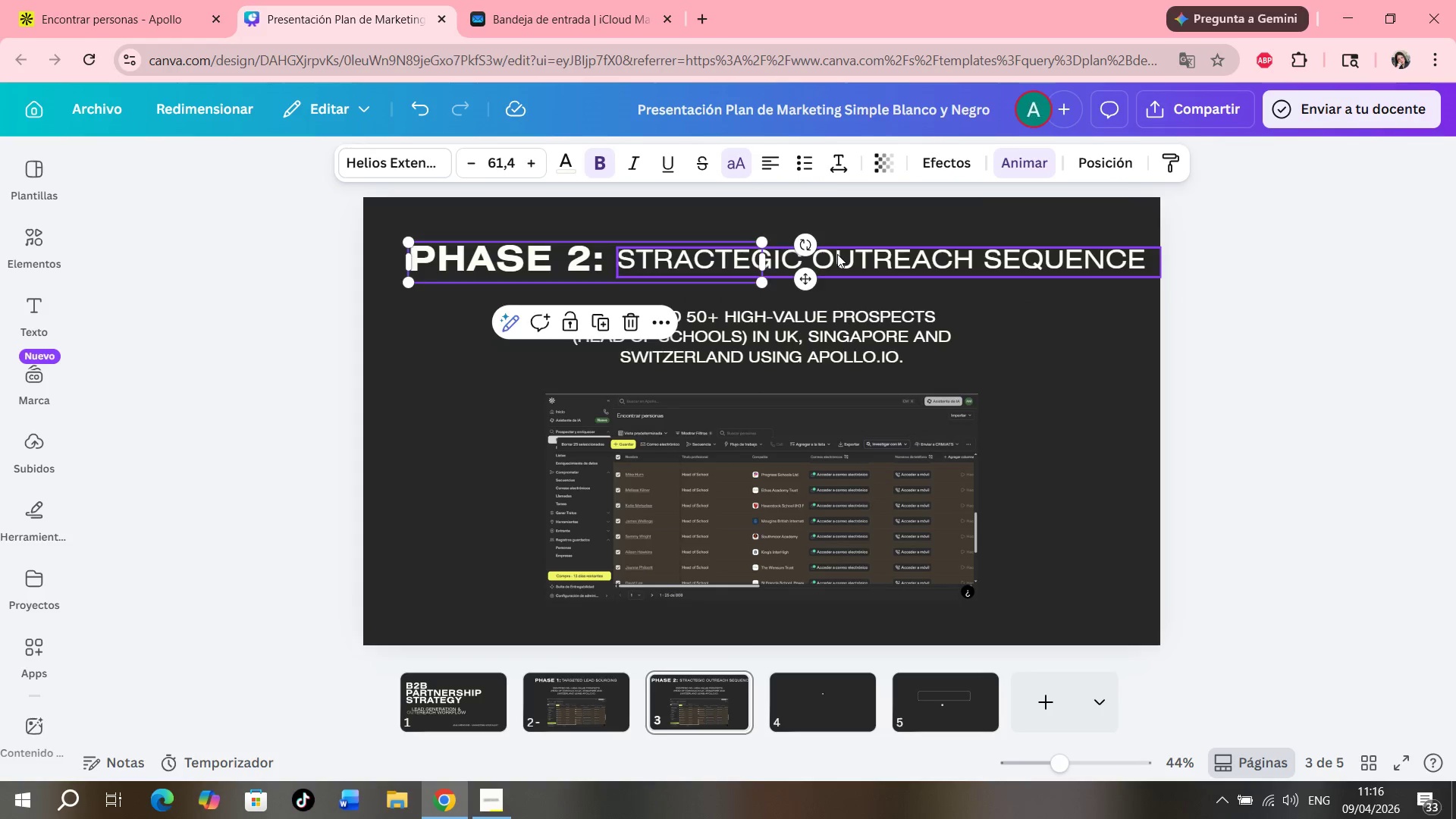 
left_click_drag(start_coordinate=[837, 254], to_coordinate=[827, 255])
 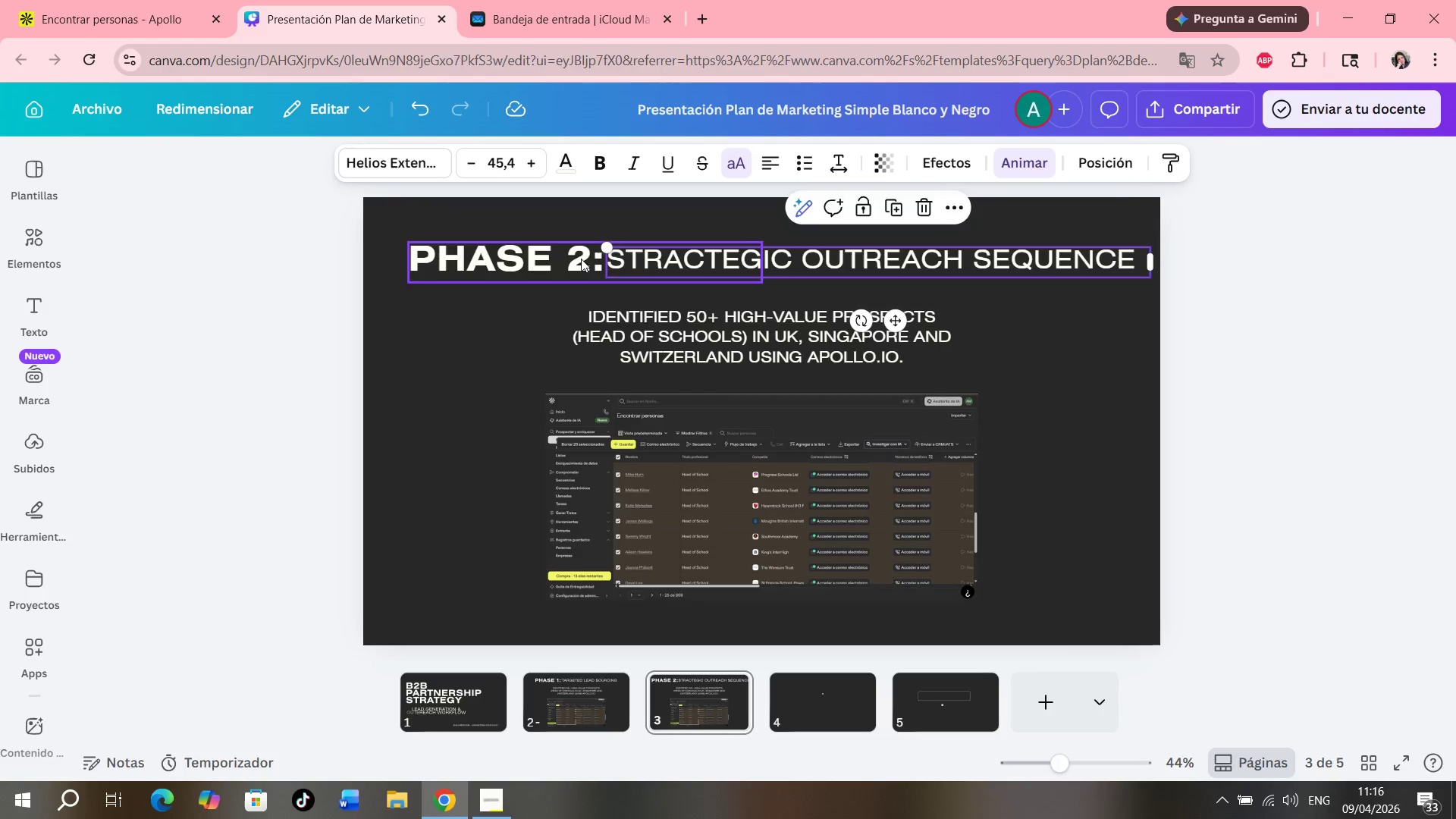 
left_click_drag(start_coordinate=[576, 259], to_coordinate=[569, 257])
 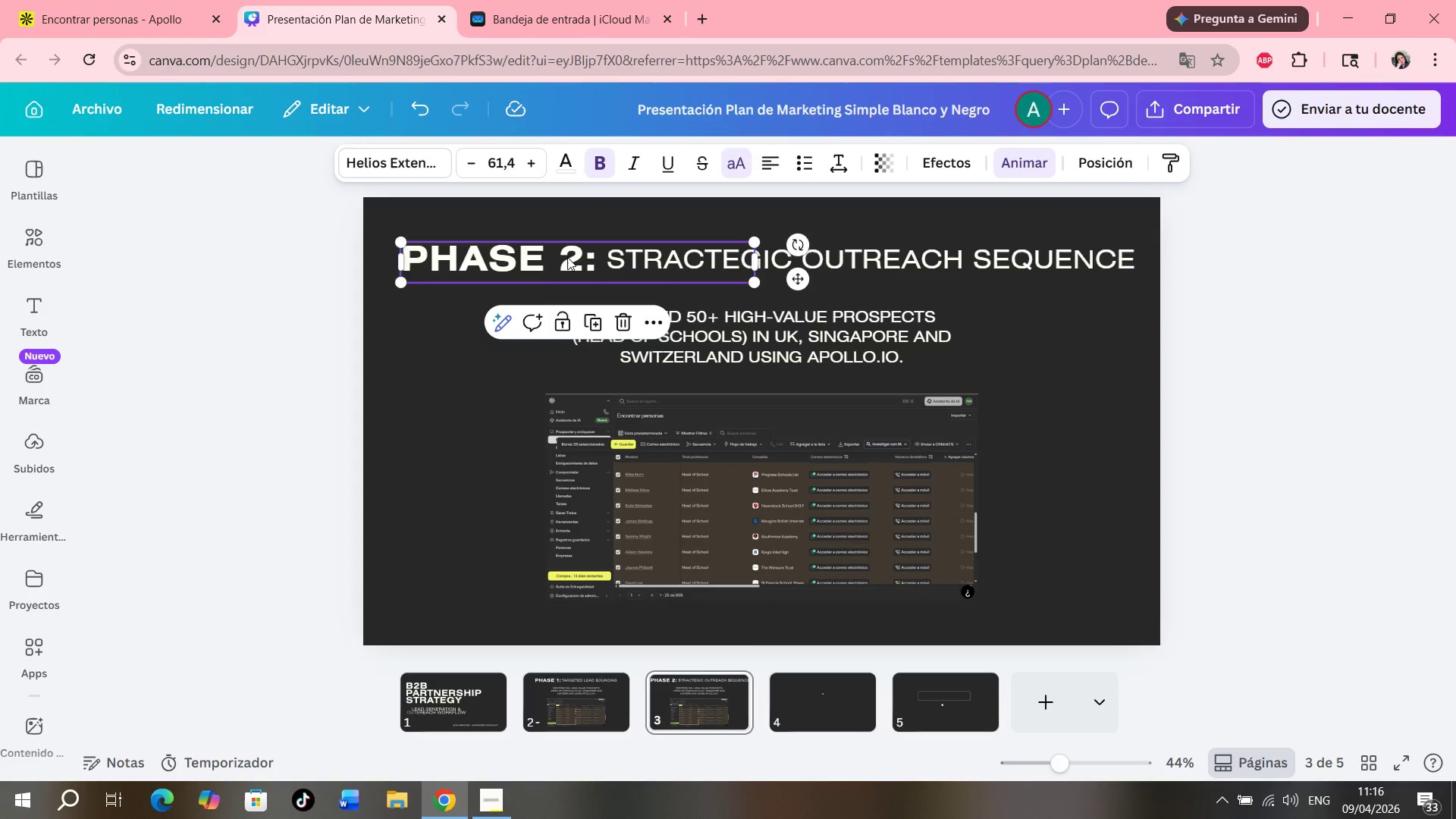 
key(ArrowUp)
 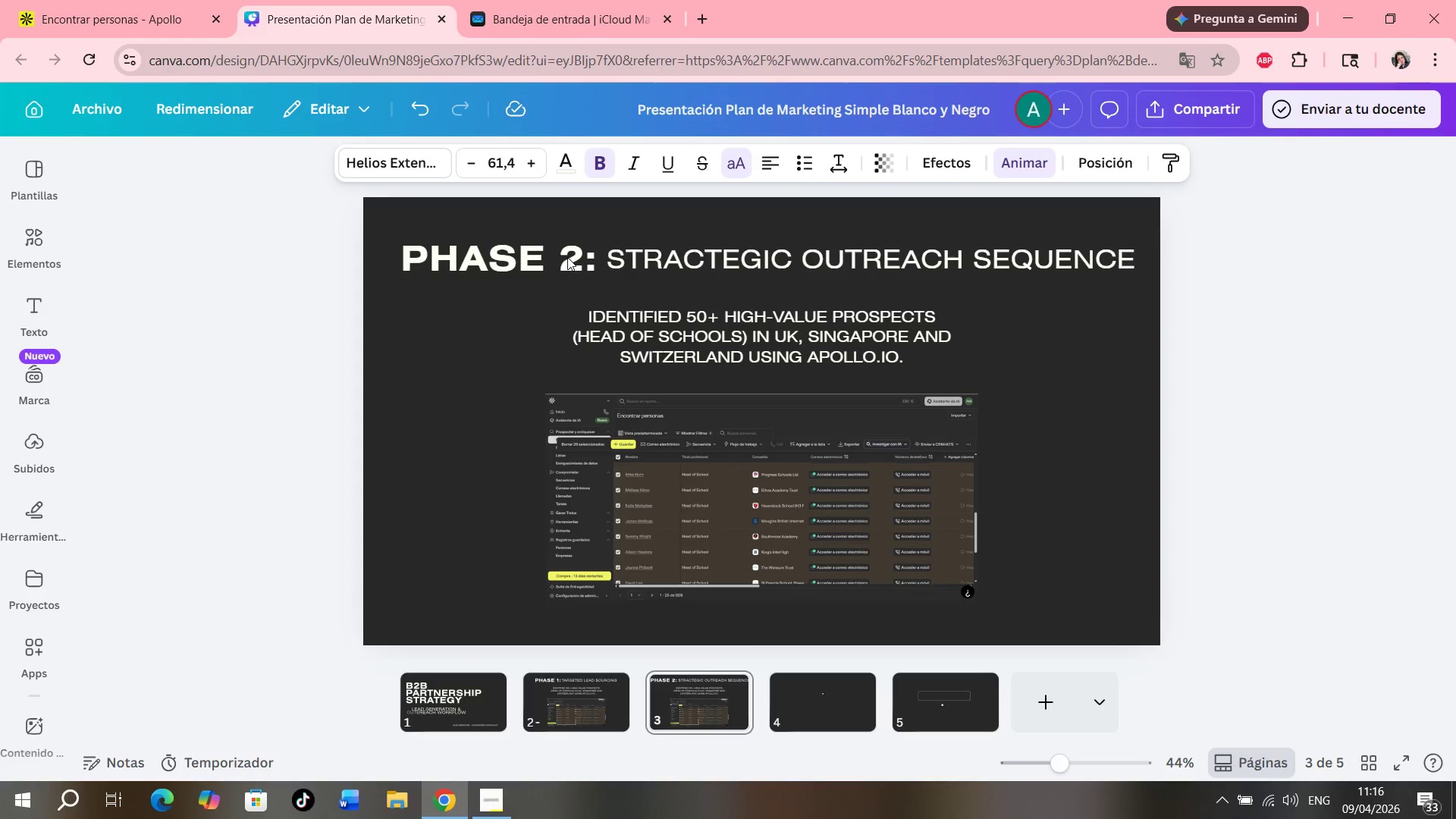 
key(ArrowUp)
 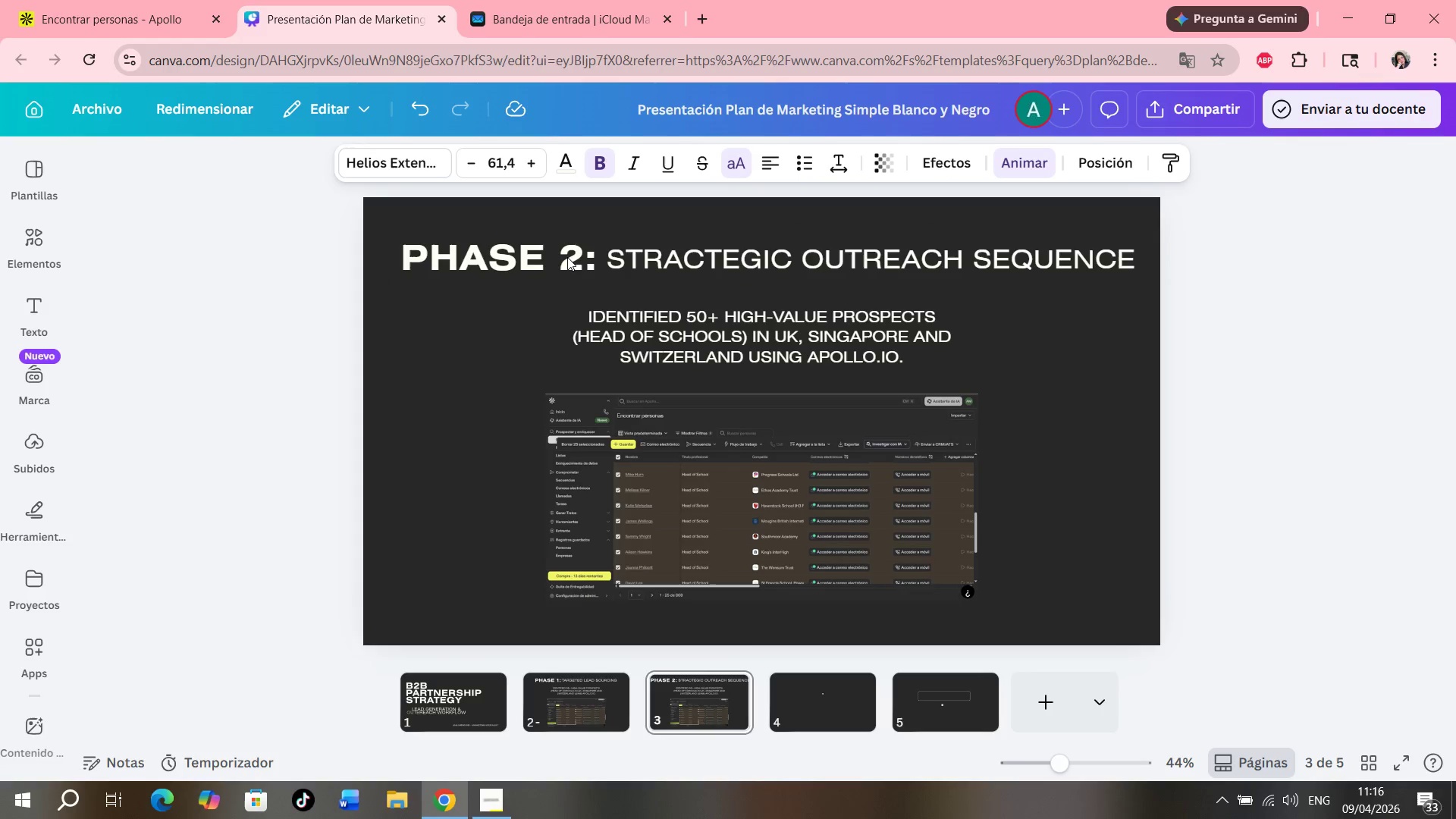 
key(ArrowUp)
 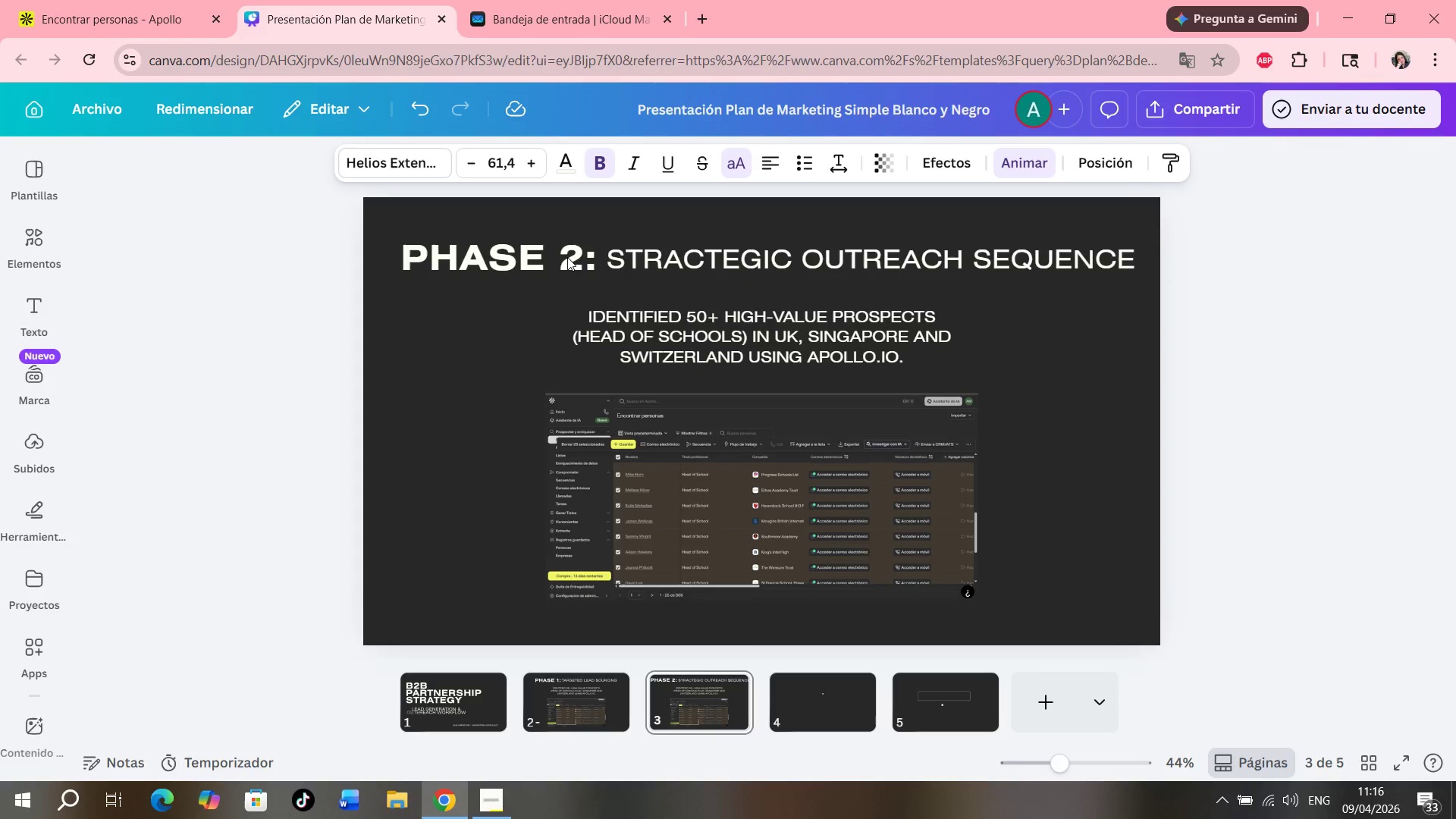 
key(ArrowUp)
 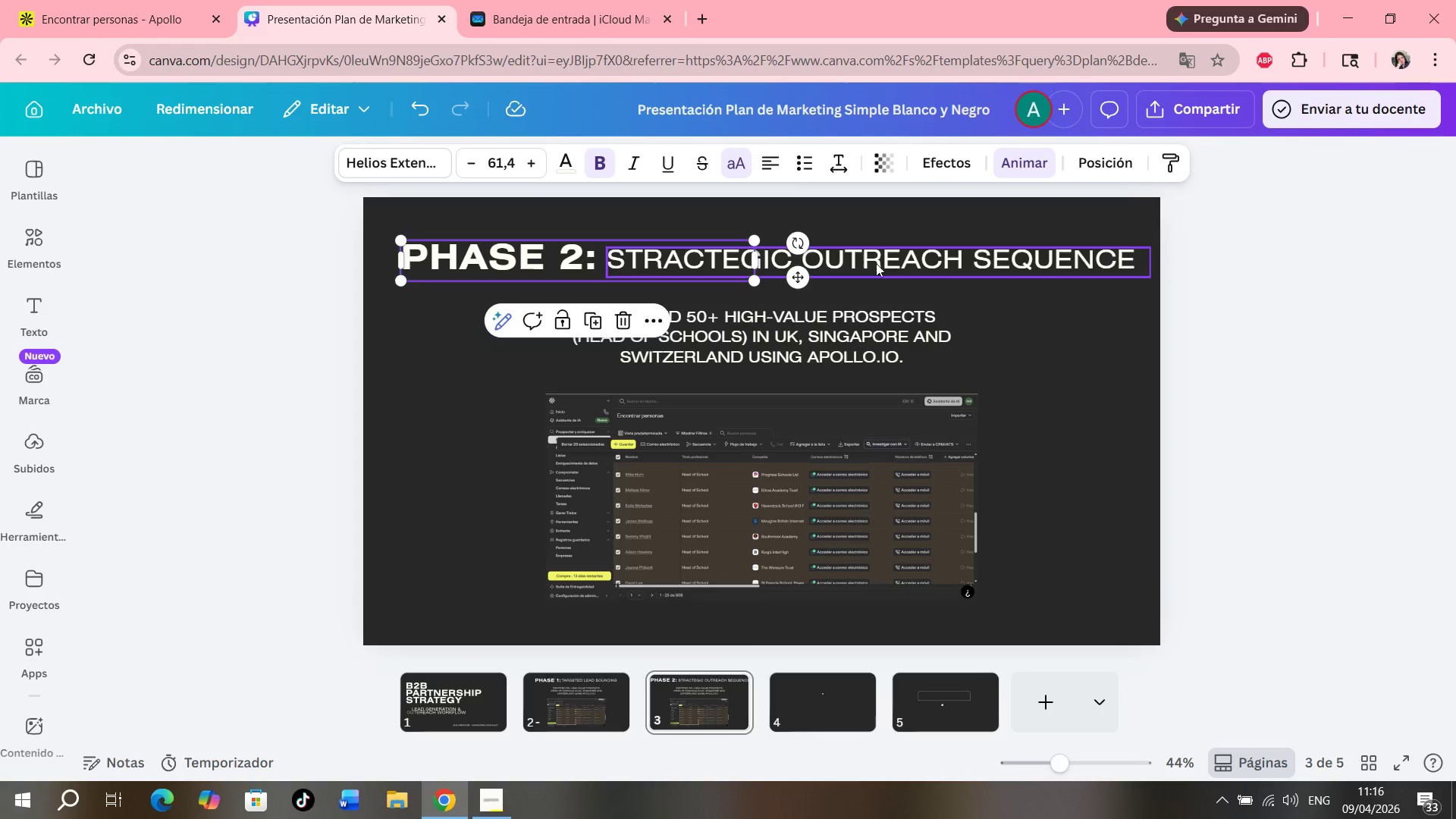 
left_click_drag(start_coordinate=[876, 261], to_coordinate=[871, 261])
 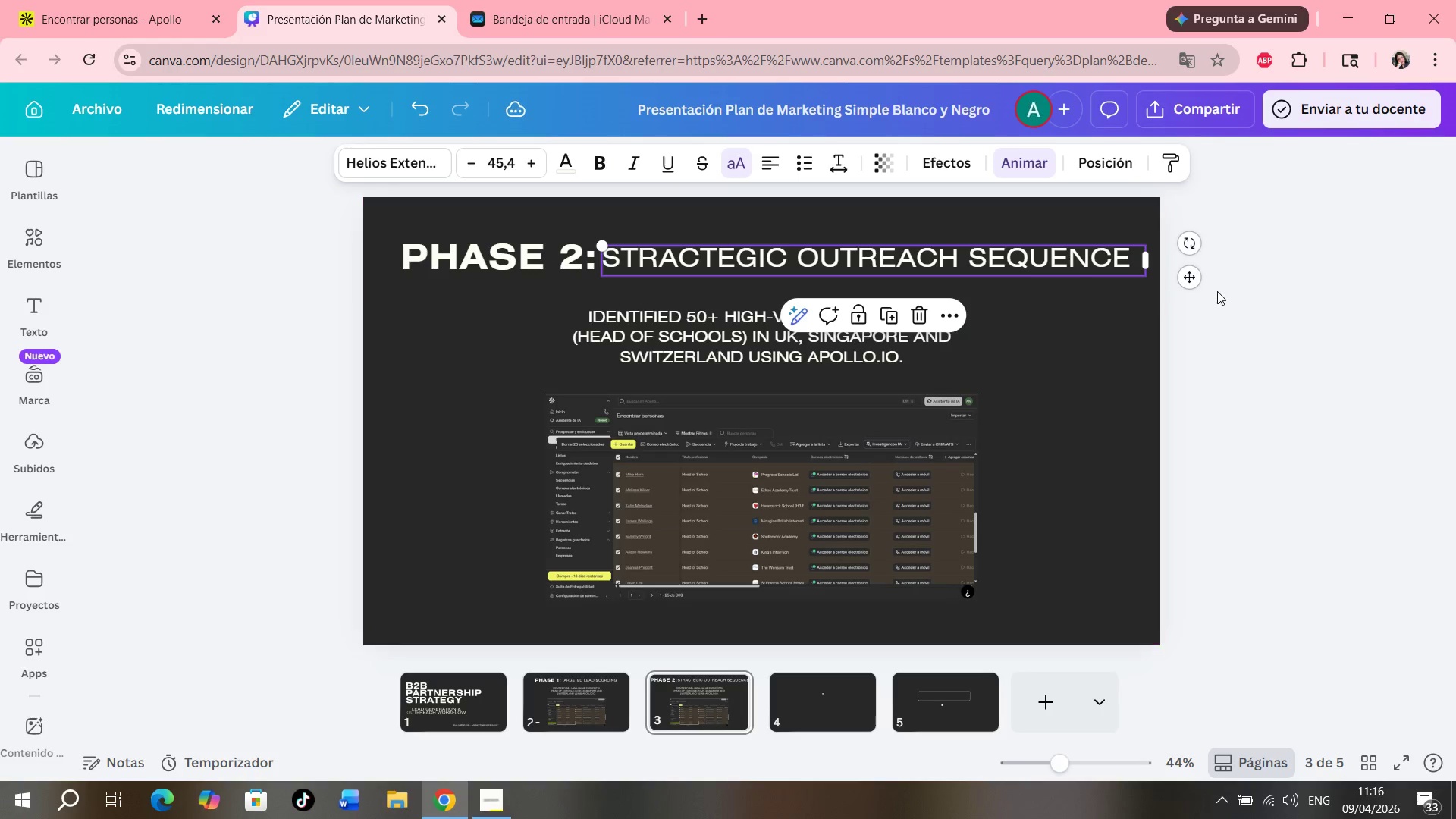 
left_click([1222, 291])
 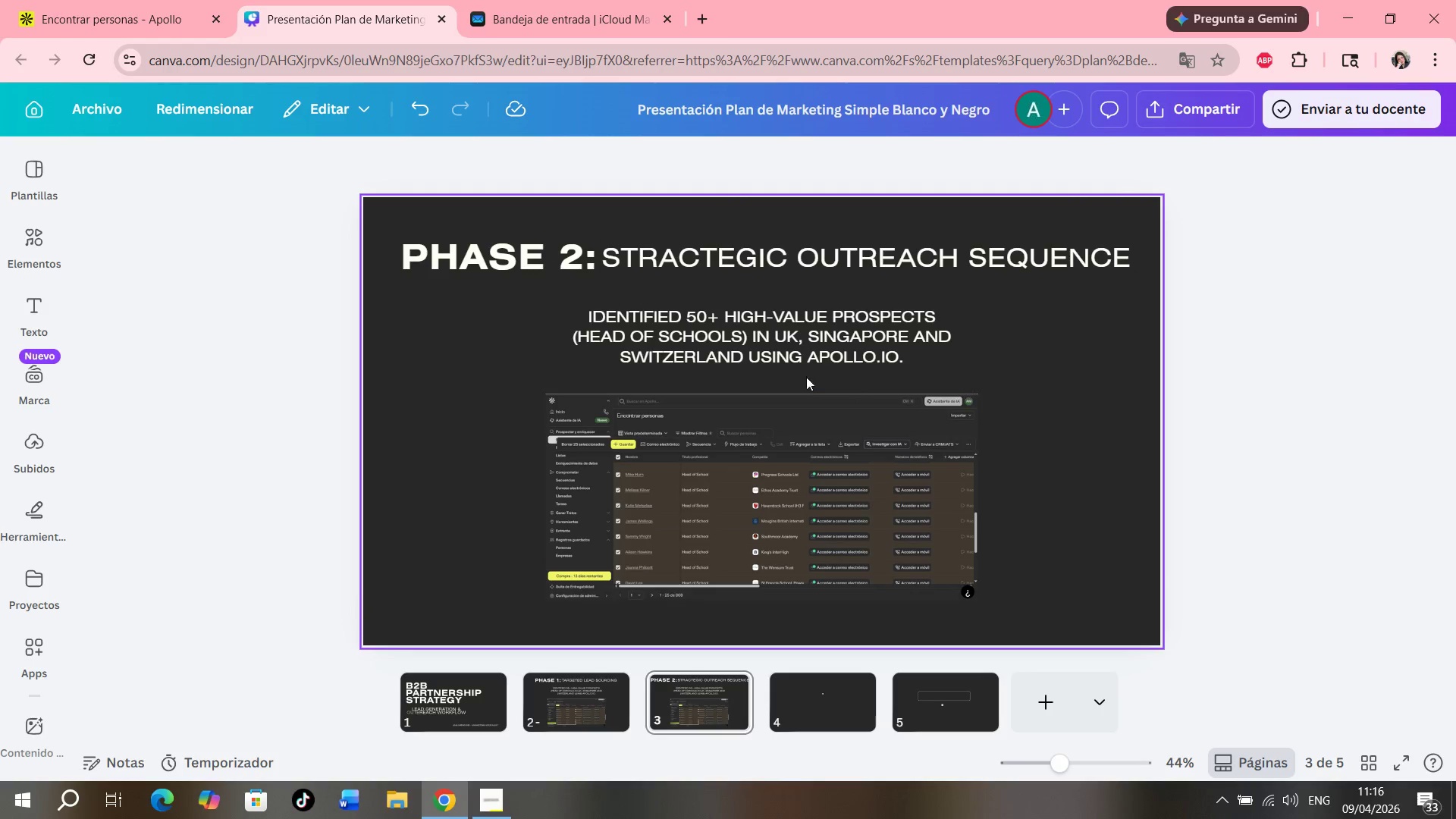 
left_click([802, 359])
 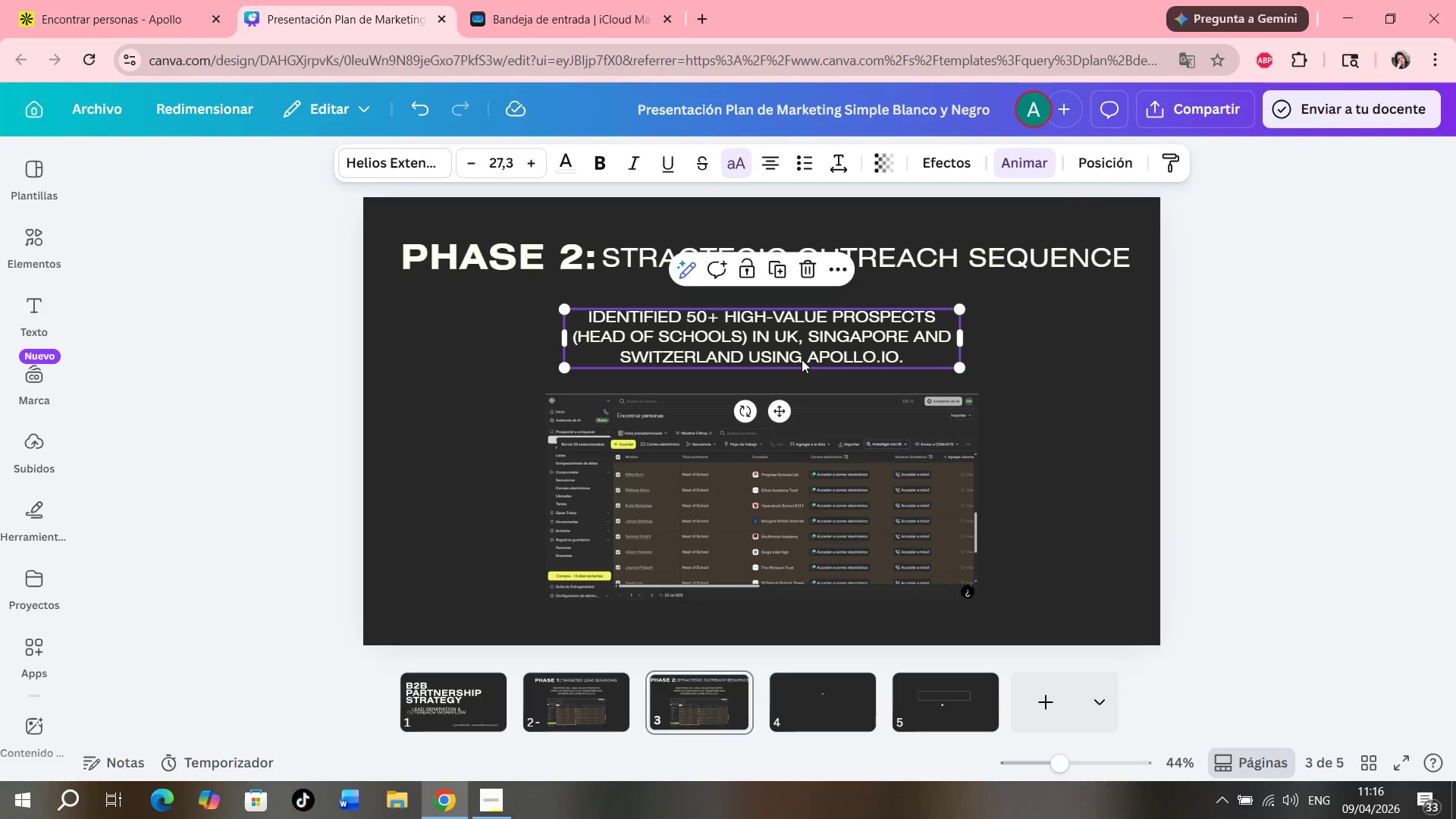 
double_click([802, 359])
 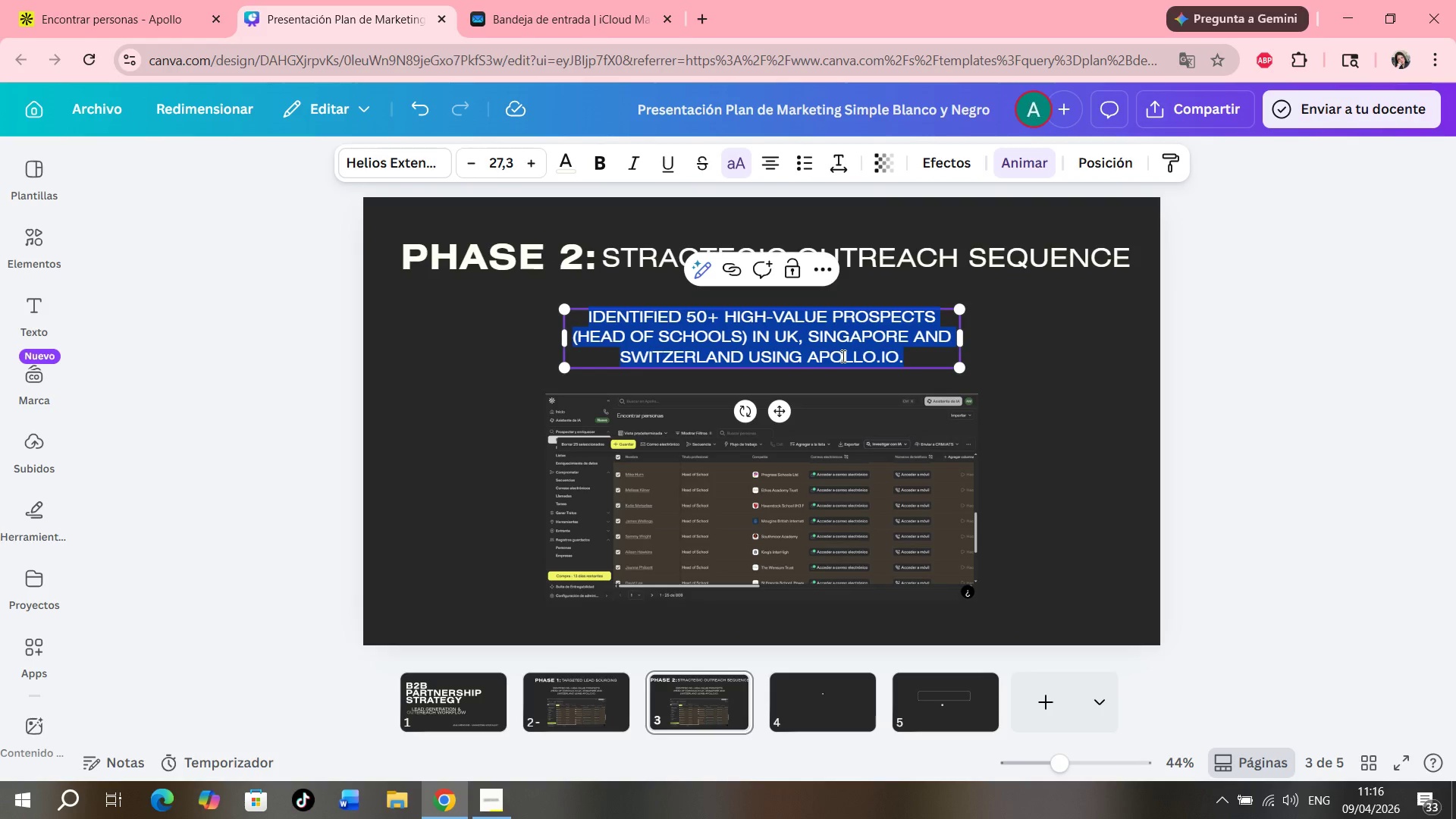 
type(develop)
key(Backspace)
type(ped a 3/)
key(Backspace)
type(')
key(Backspace)
type(-step automated email sequence focused on logisticks )
key(Backspace)
type(-solving and partnership value)
 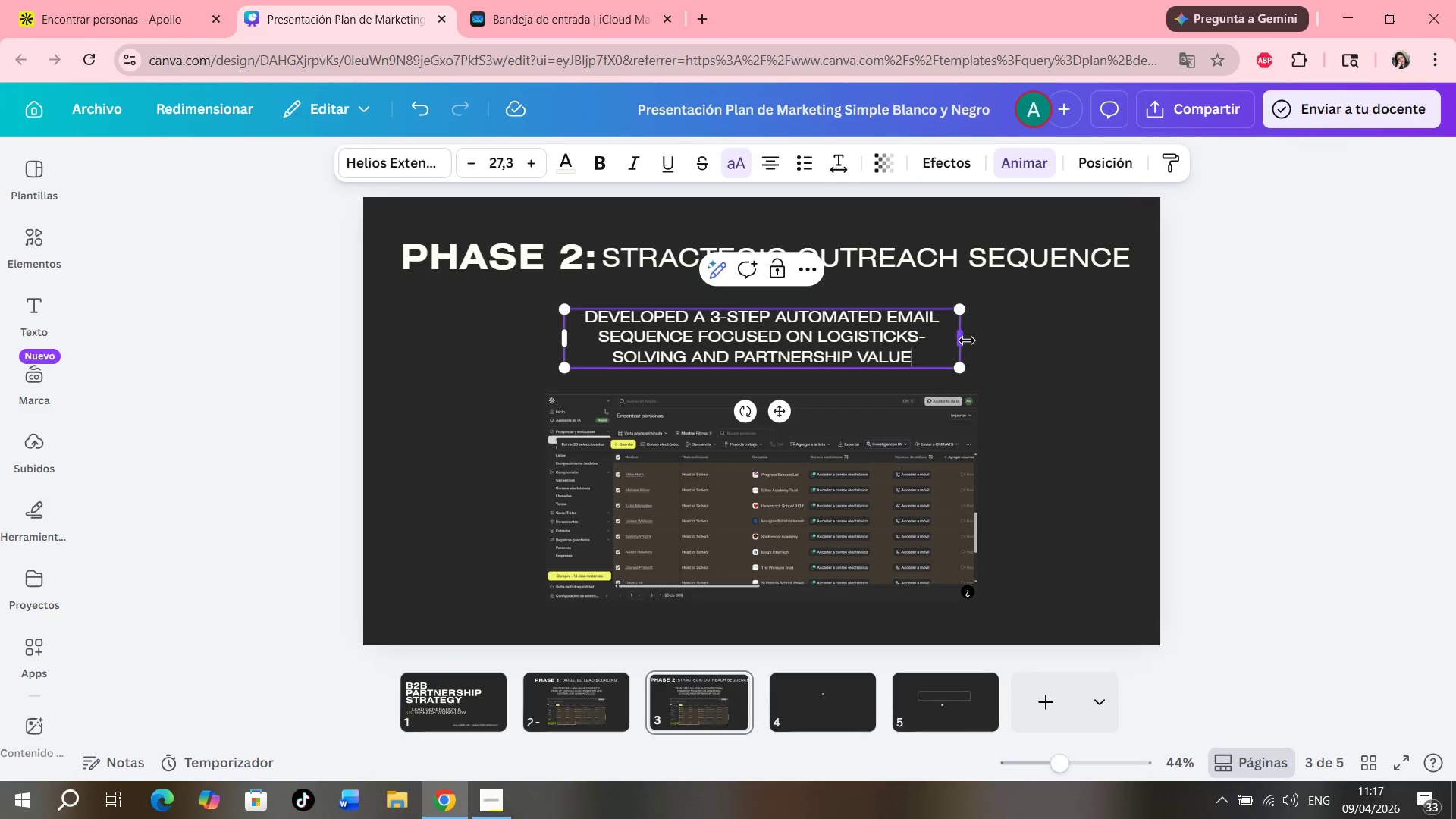 
left_click_drag(start_coordinate=[965, 340], to_coordinate=[1103, 325])
 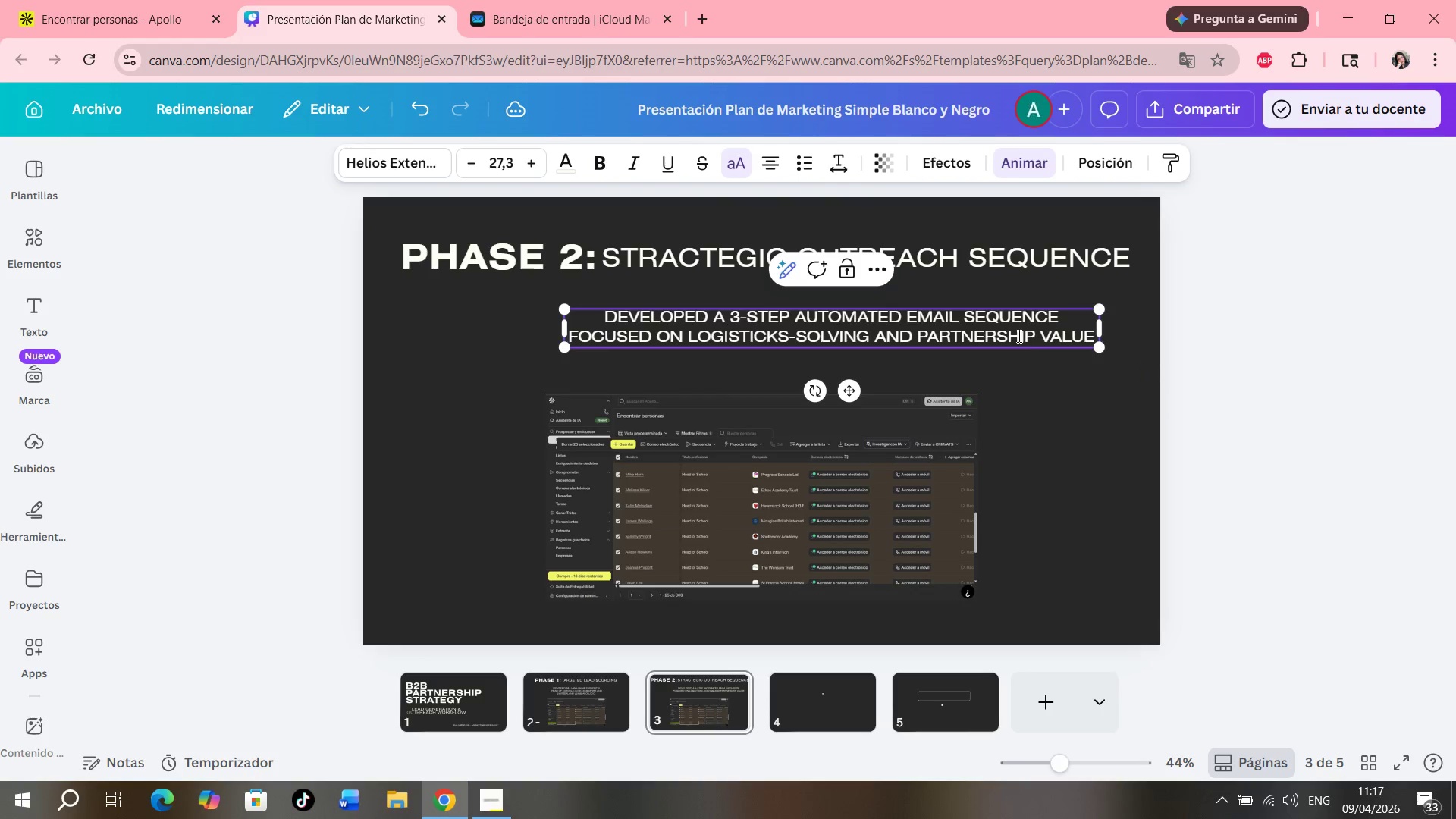 
left_click_drag(start_coordinate=[1017, 336], to_coordinate=[959, 339])
 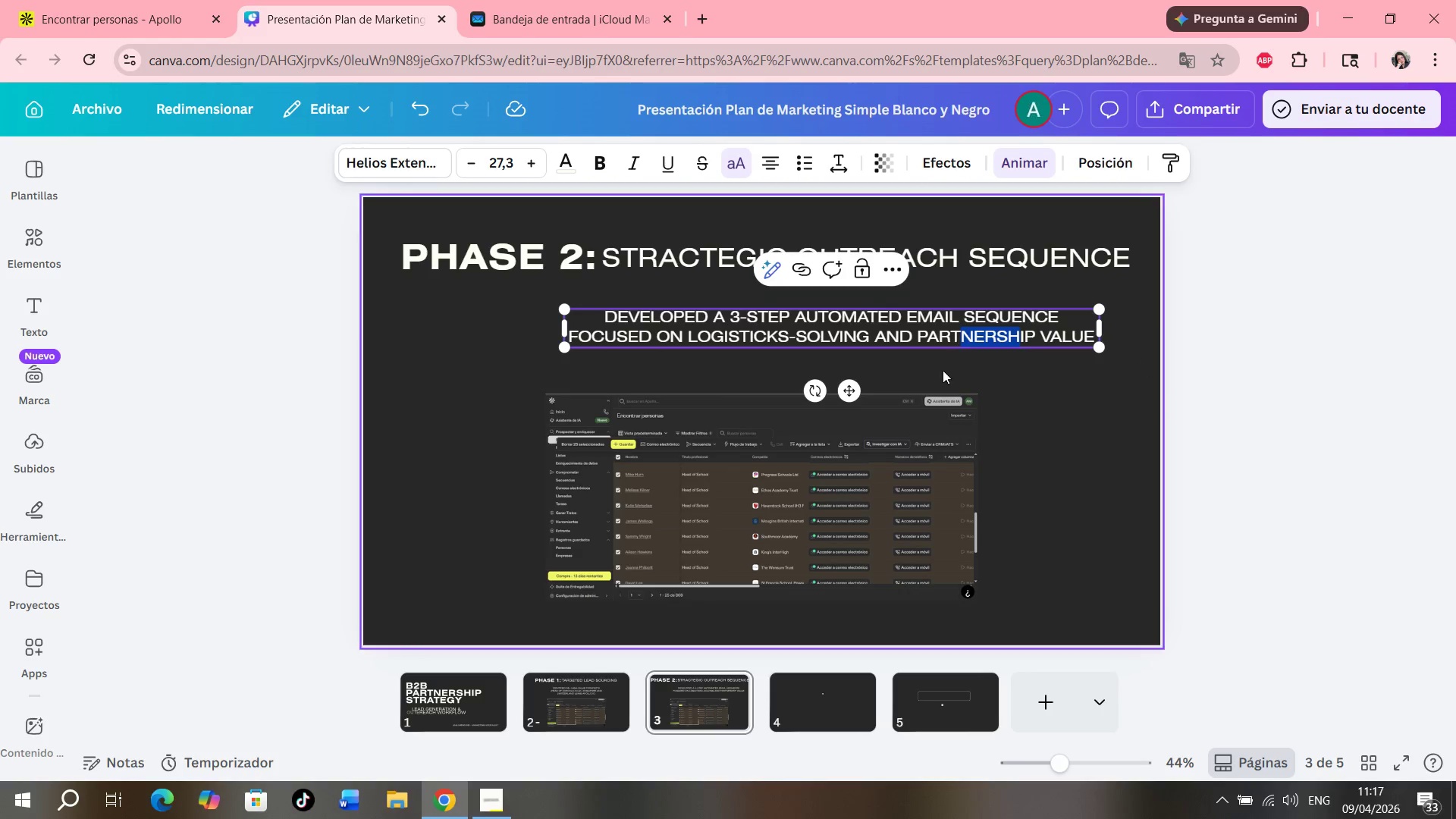 
left_click([944, 370])
 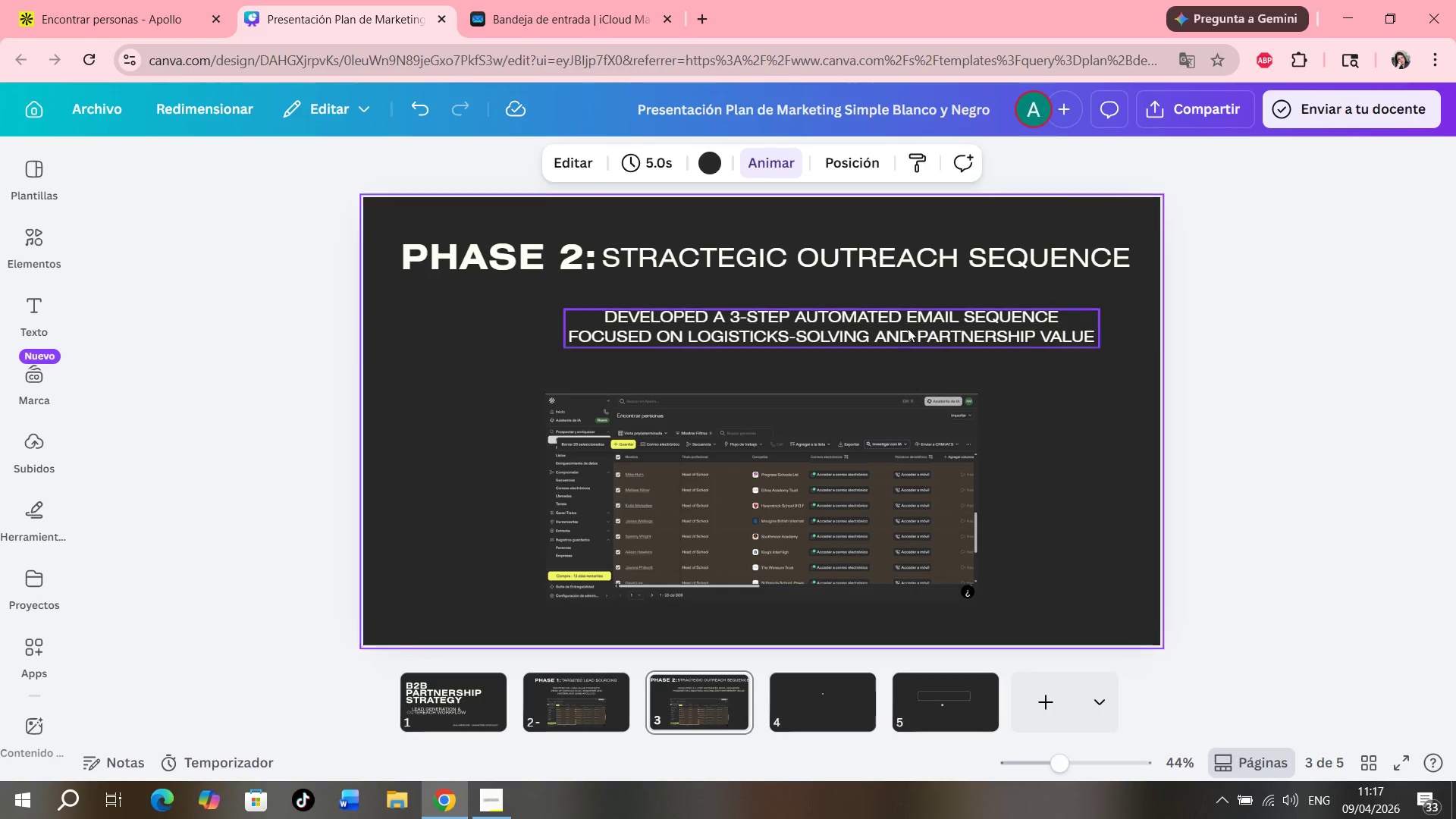 
left_click_drag(start_coordinate=[908, 326], to_coordinate=[841, 305])
 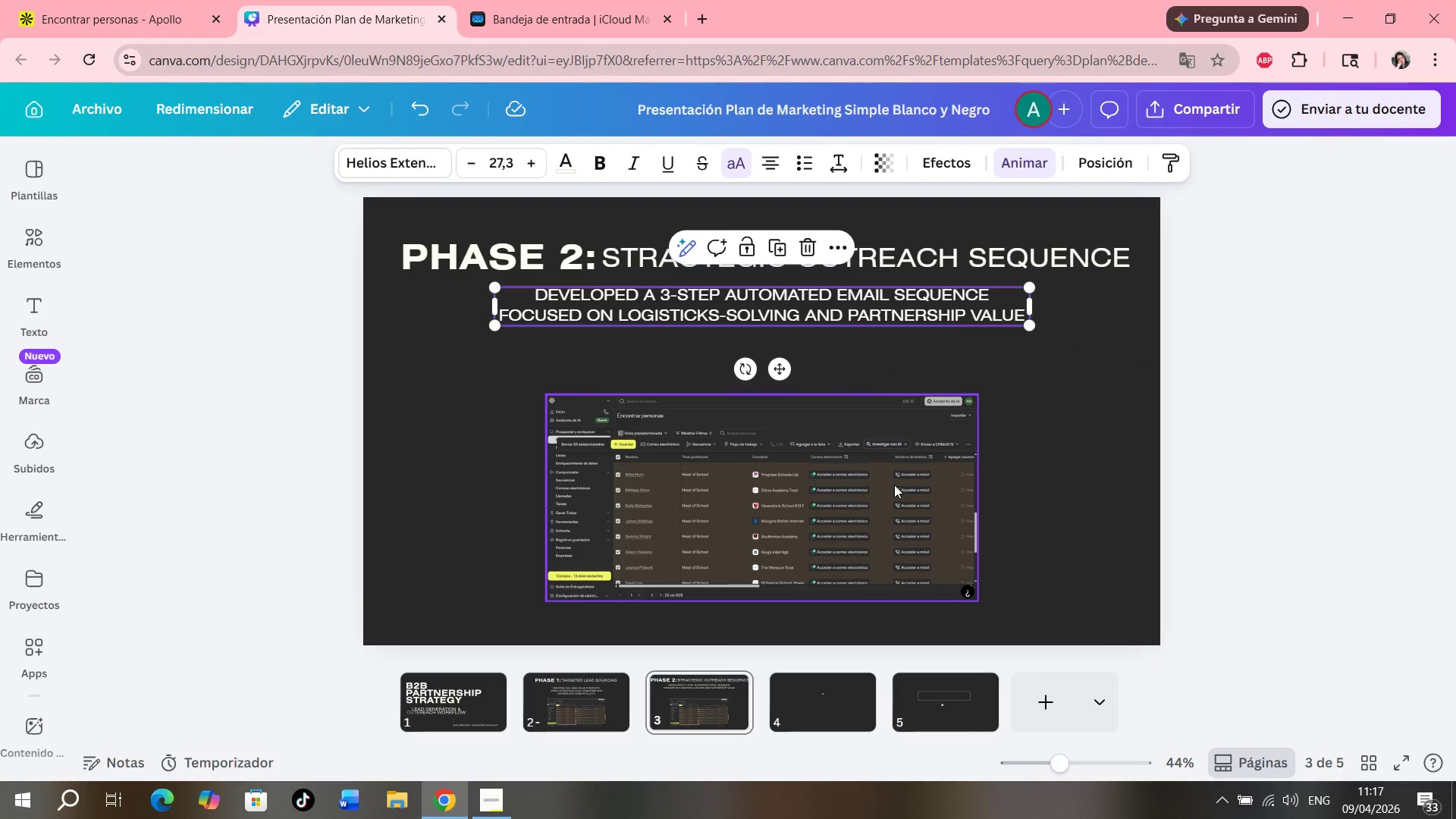 
left_click([894, 485])
 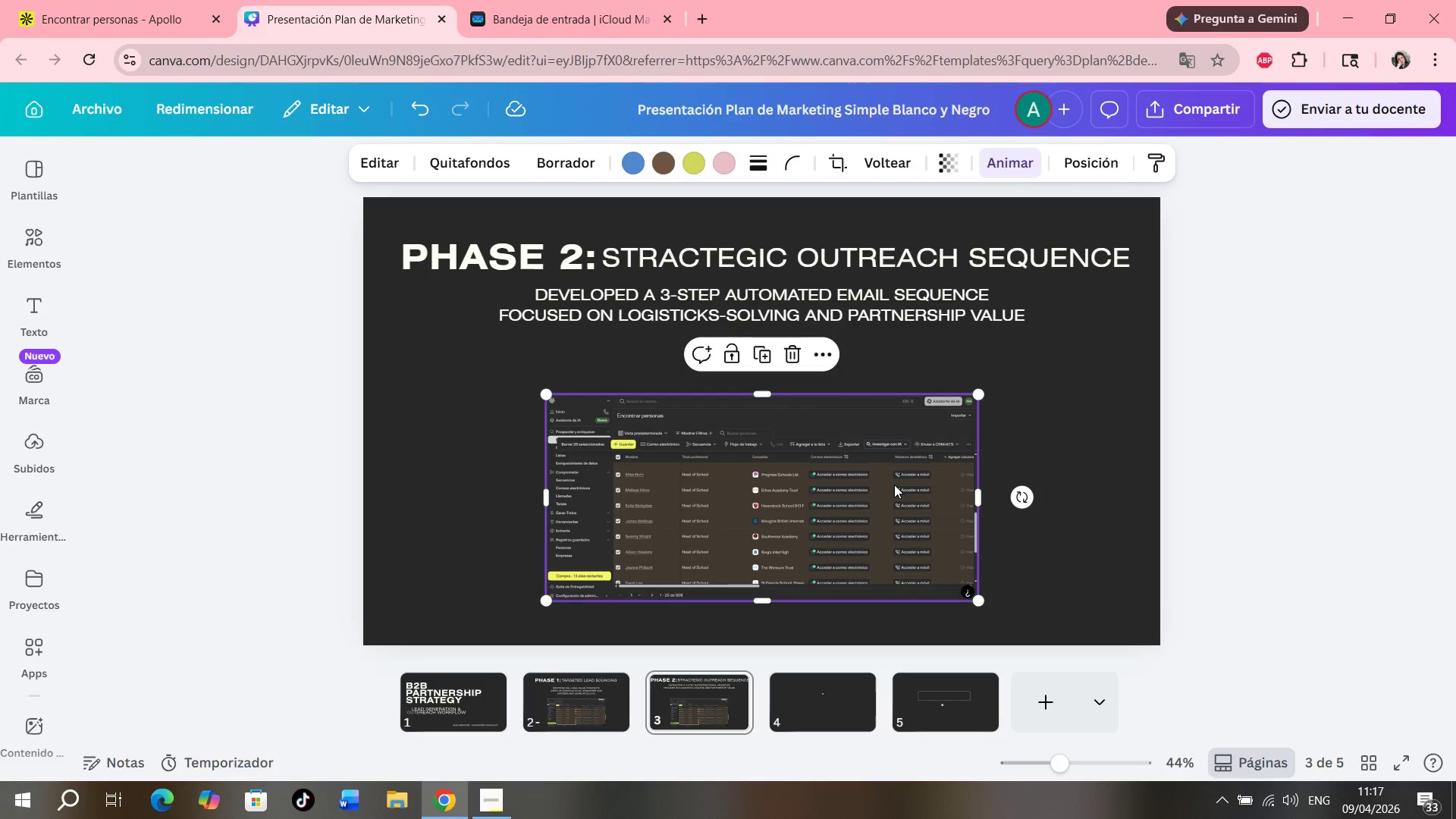 
wait(5.73)
 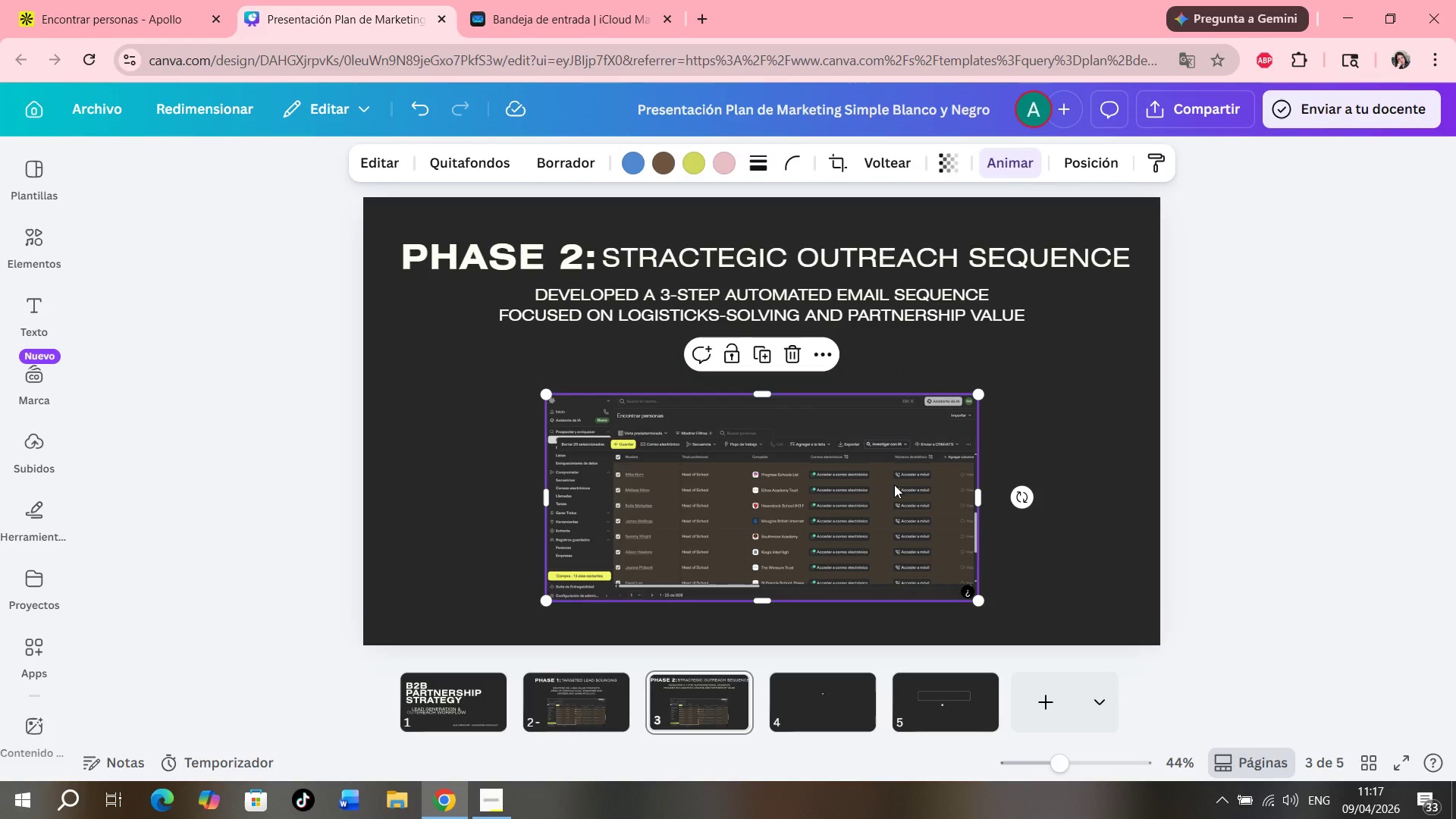 
key(Backspace)
 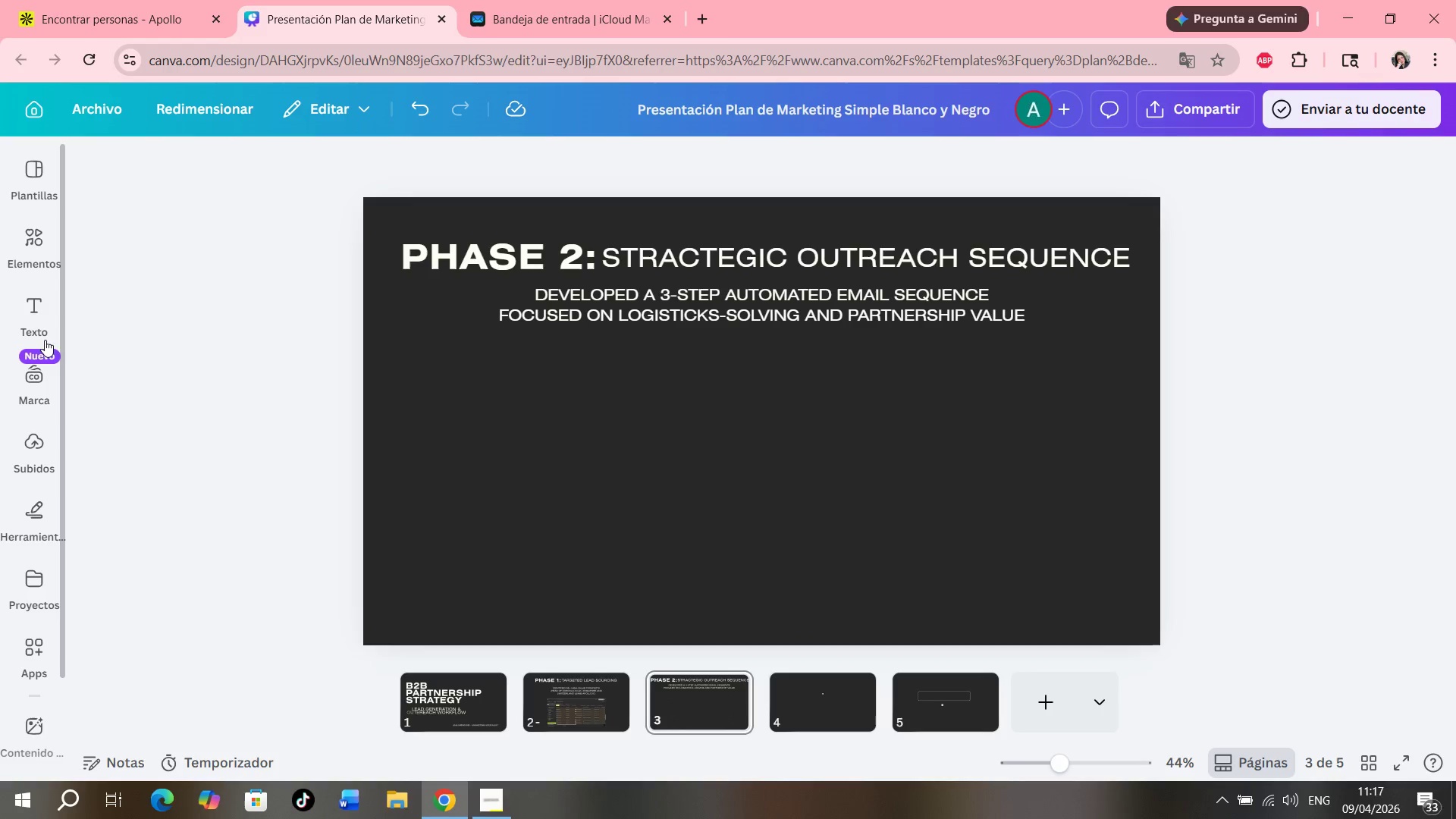 
left_click([30, 317])
 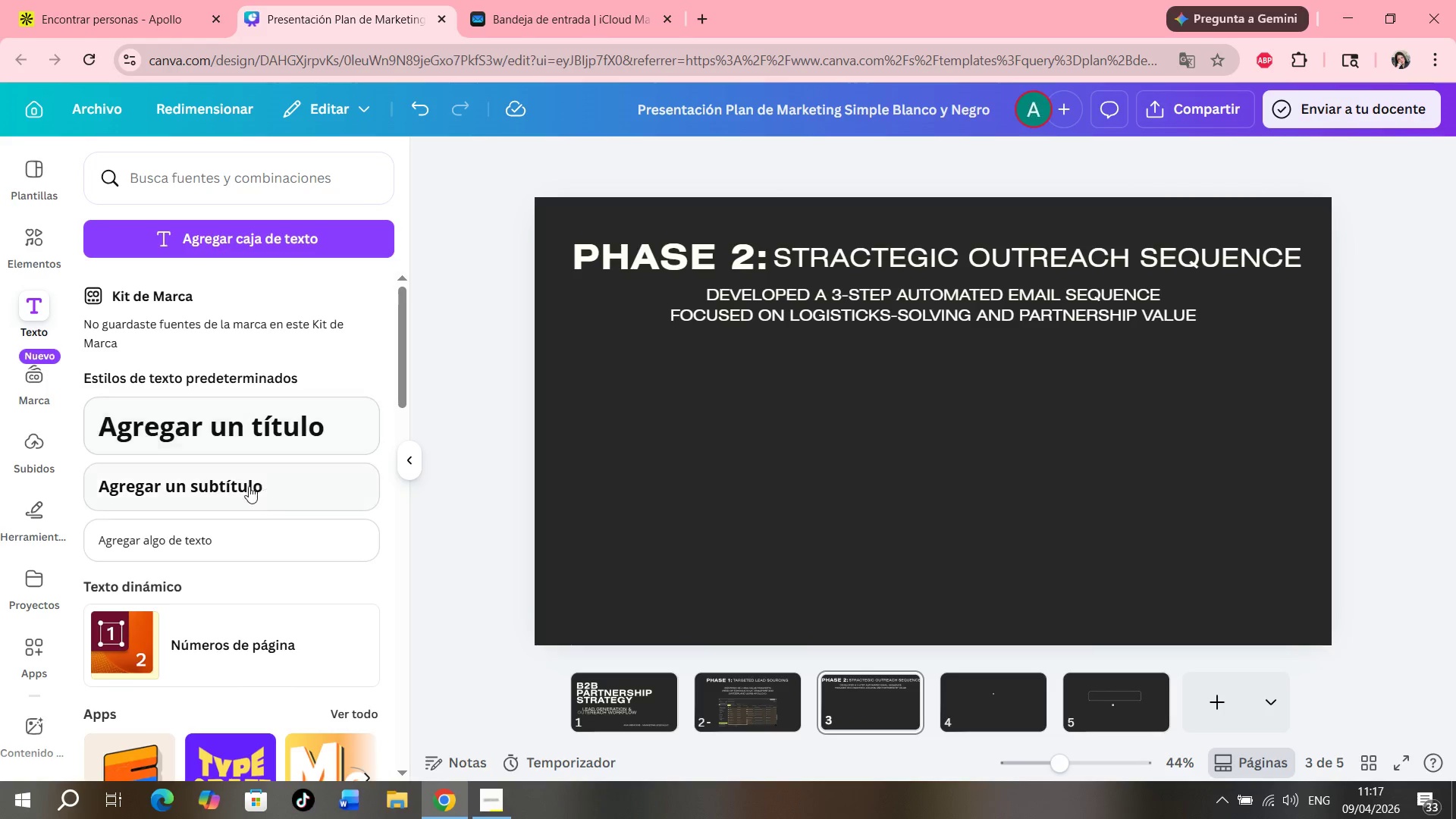 
left_click([267, 544])
 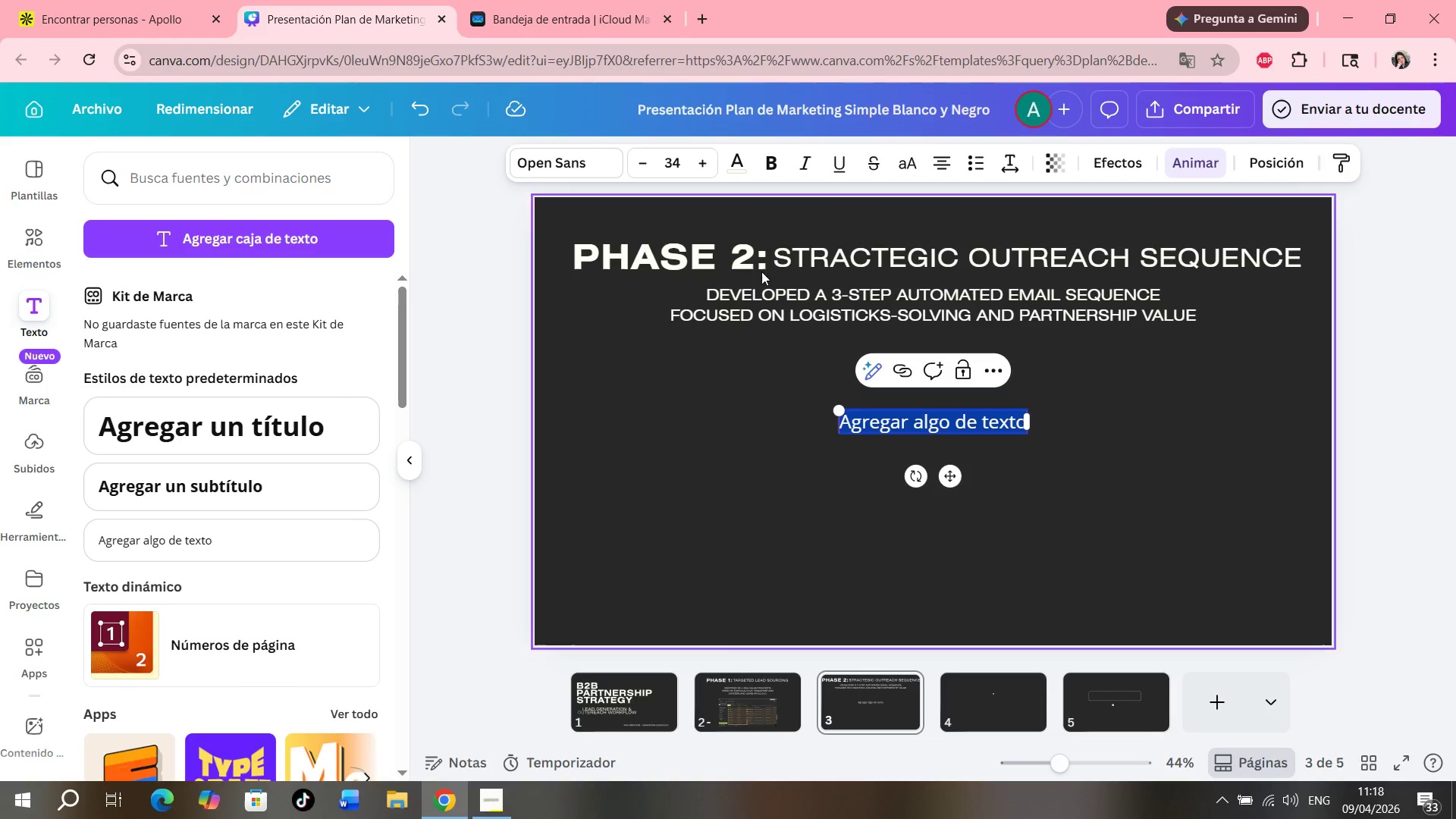 
left_click([519, 0])
 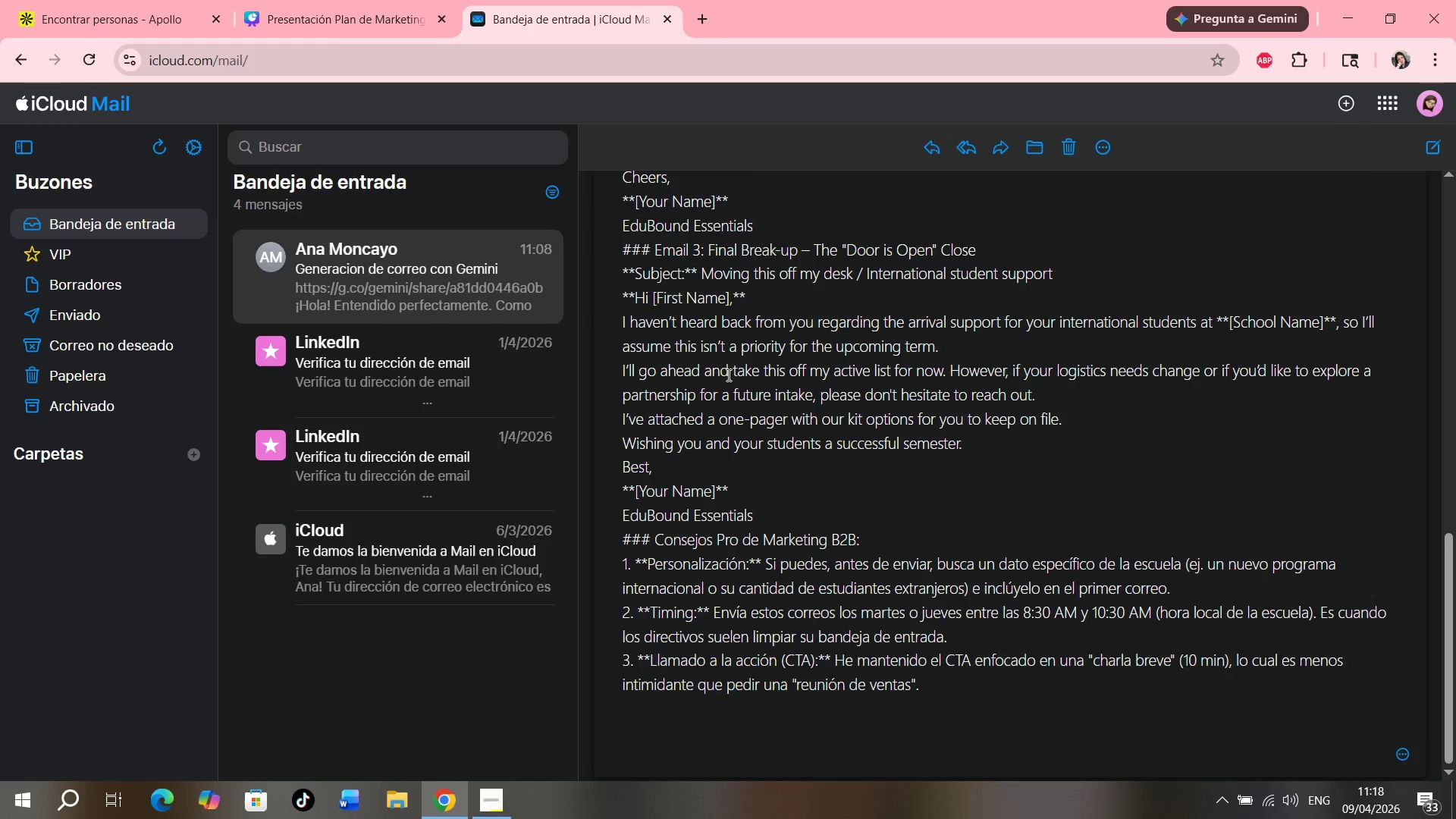 
scroll: coordinate [731, 353], scroll_direction: up, amount: 9.0
 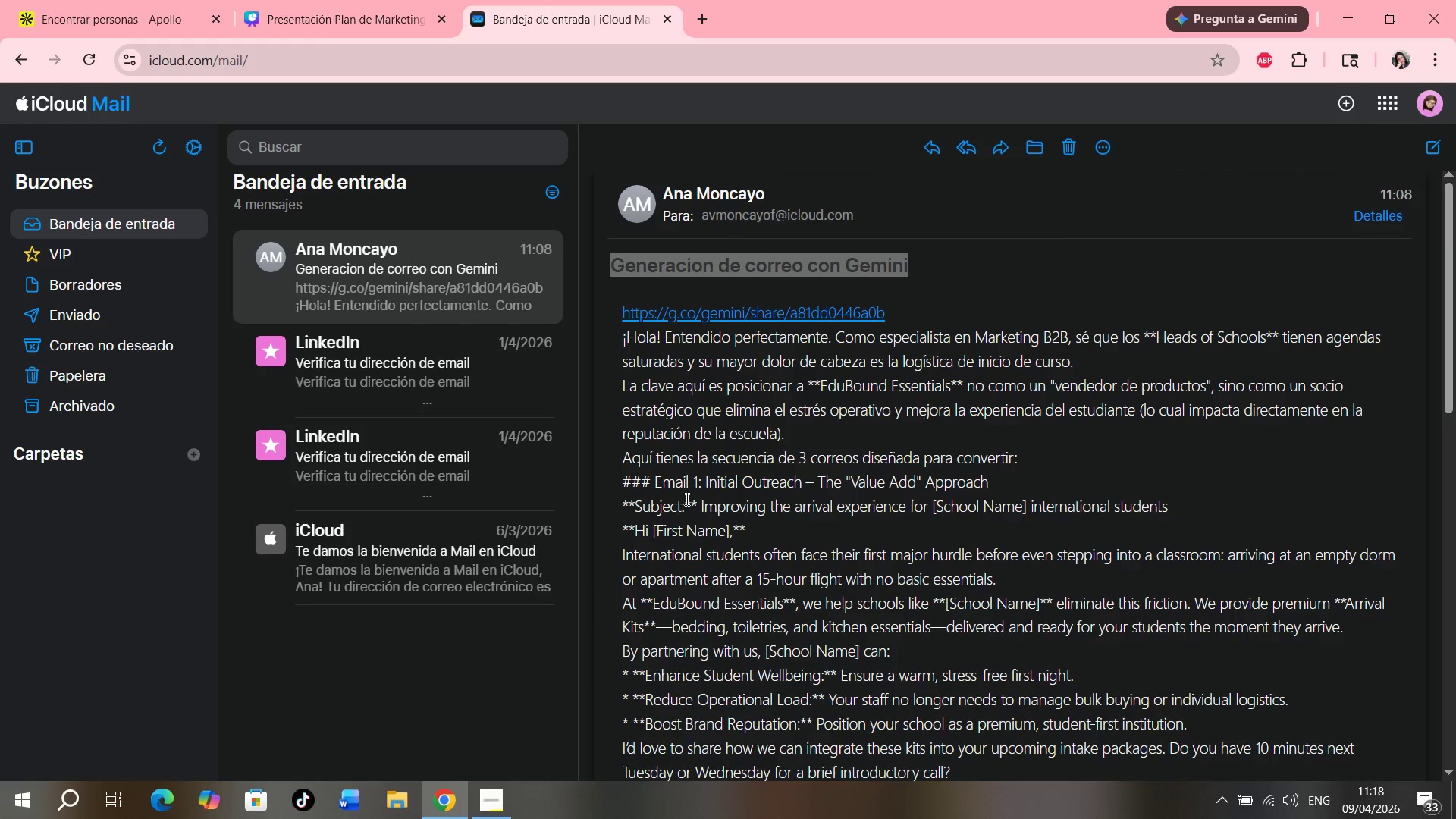 
scroll: coordinate [681, 496], scroll_direction: none, amount: 0.0
 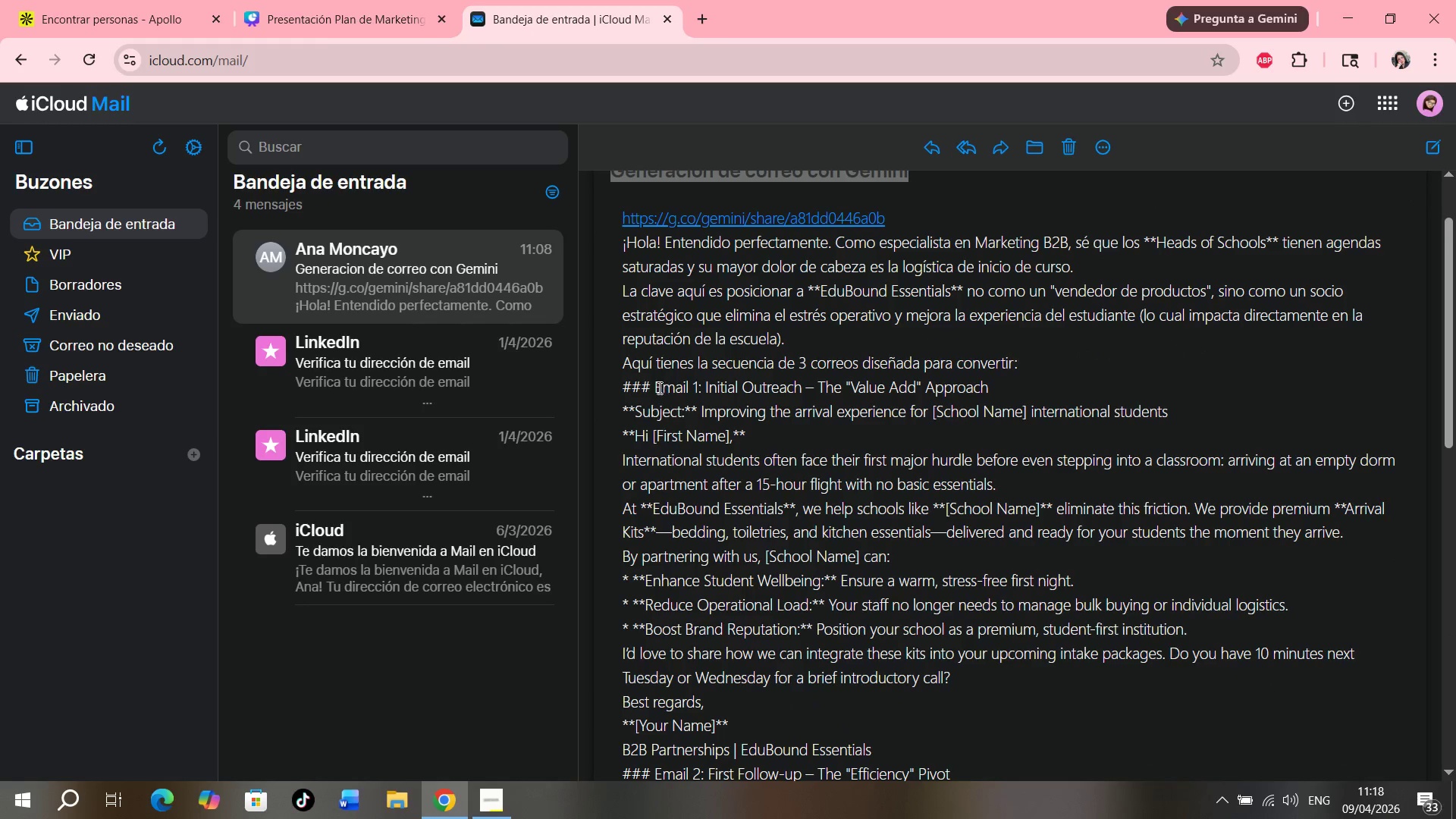 
left_click_drag(start_coordinate=[656, 388], to_coordinate=[896, 652])
 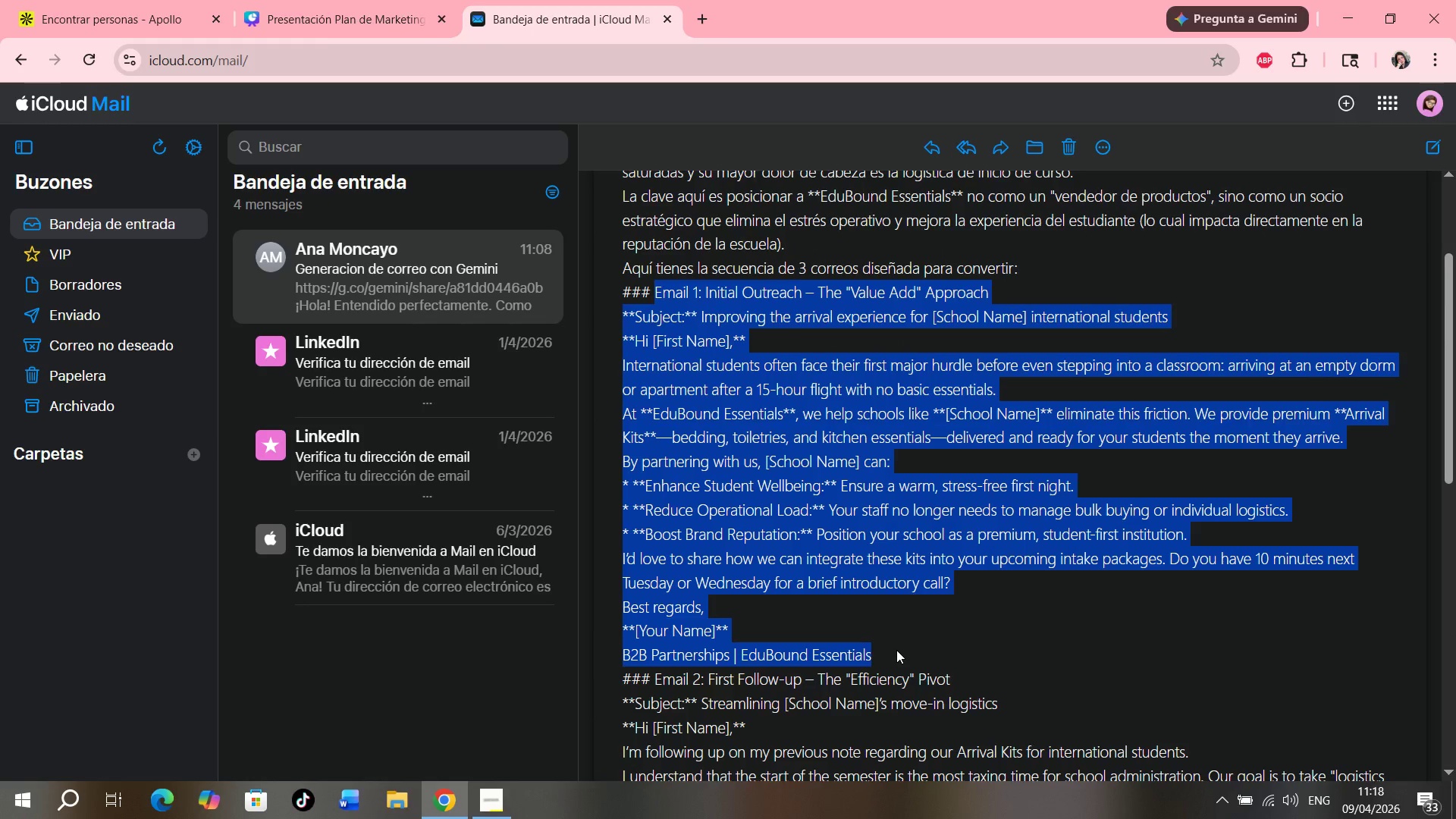 
scroll: coordinate [837, 536], scroll_direction: down, amount: 1.0
 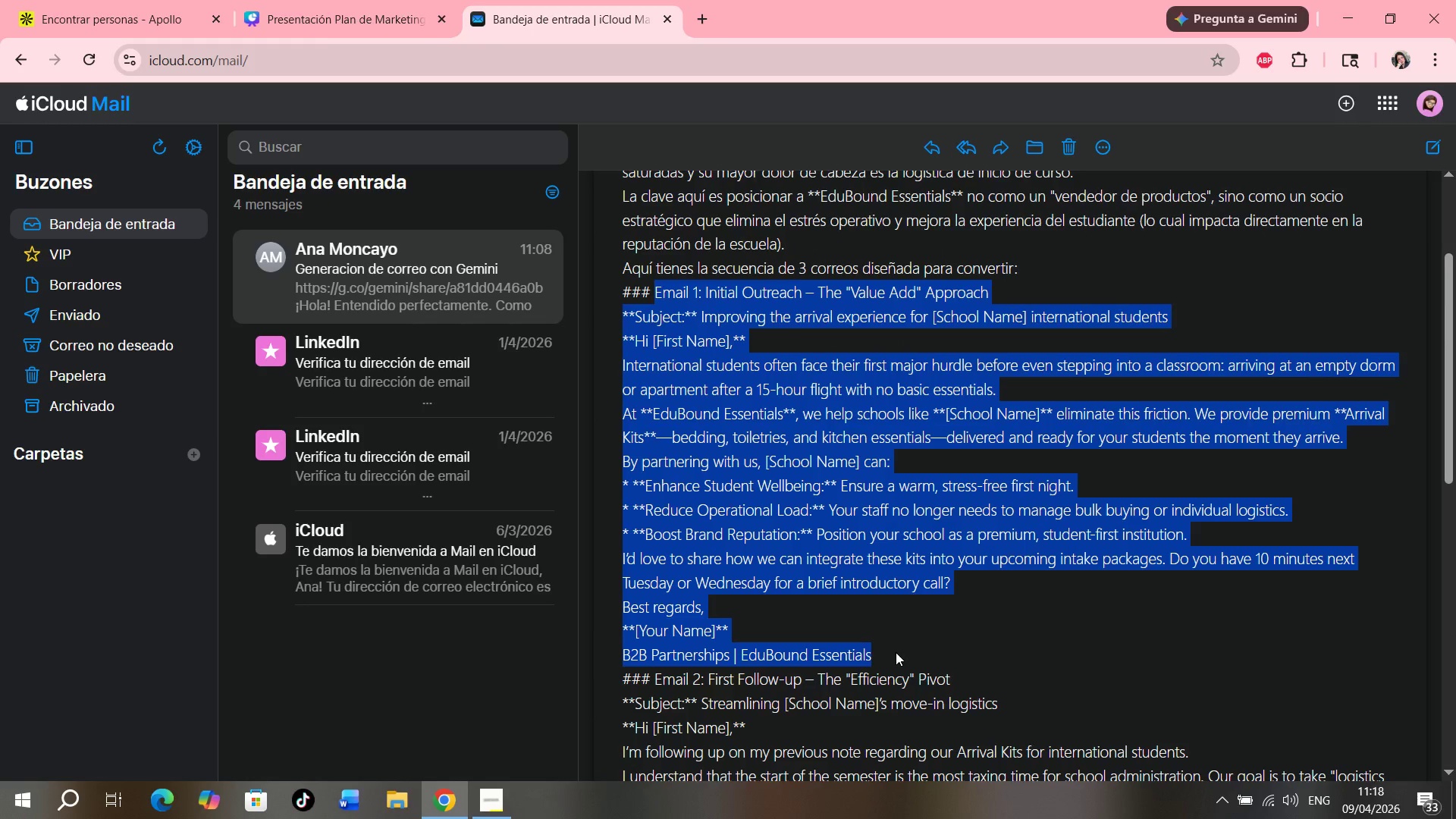 
key(Control+C)
 